 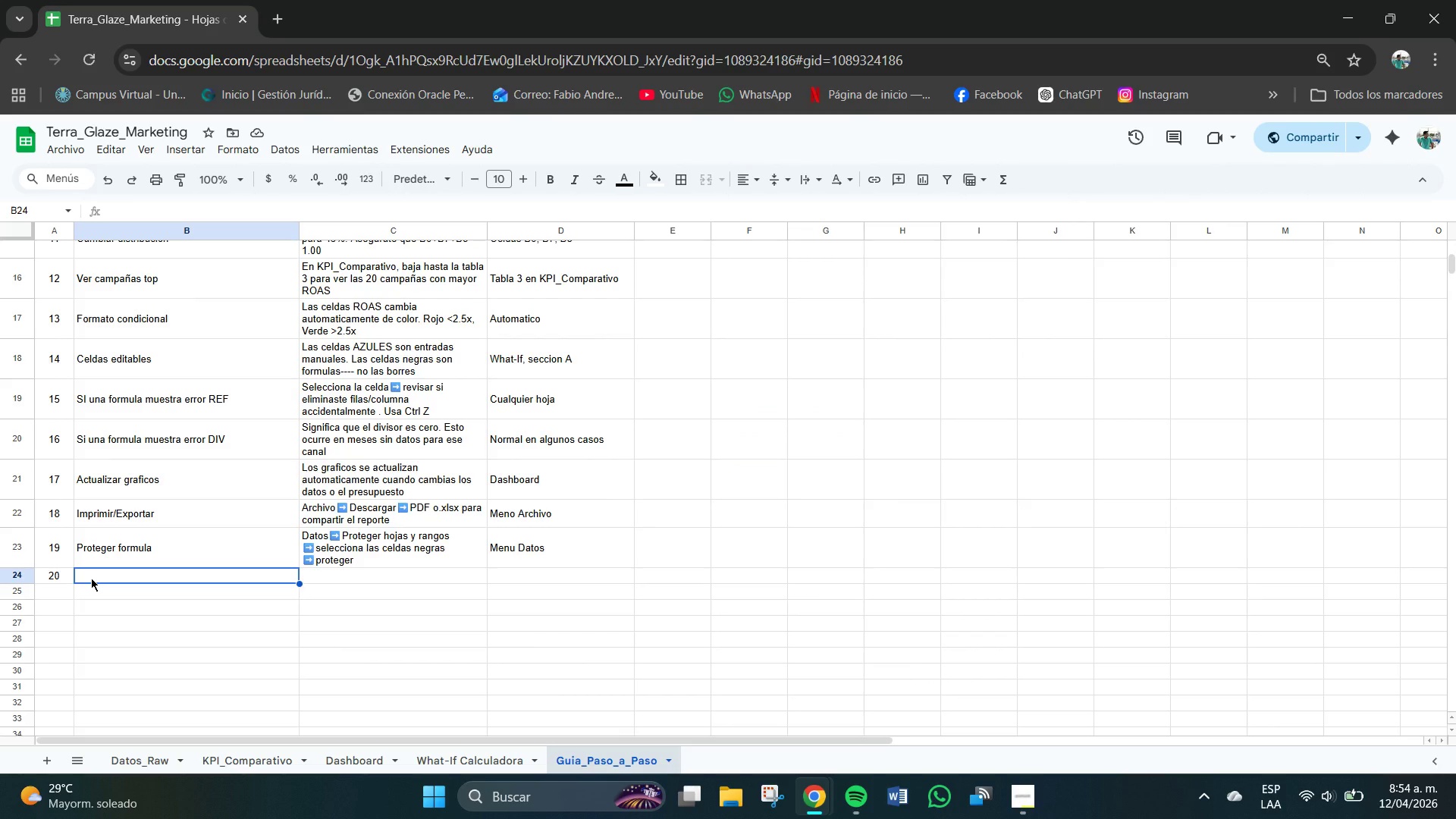 
type(Atjos utilis)
 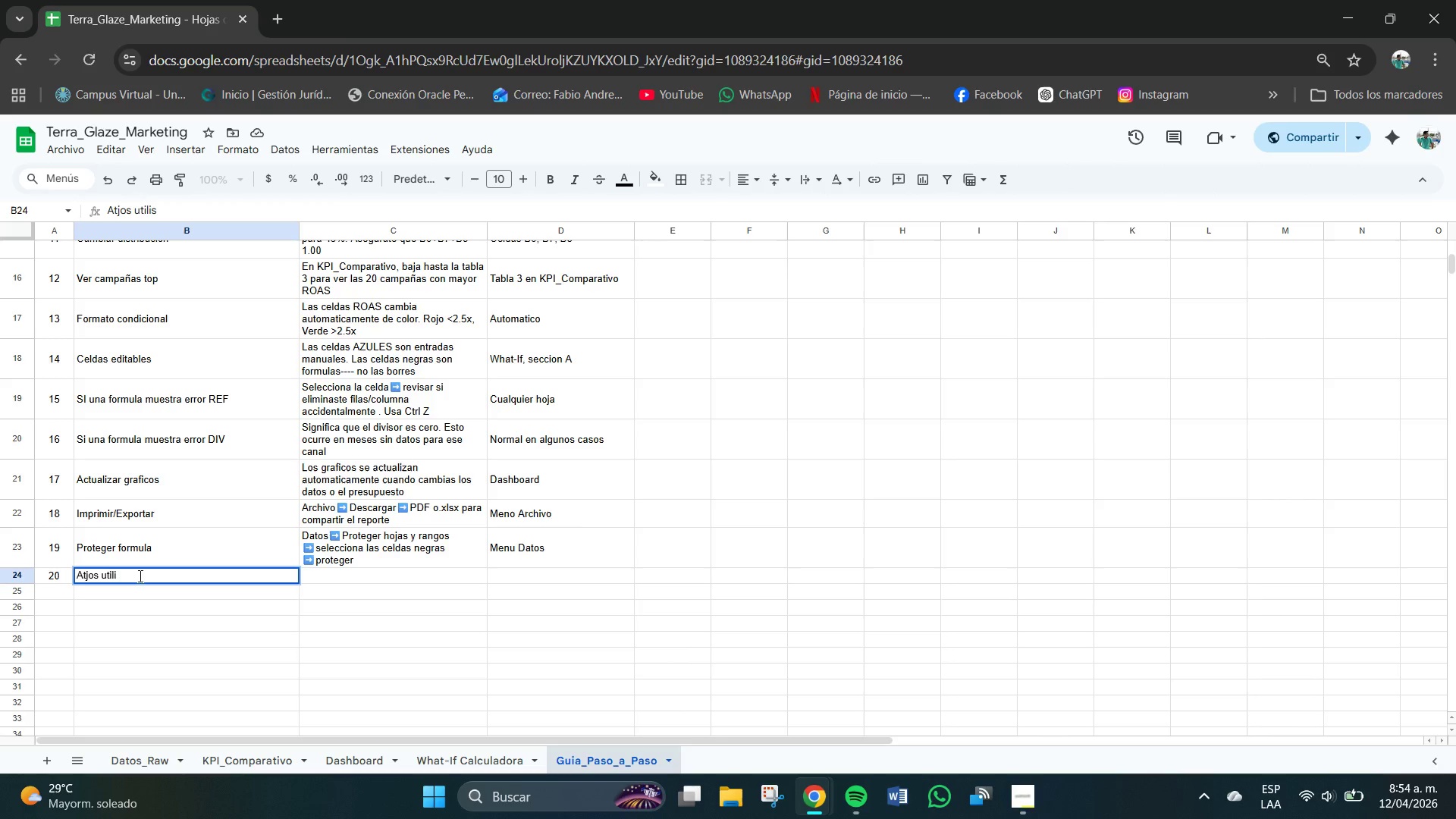 
key(Backspace)
key(Backspace)
key(Backspace)
type(les)
 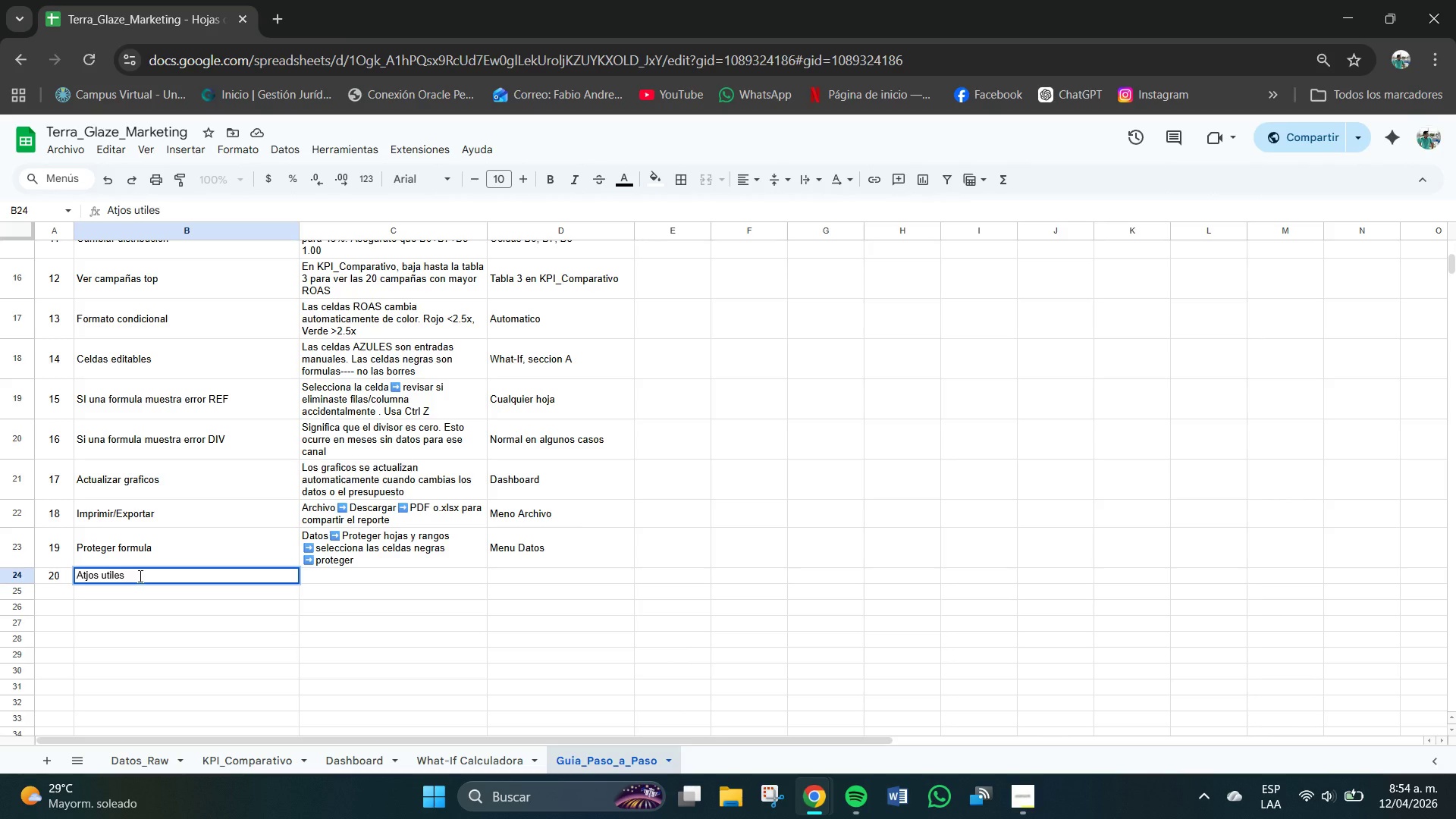 
key(ArrowLeft)
 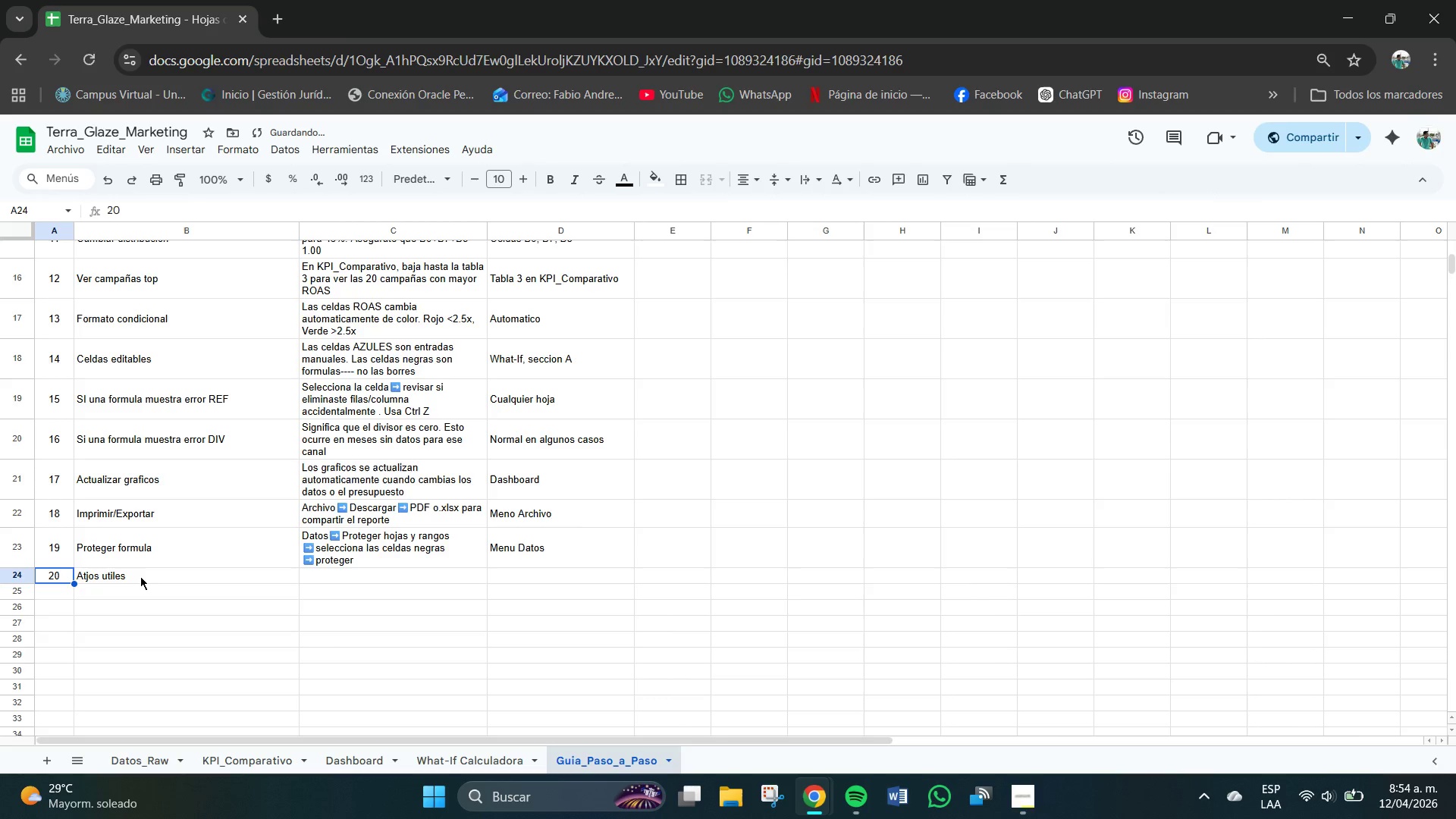 
key(ArrowLeft)
 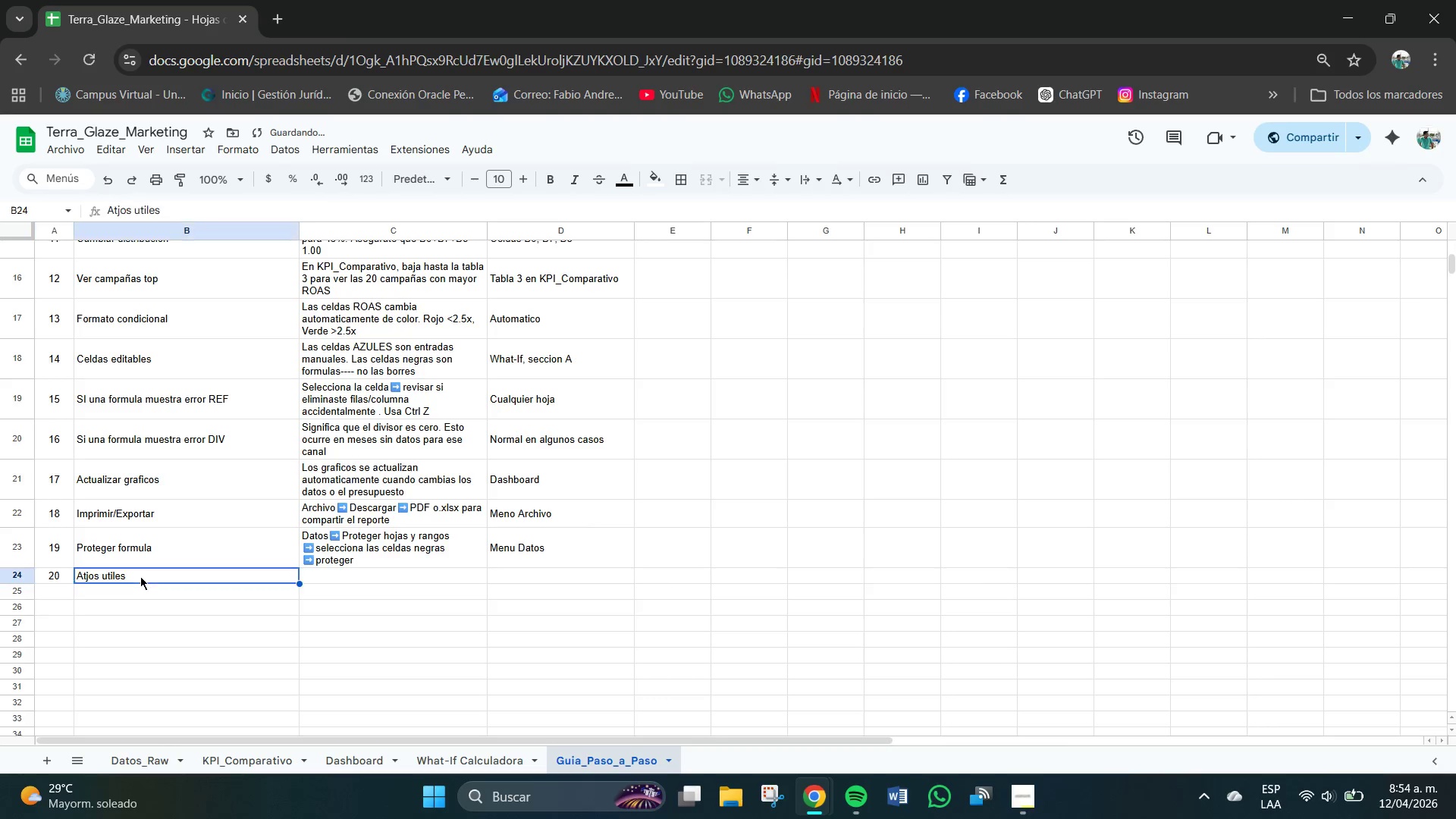 
double_click([140, 576])
 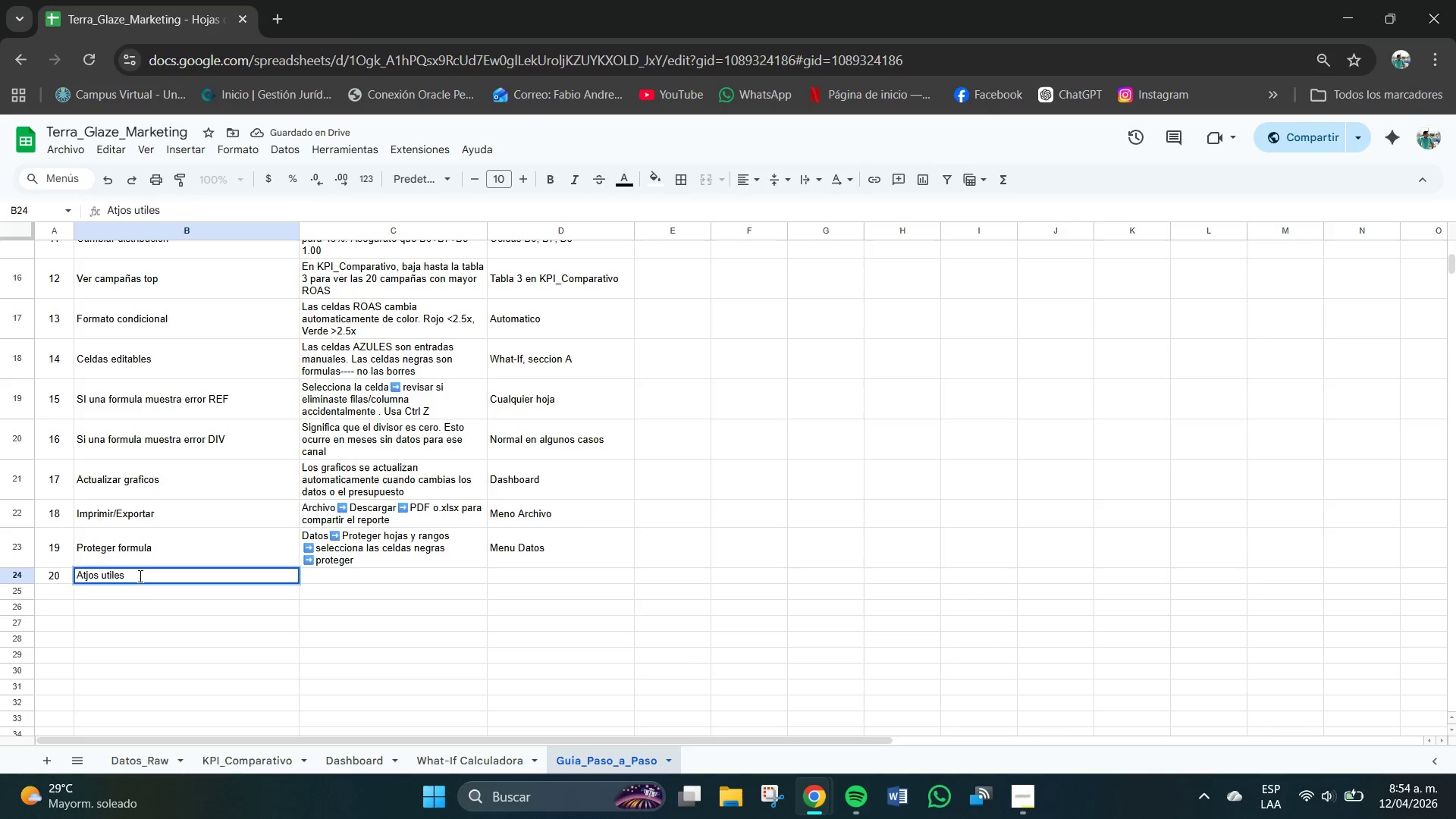 
key(ArrowLeft)
 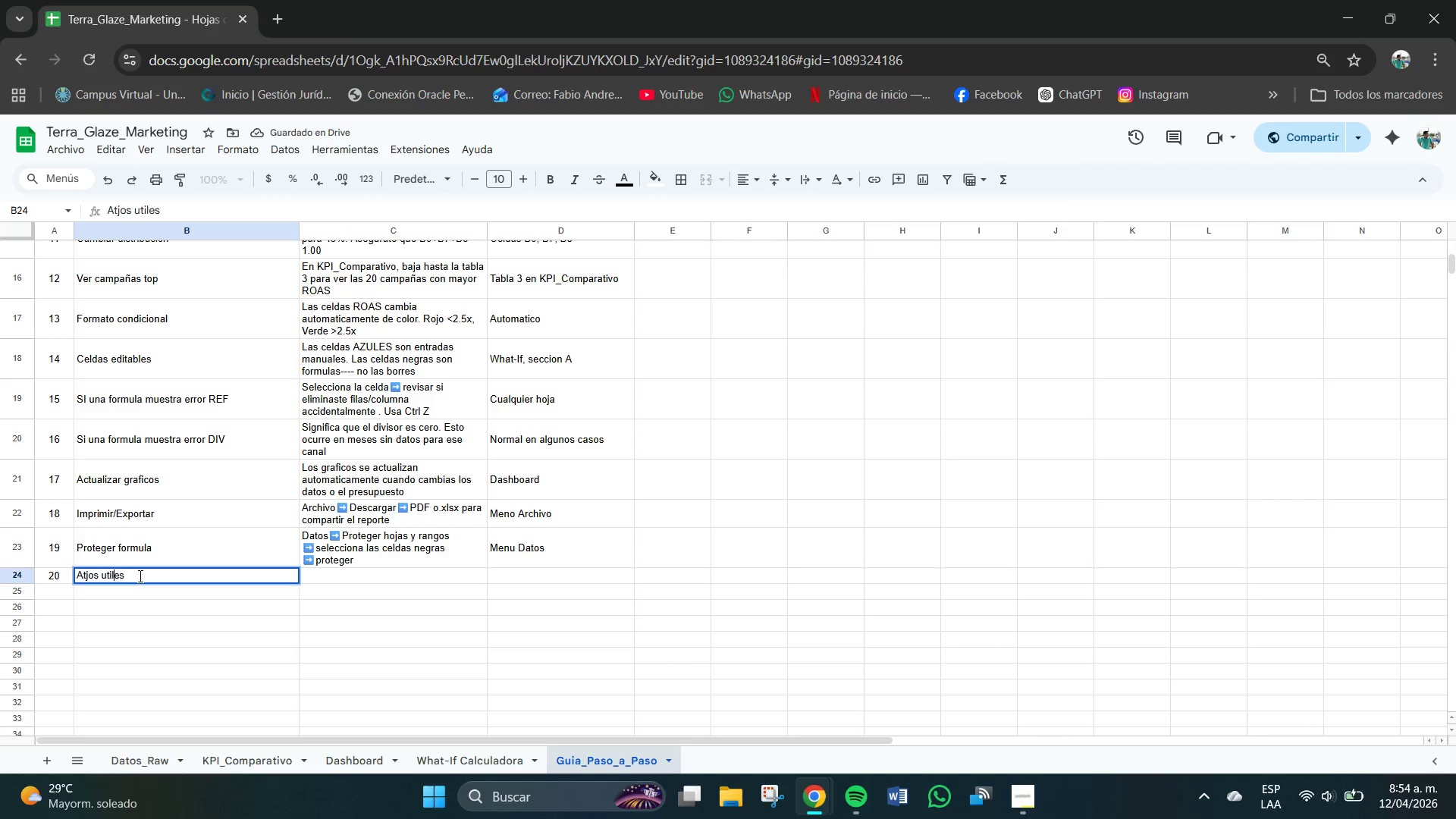 
key(ArrowLeft)
 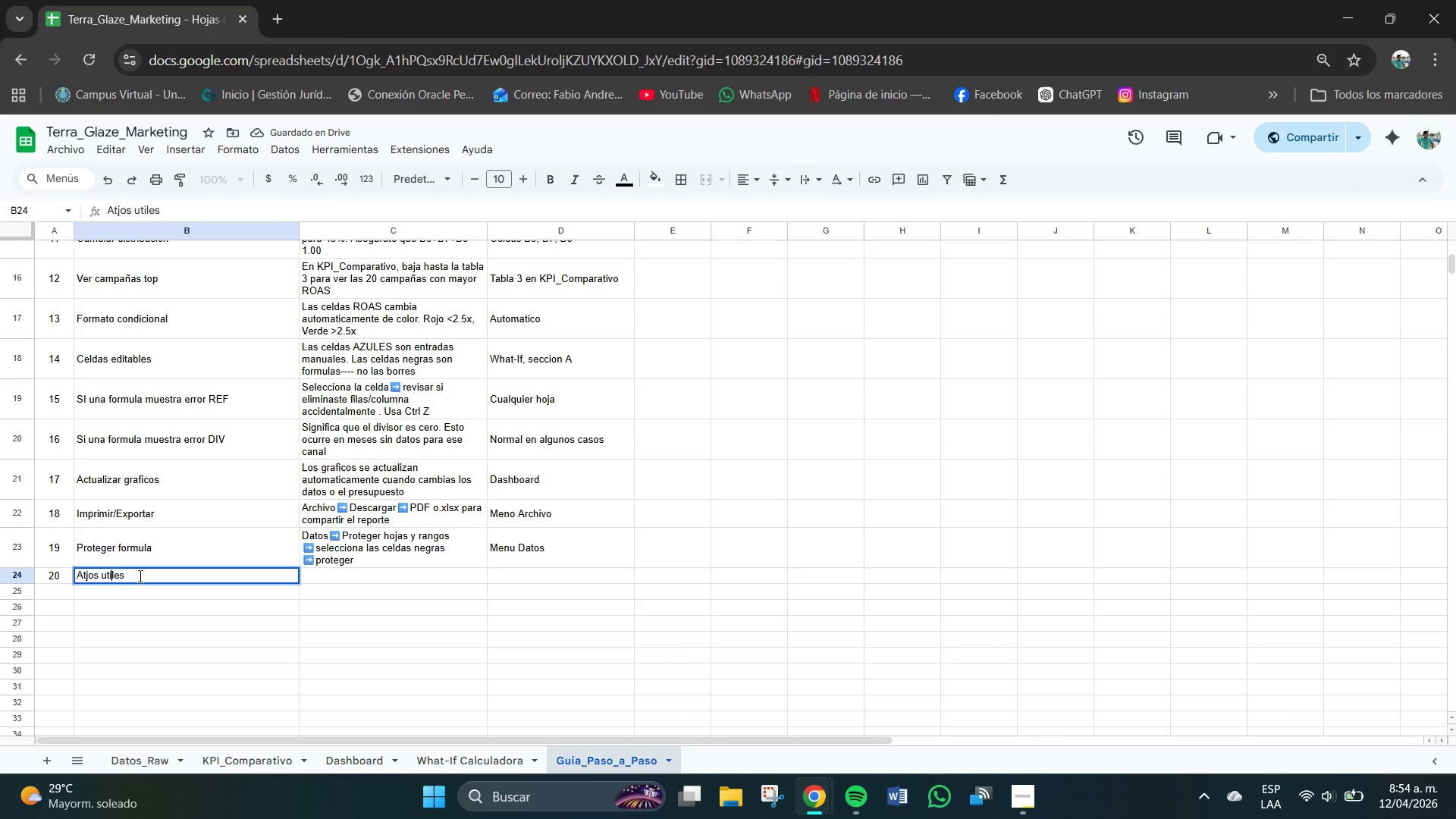 
key(ArrowLeft)
 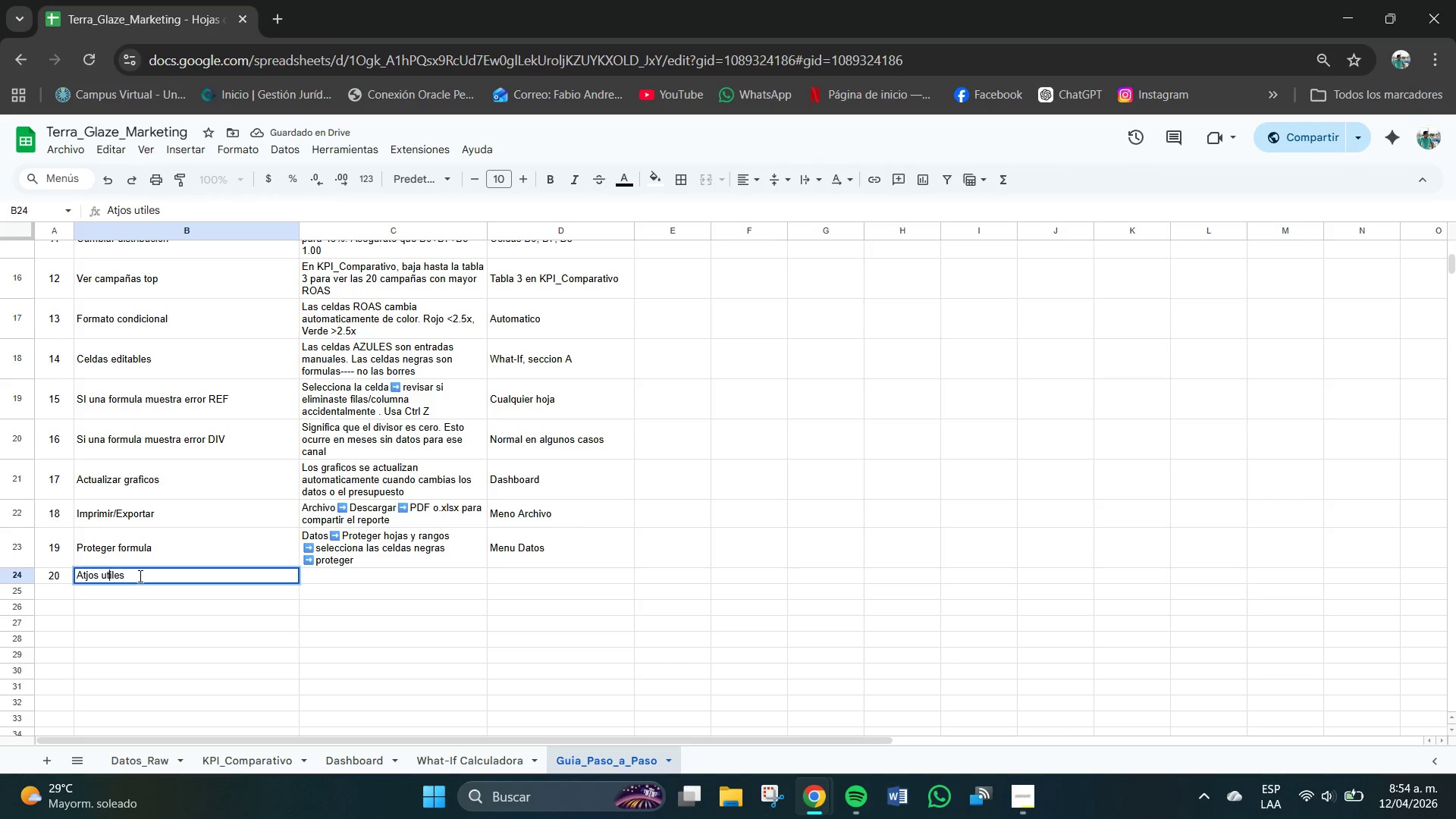 
key(ArrowLeft)
 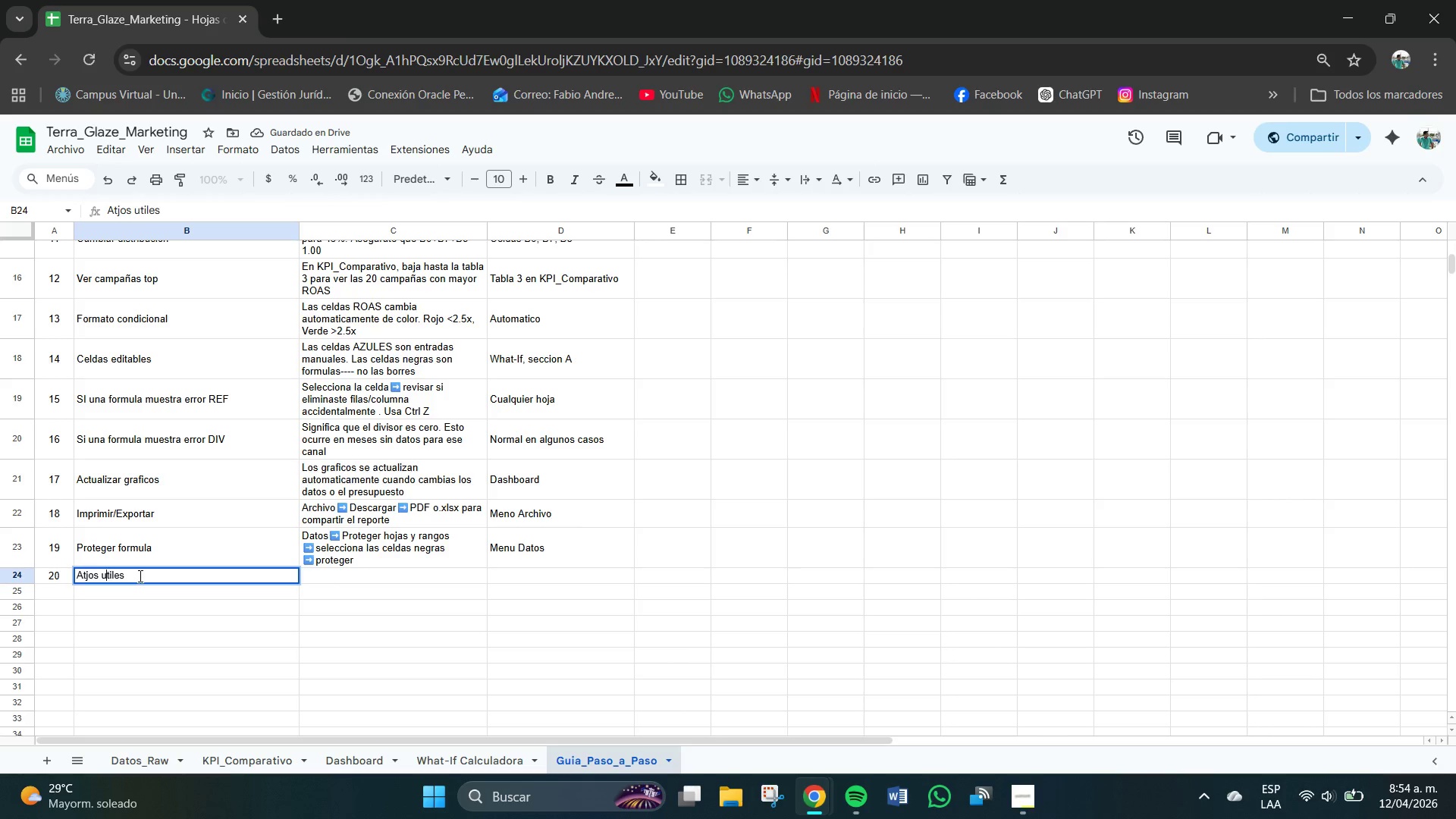 
key(ArrowLeft)
 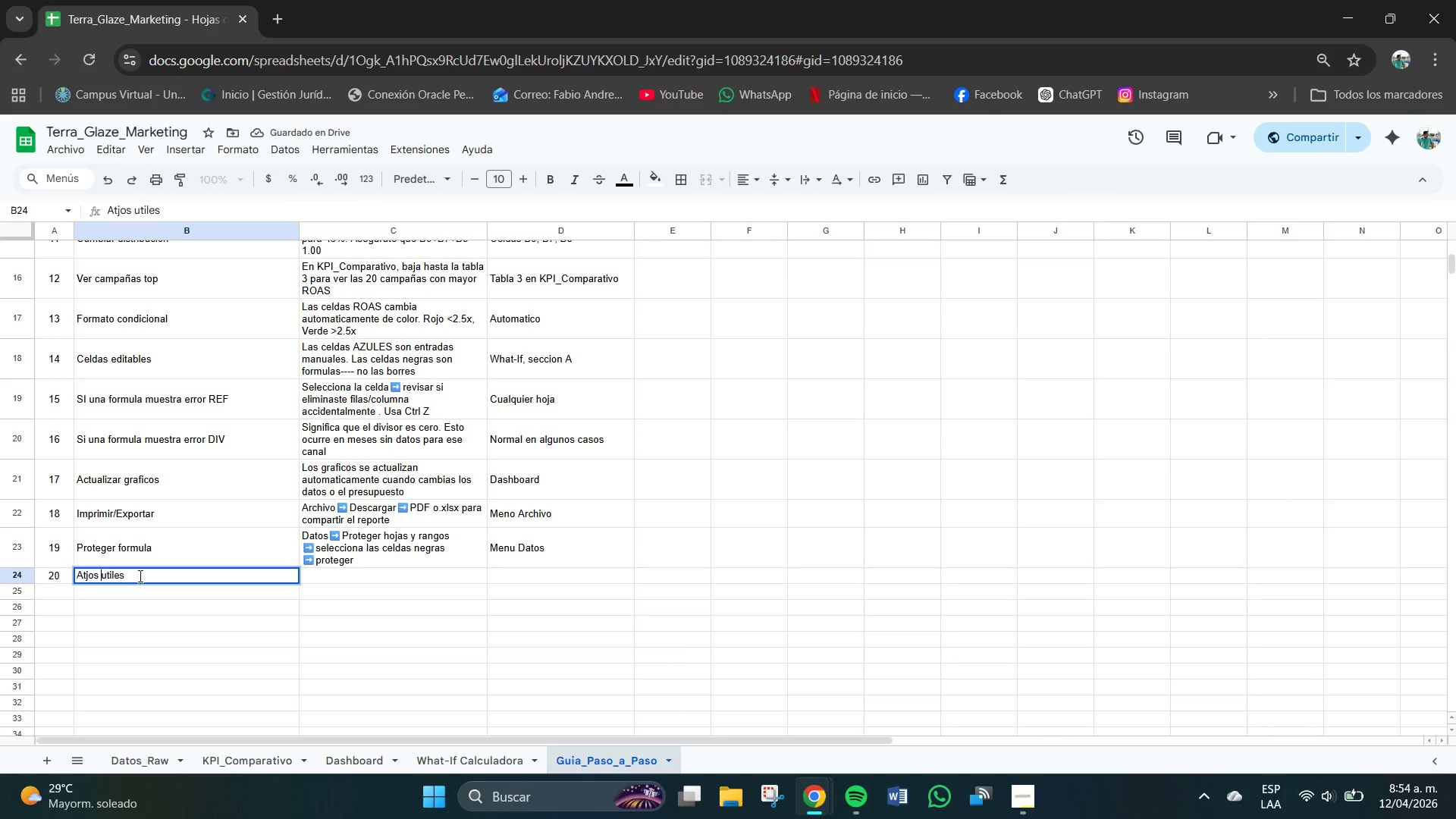 
key(ArrowLeft)
 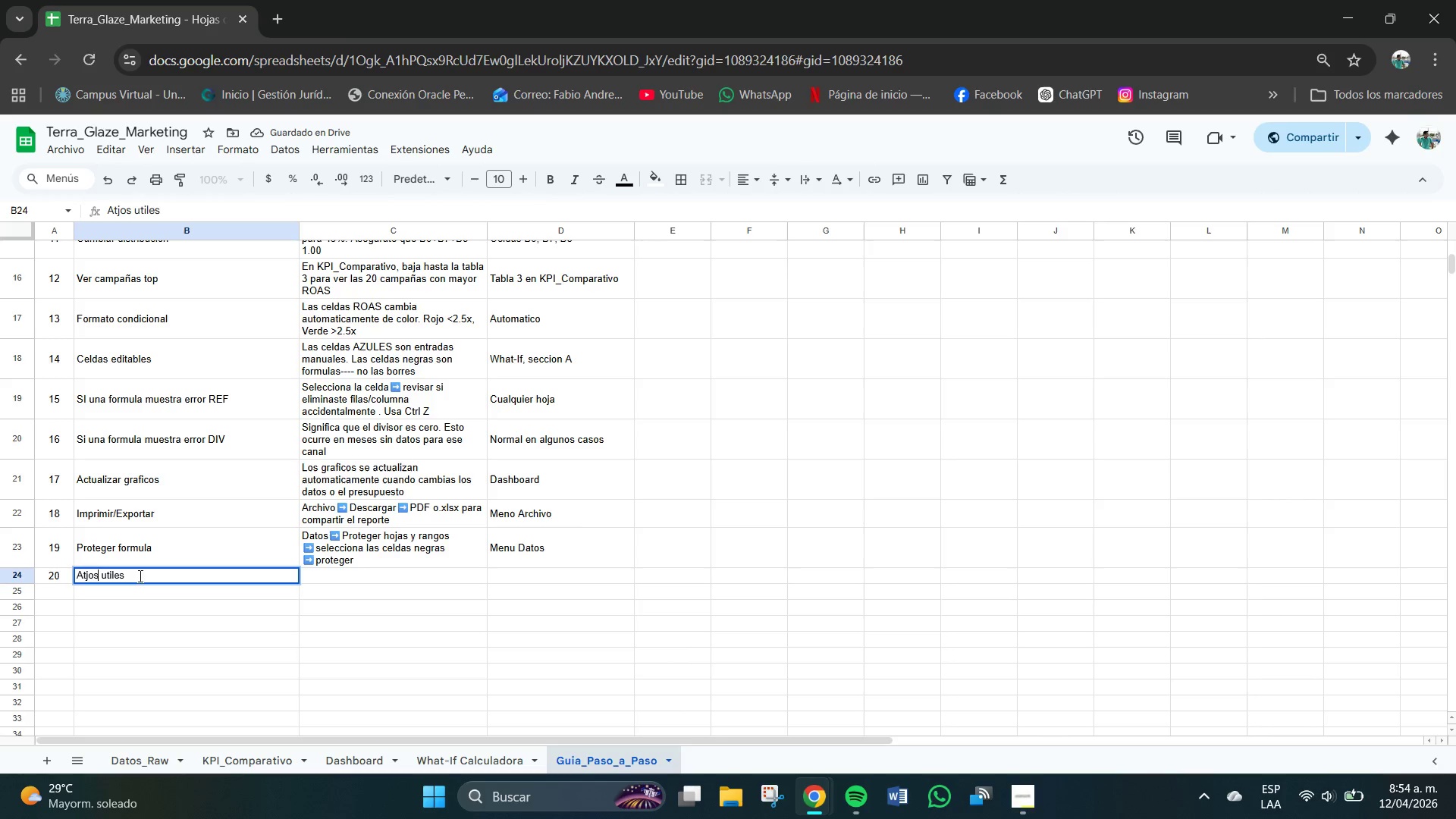 
key(ArrowLeft)
 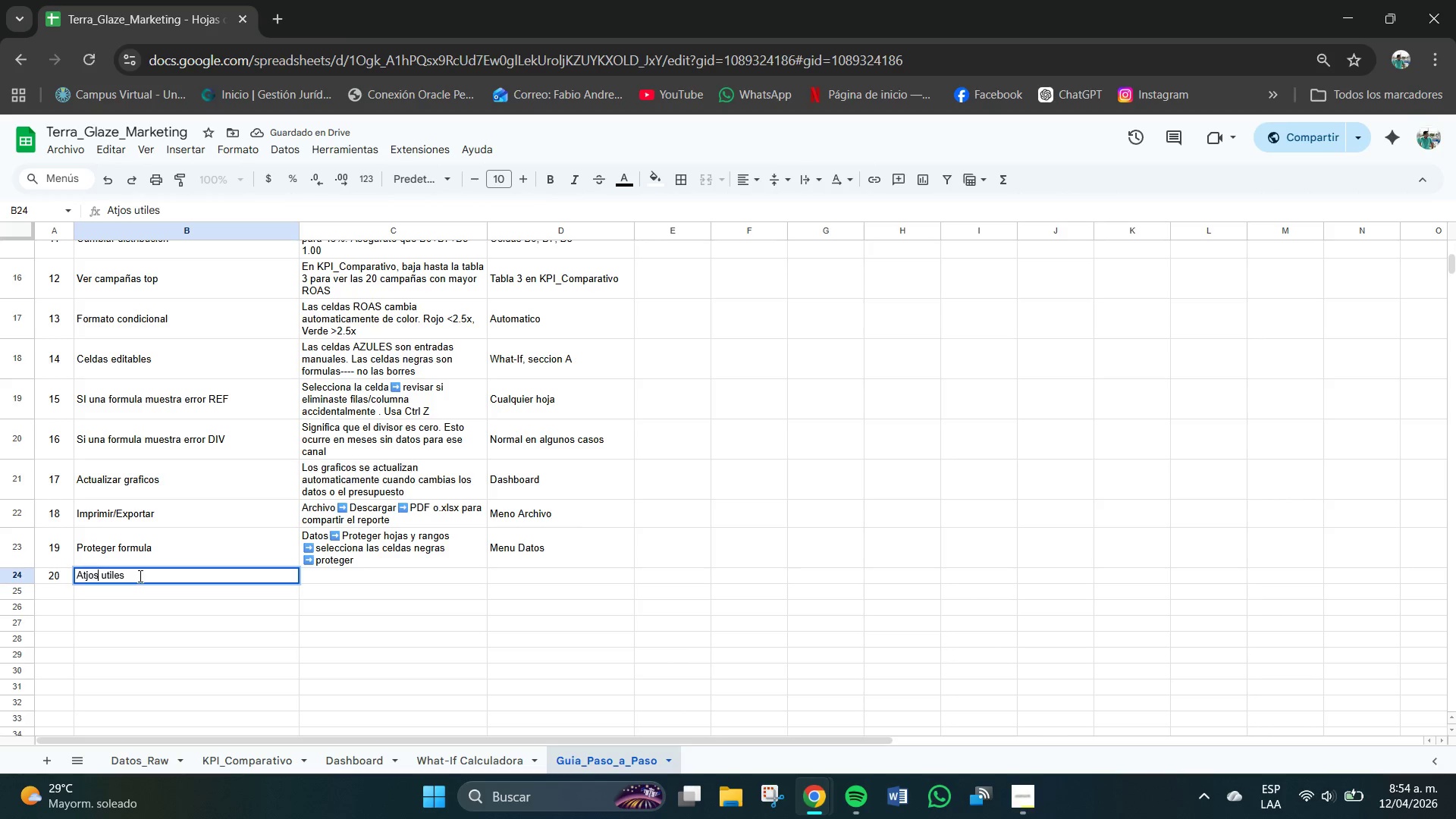 
key(ArrowLeft)
 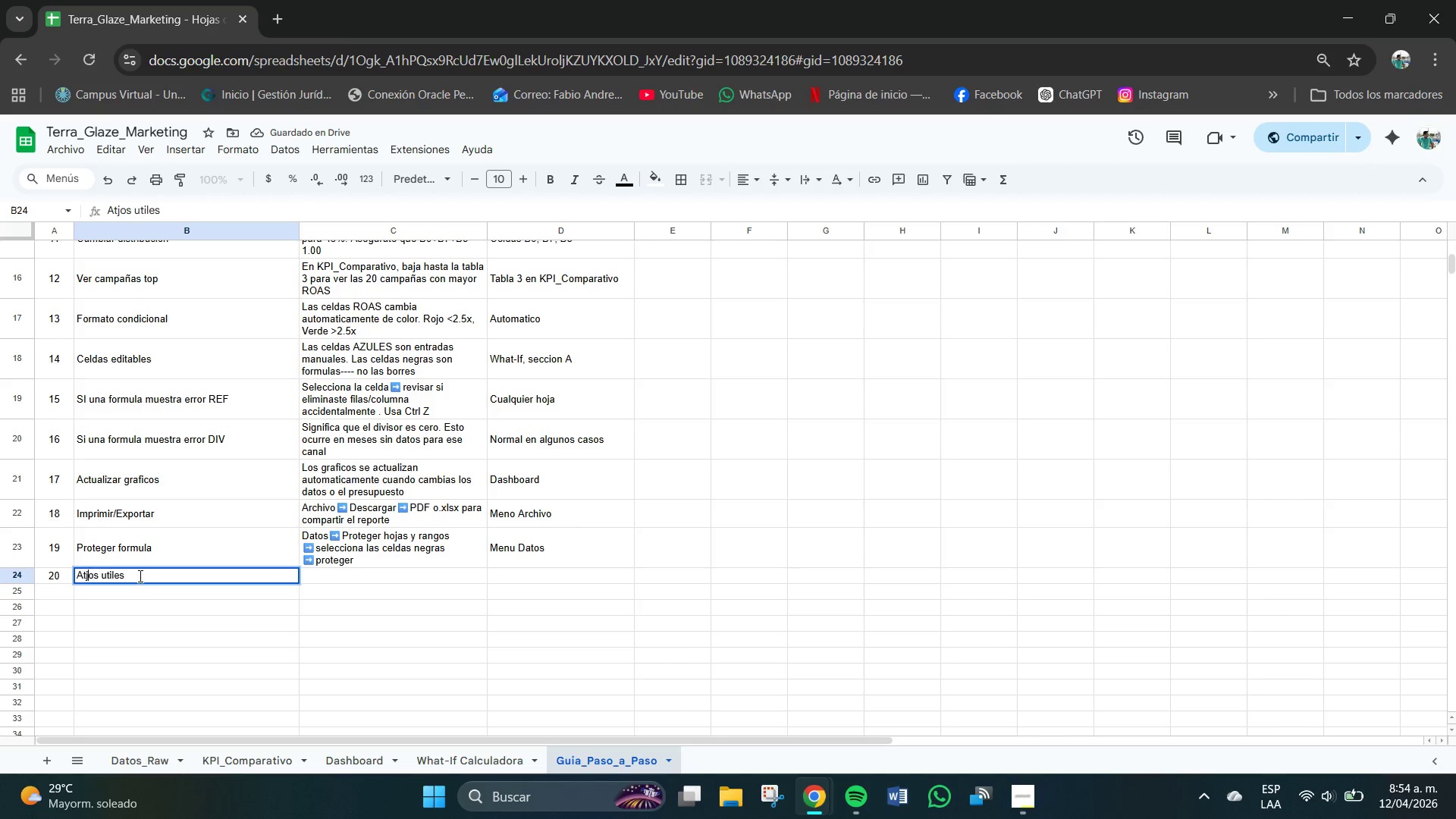 
key(ArrowLeft)
 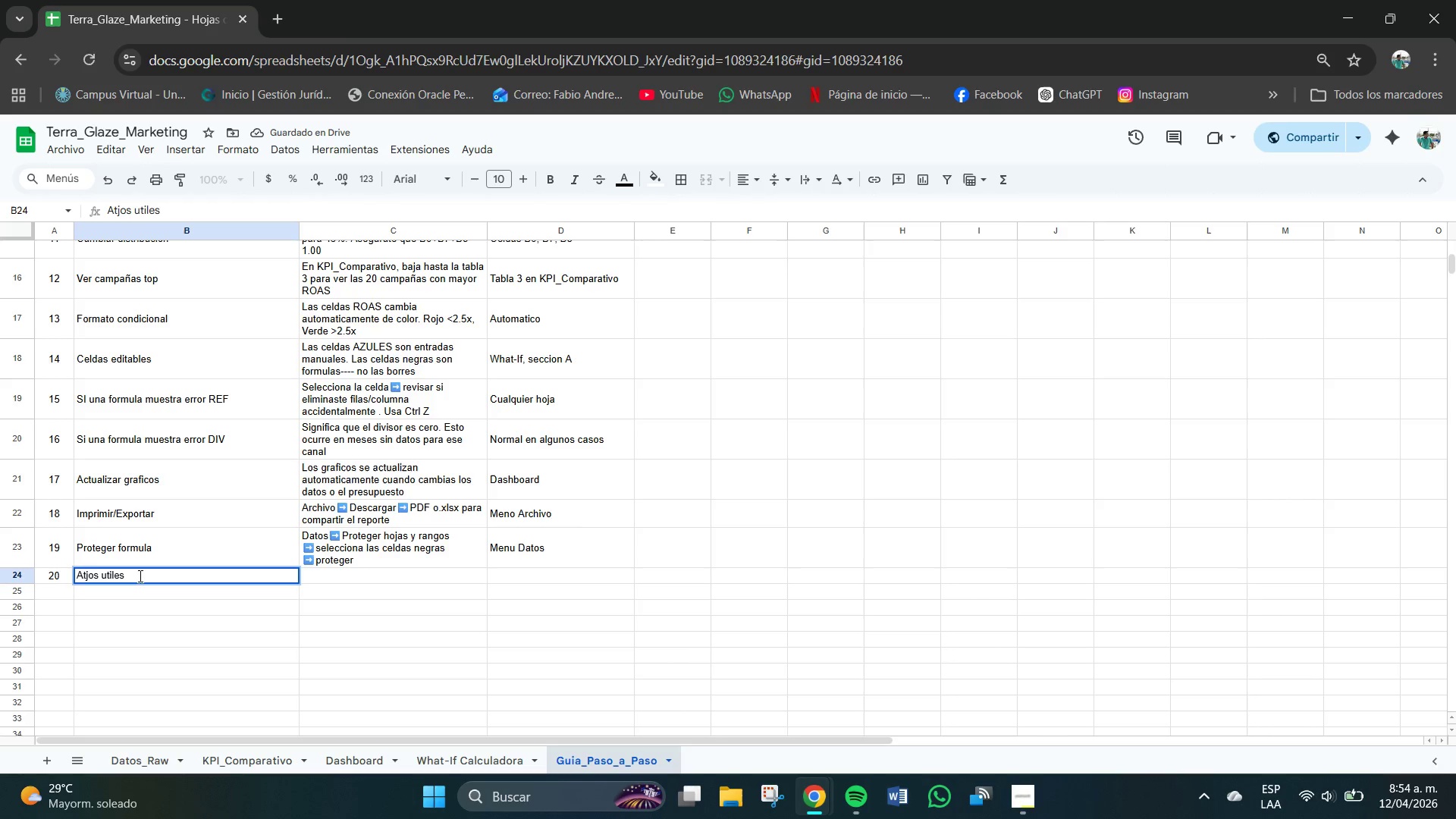 
key(ArrowLeft)
 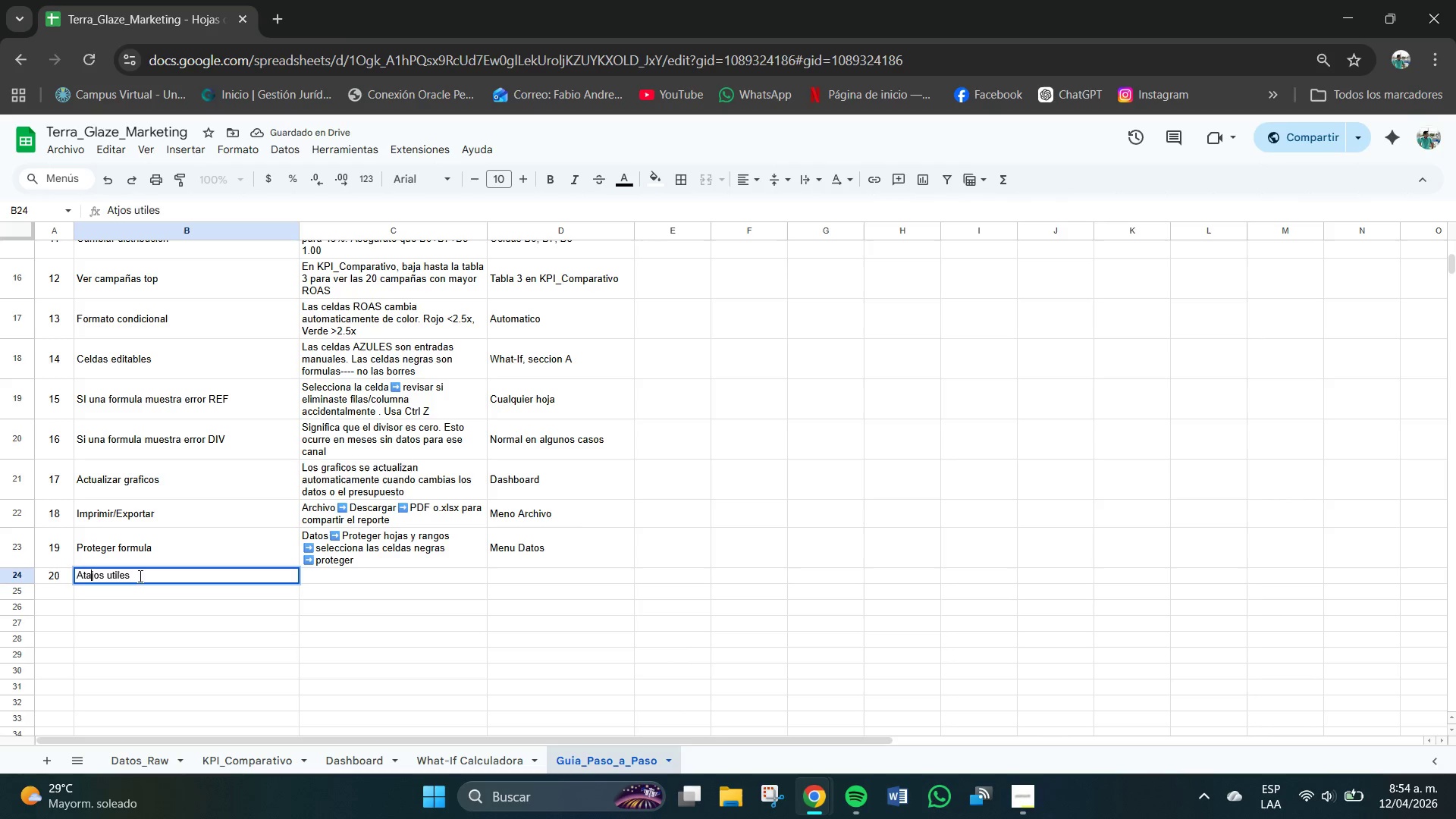 
key(A)
 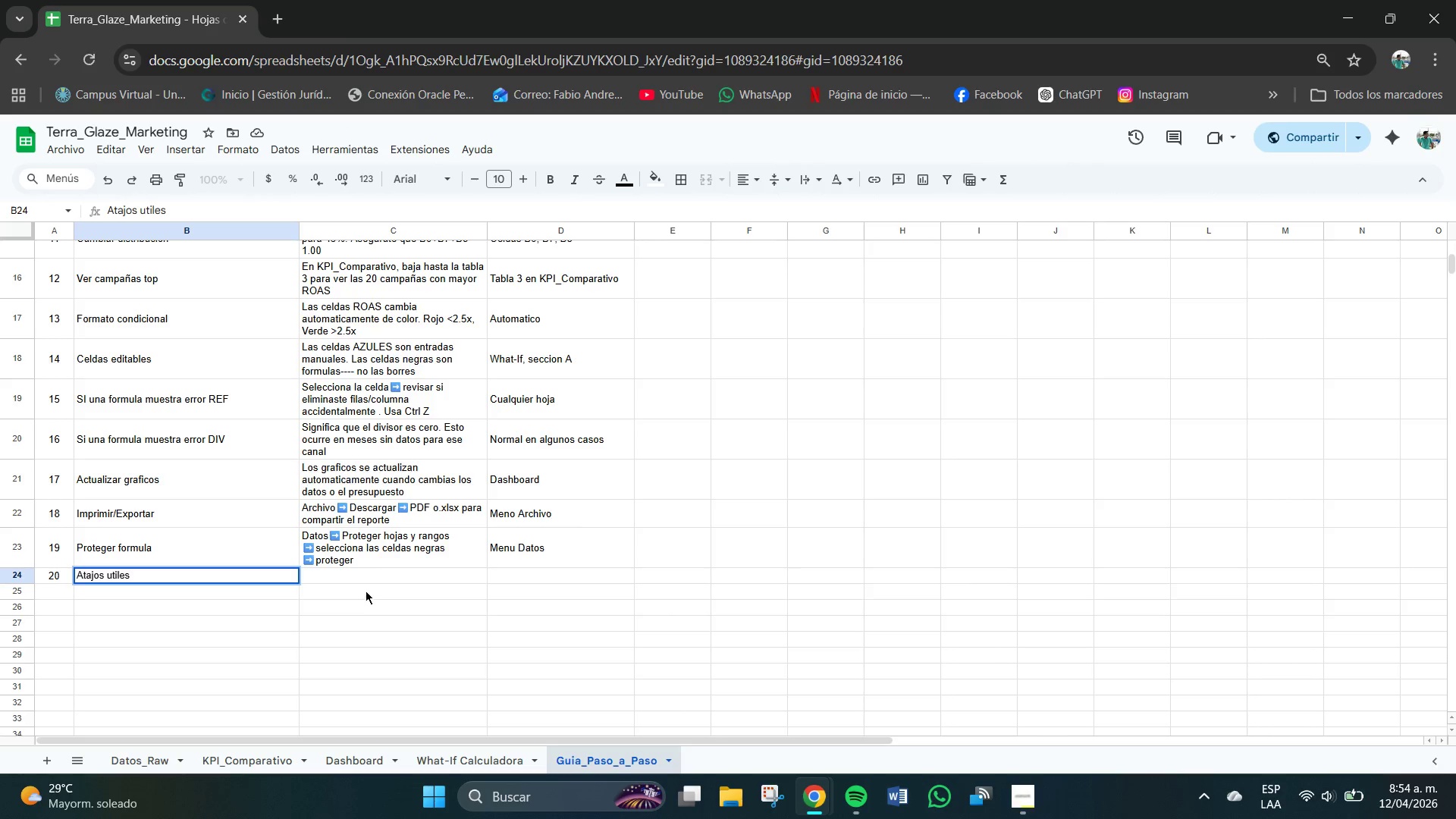 
left_click([339, 579])
 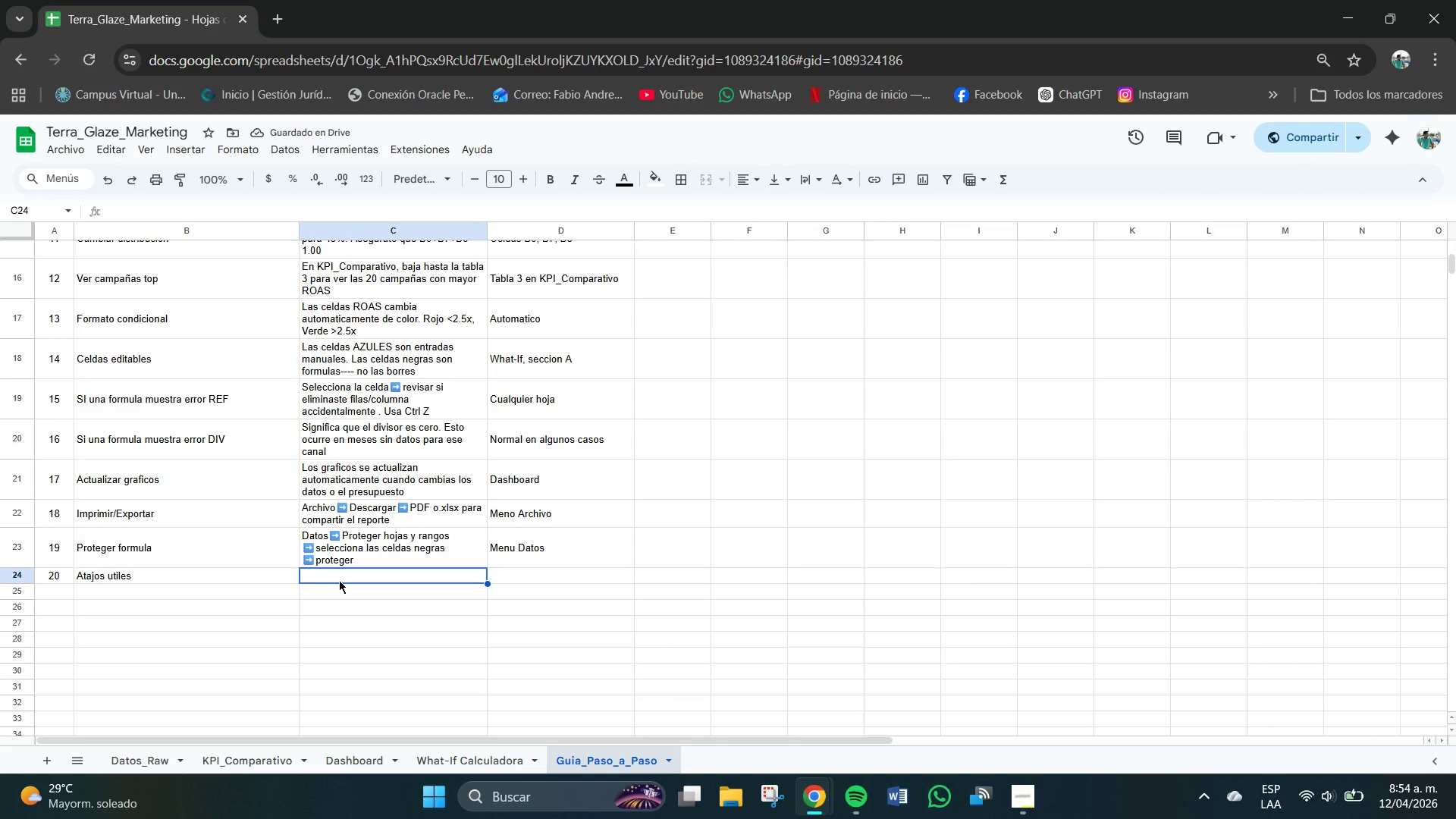 
type(Crt)
key(Backspace)
key(Backspace)
type(trol Z 0)
key(Backspace)
type()deshaser)
 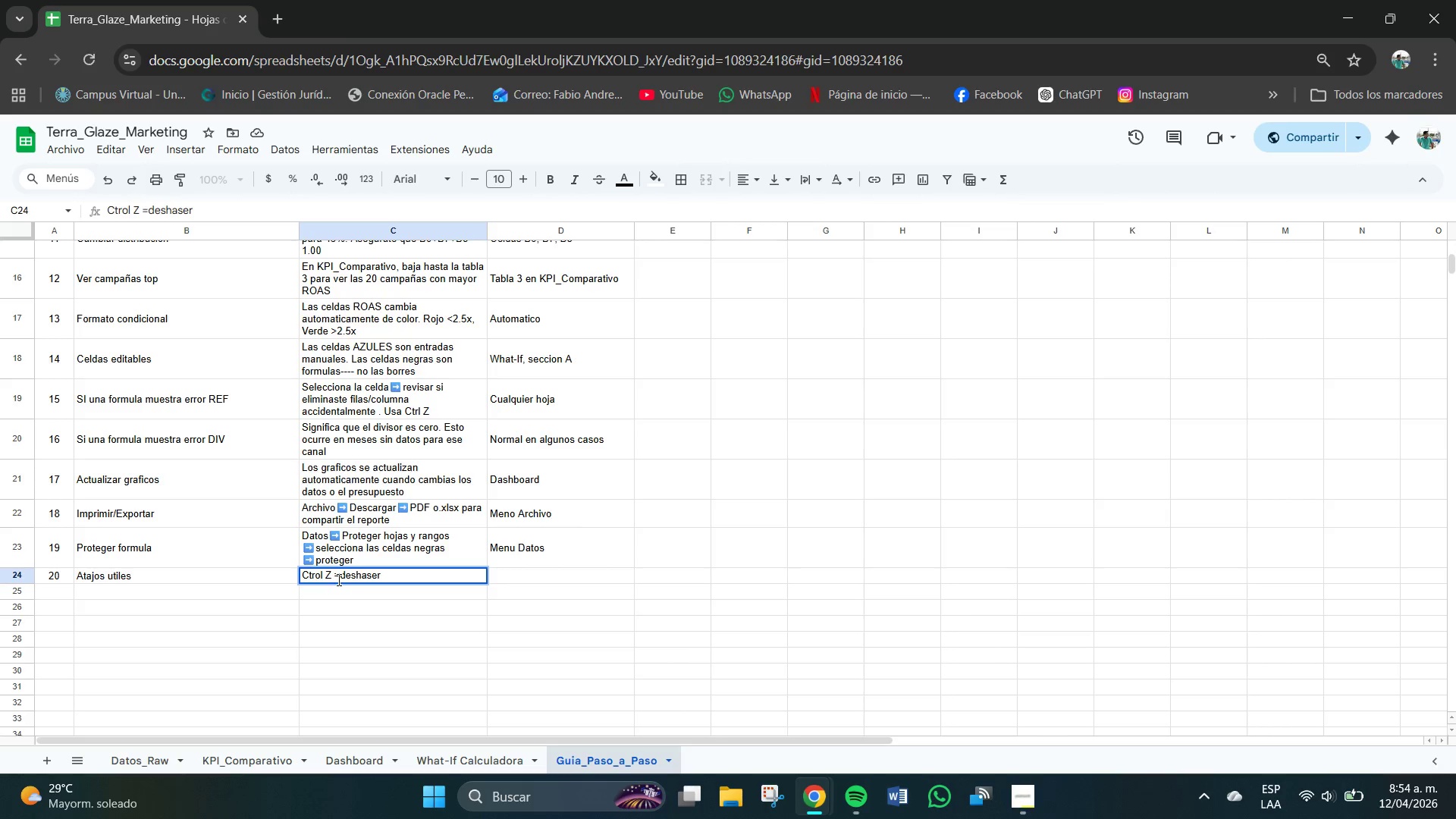 
key(PrintScreen)
 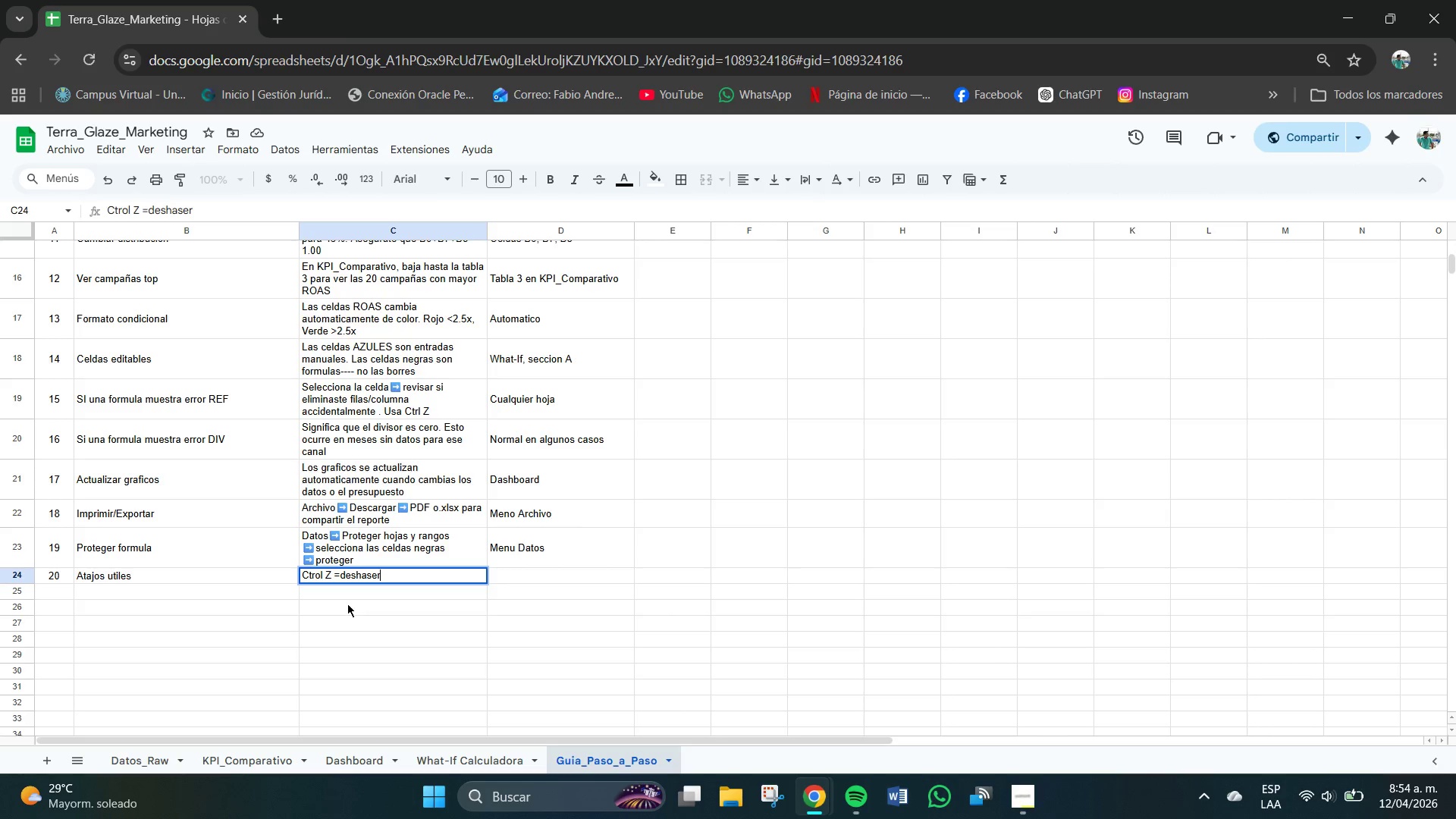 
key(PrintScreen)
 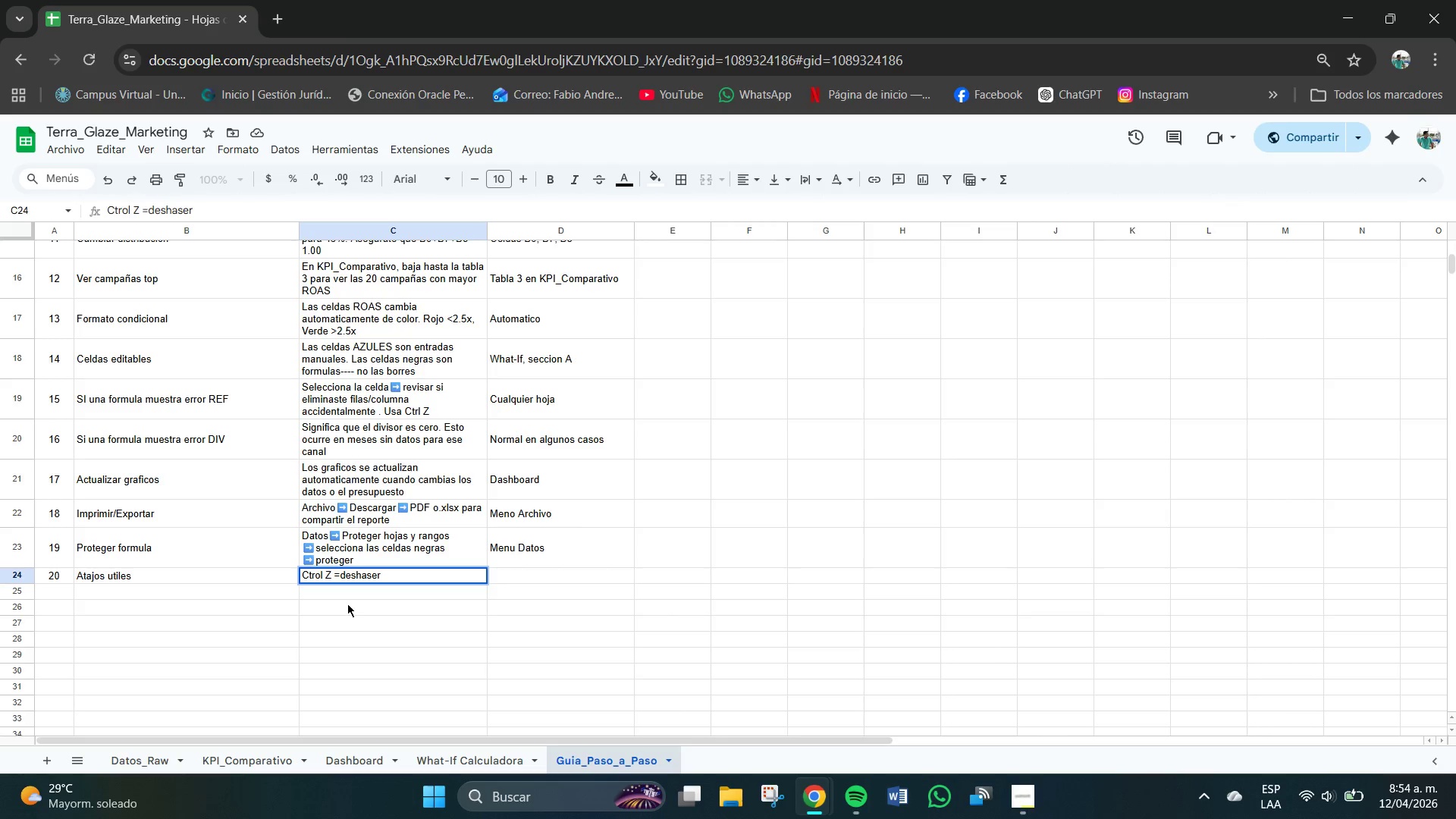 
key(Backspace)
 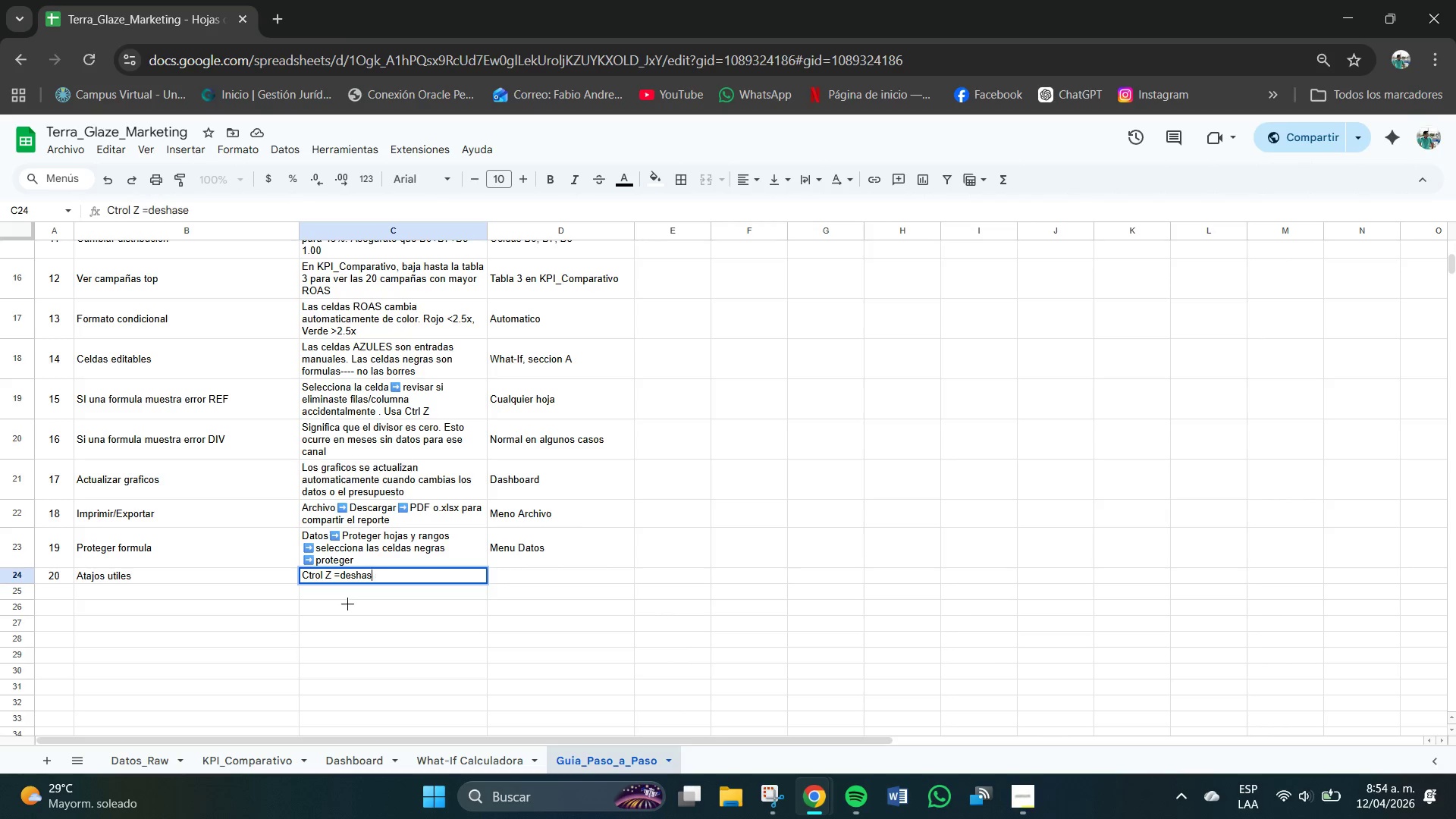 
key(Backspace)
 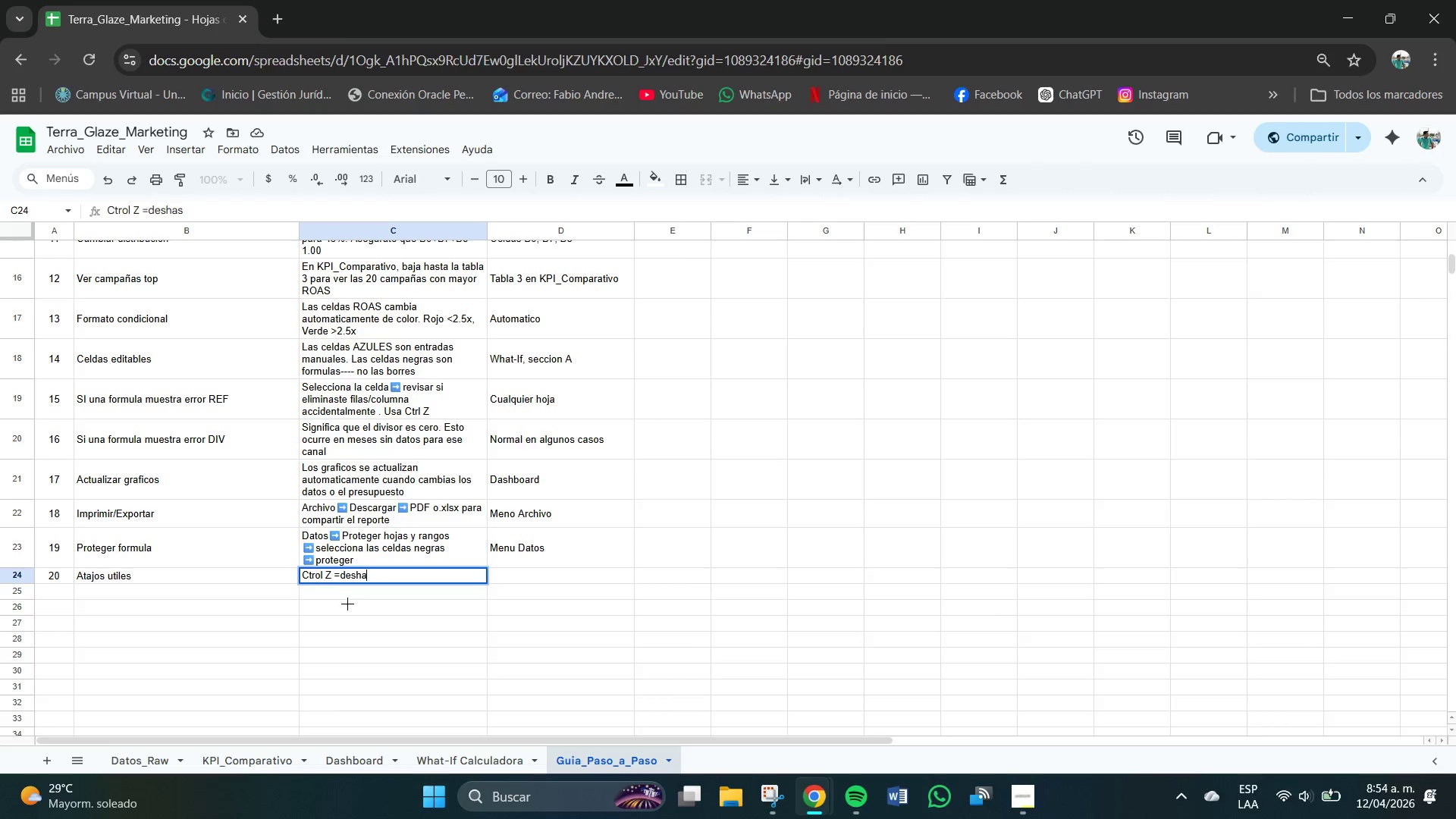 
key(Backspace)
 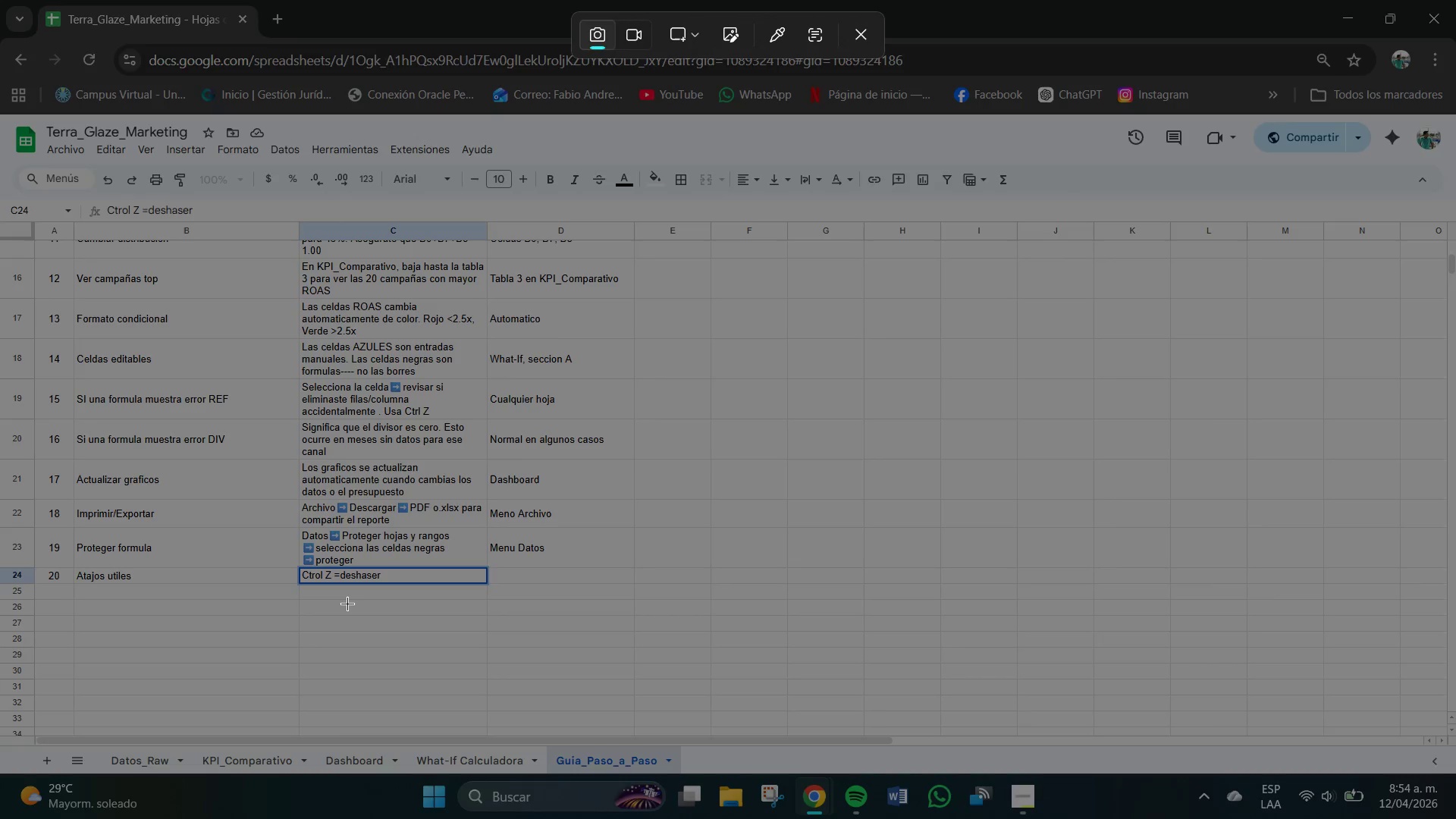 
key(C)
 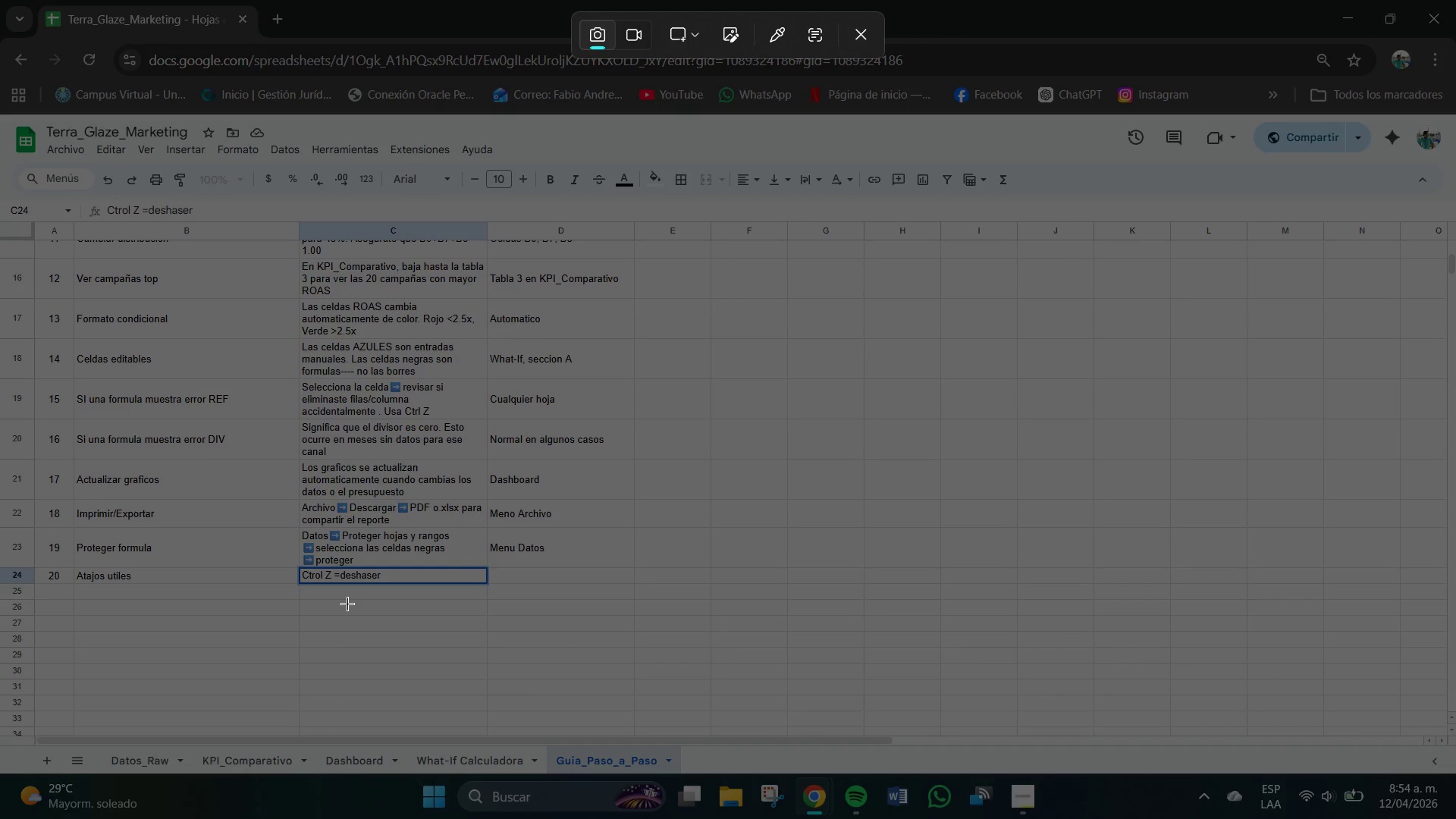 
key(Escape)
 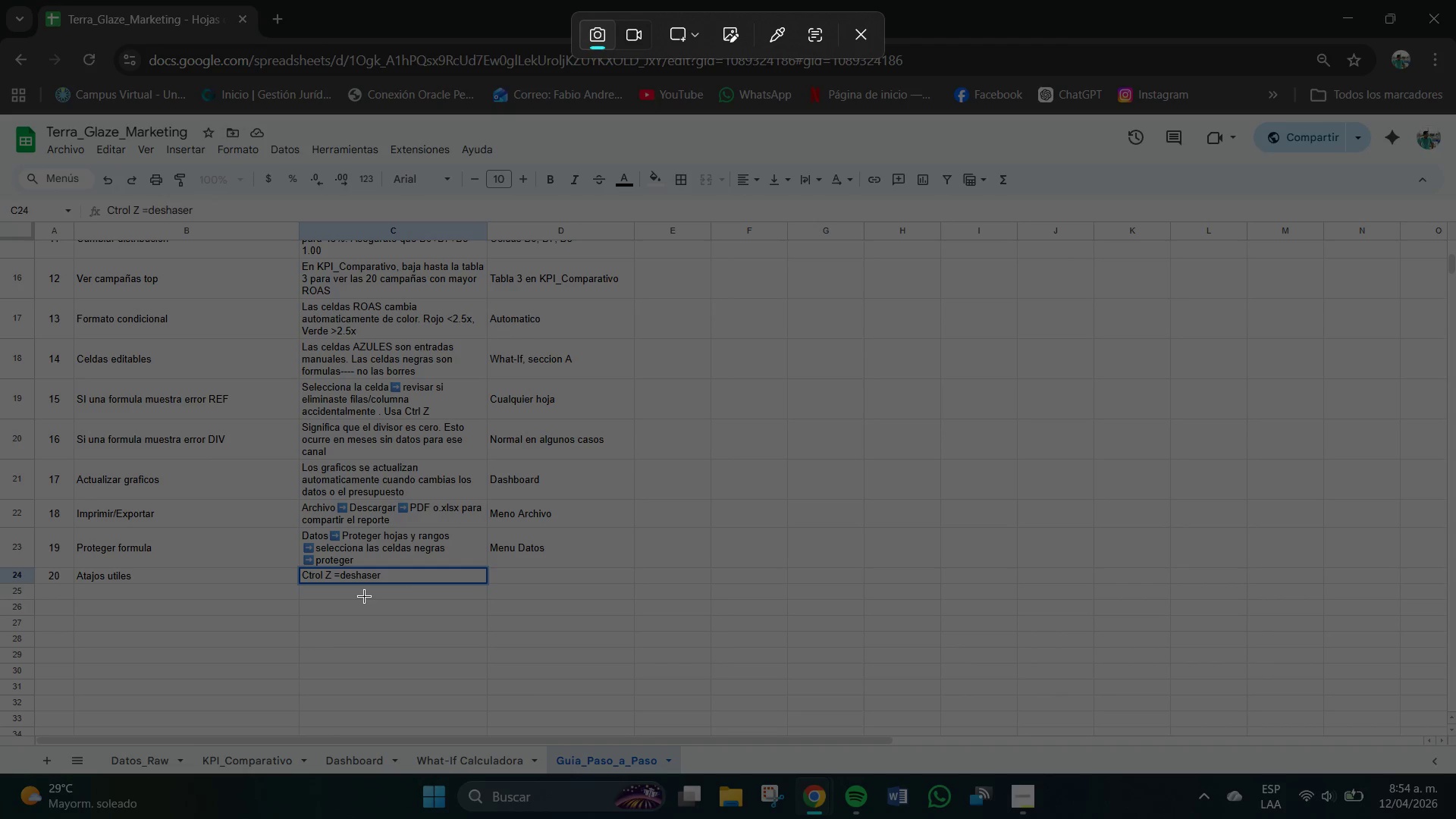 
key(Escape)
 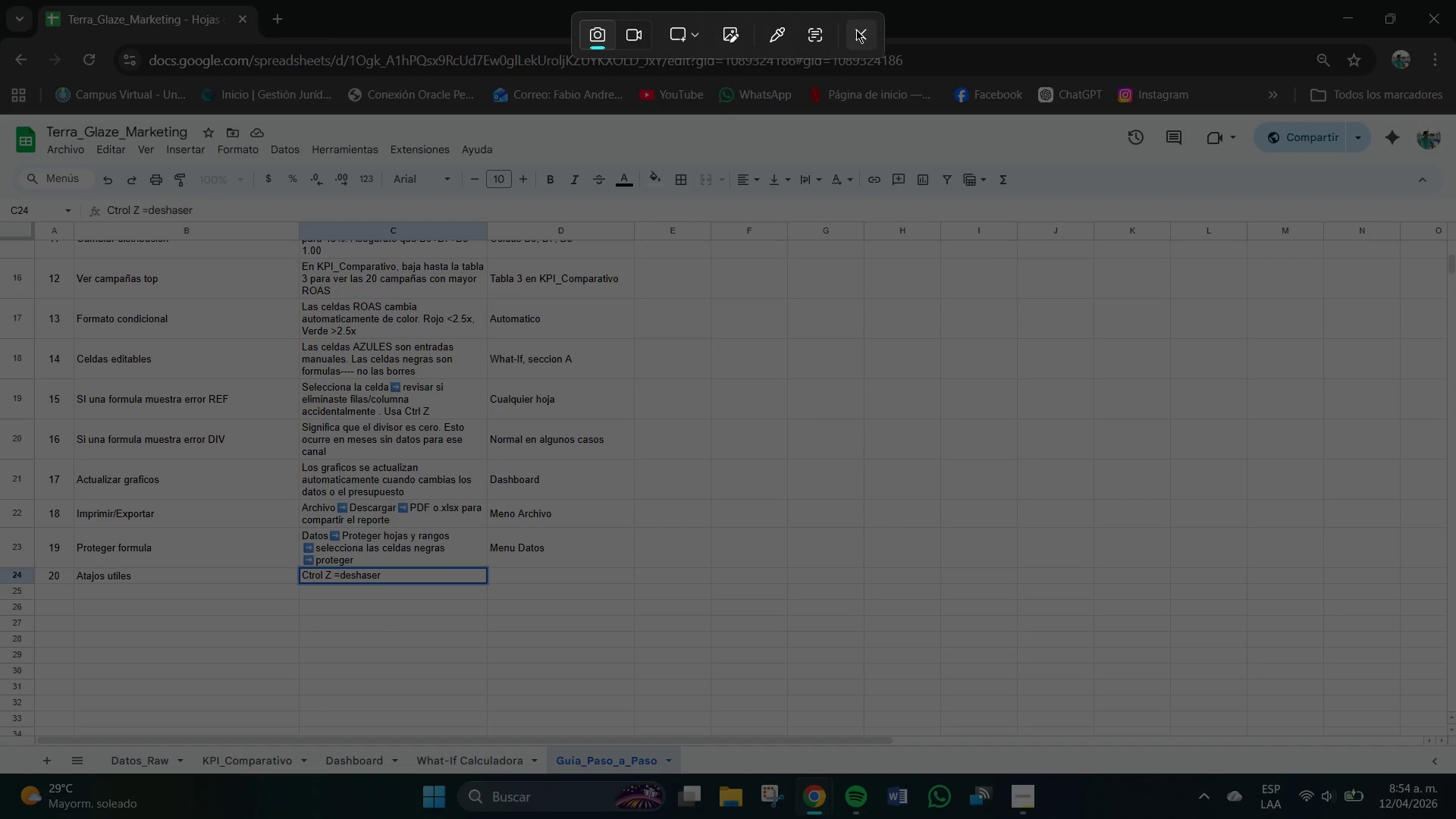 
left_click([858, 33])
 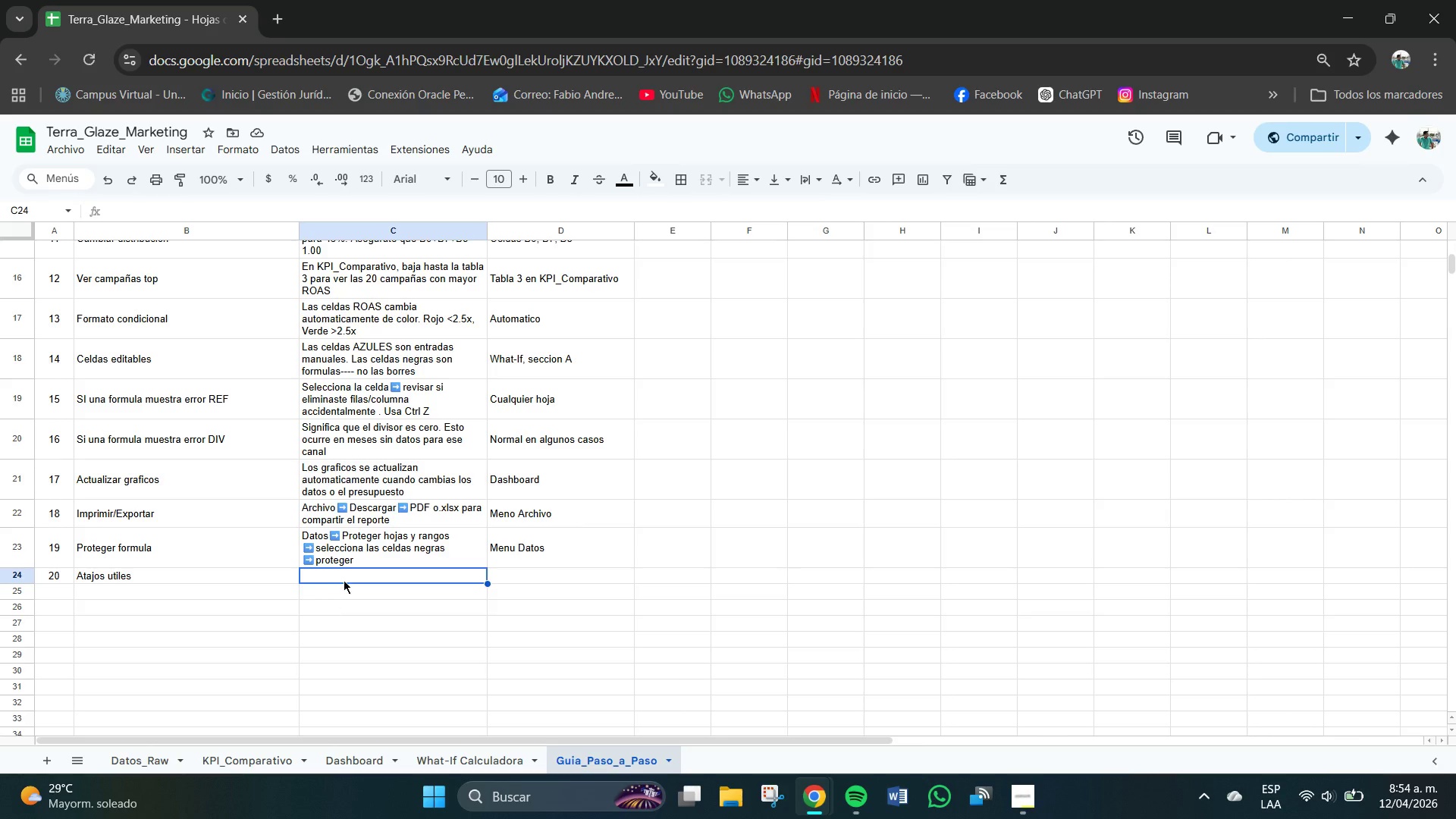 
left_click([344, 573])
 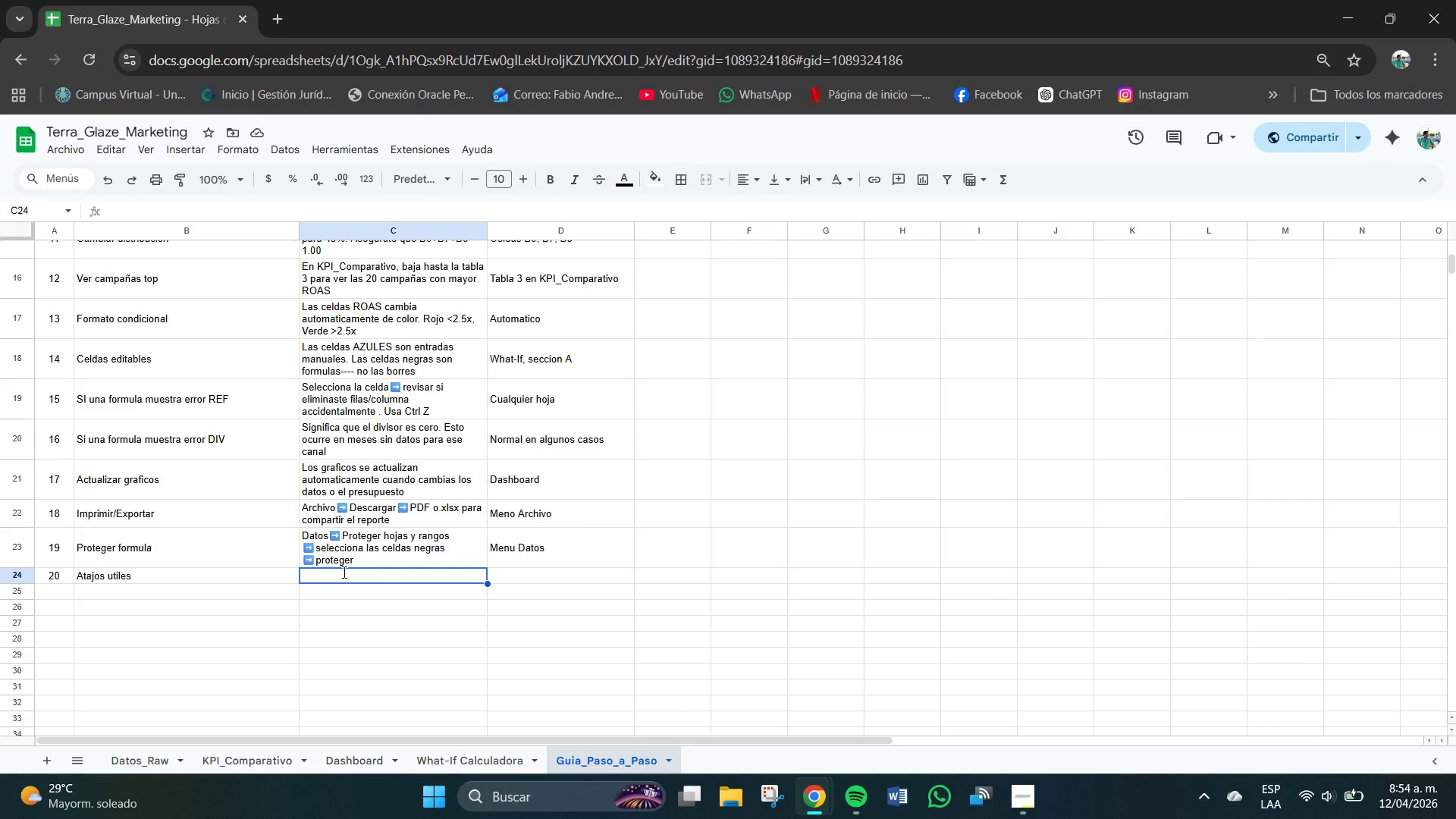 
key(Z)
 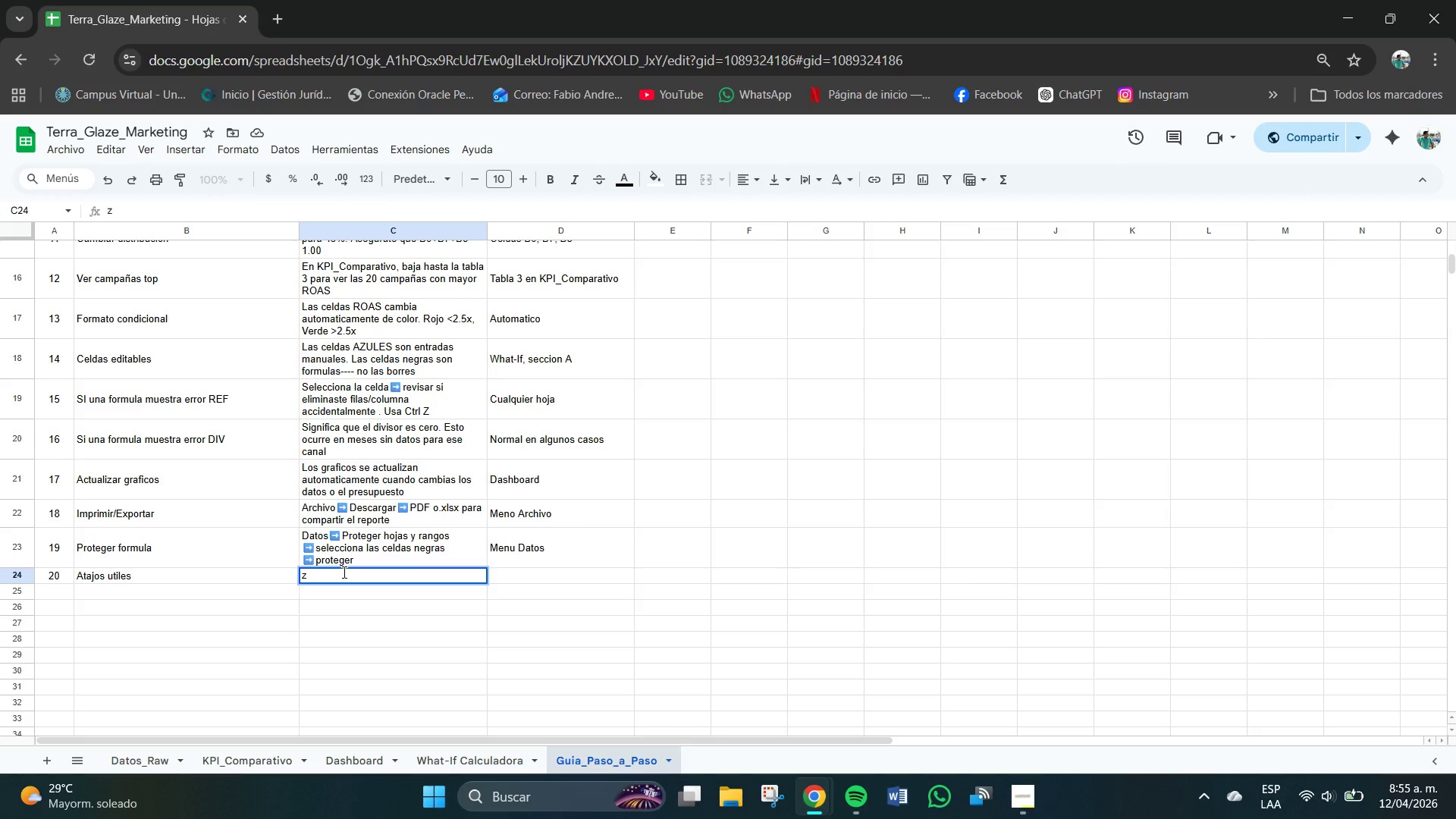 
key(Backspace)
 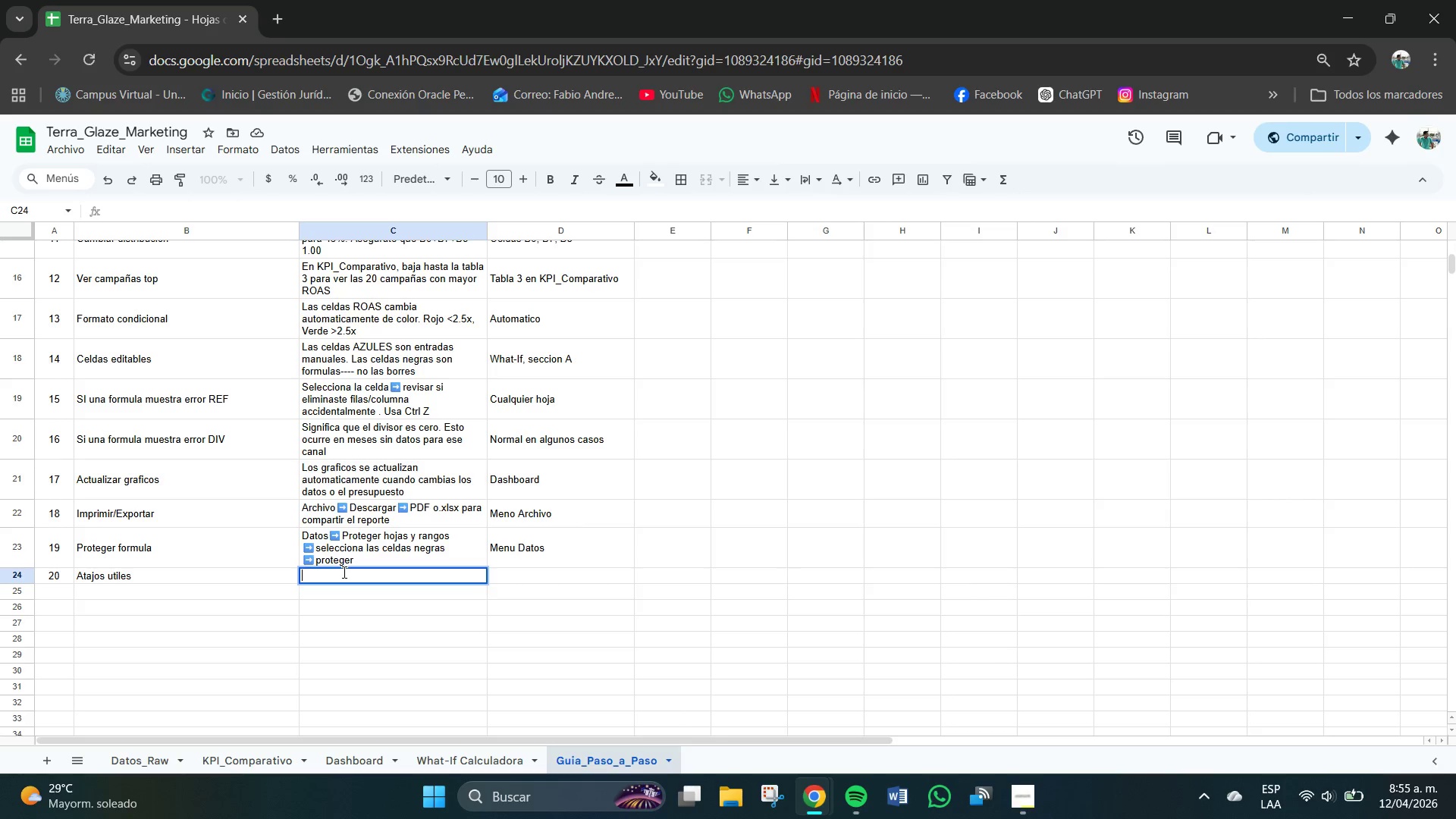 
key(Control+Z)
 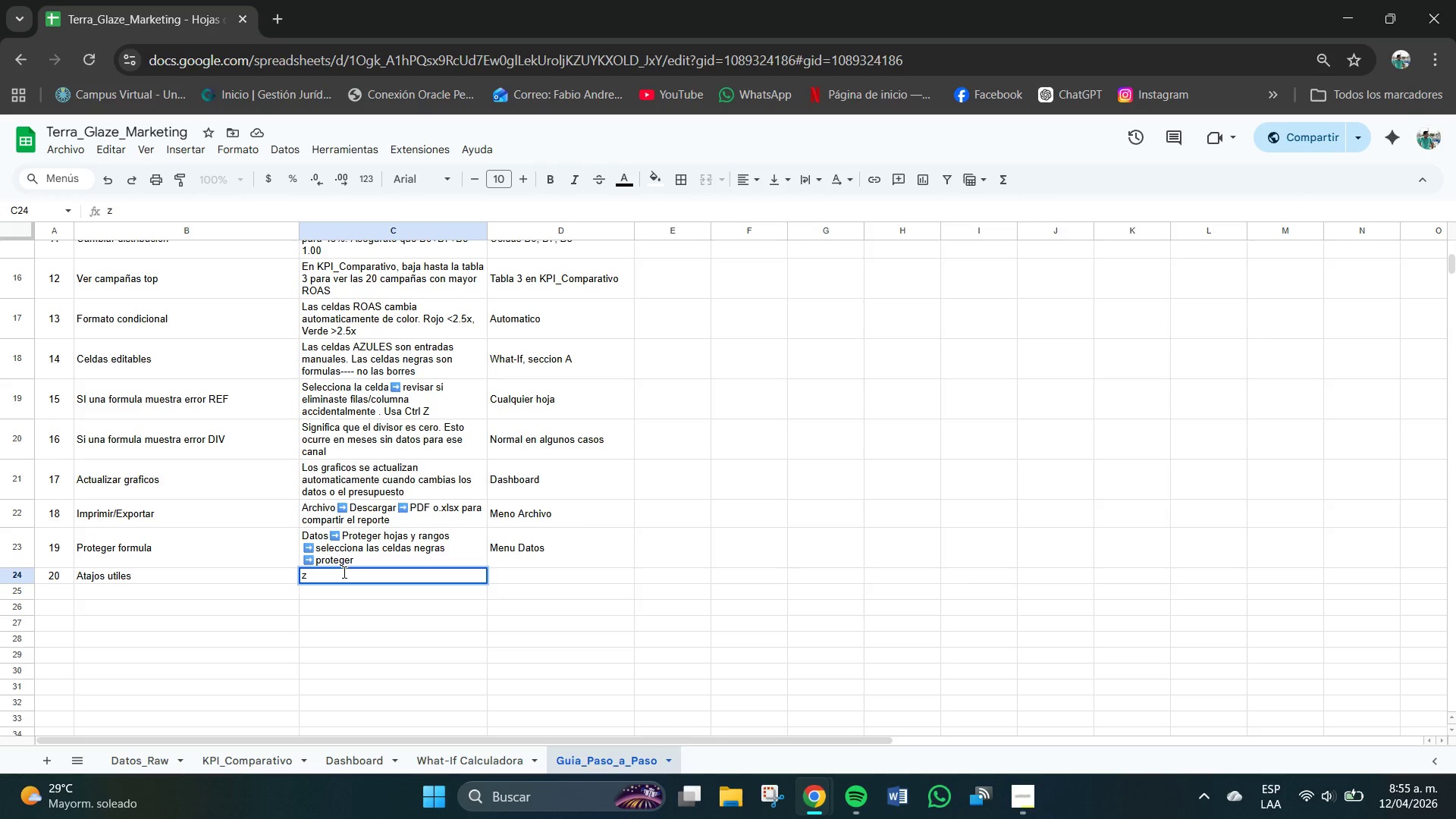 
key(Control+Z)
 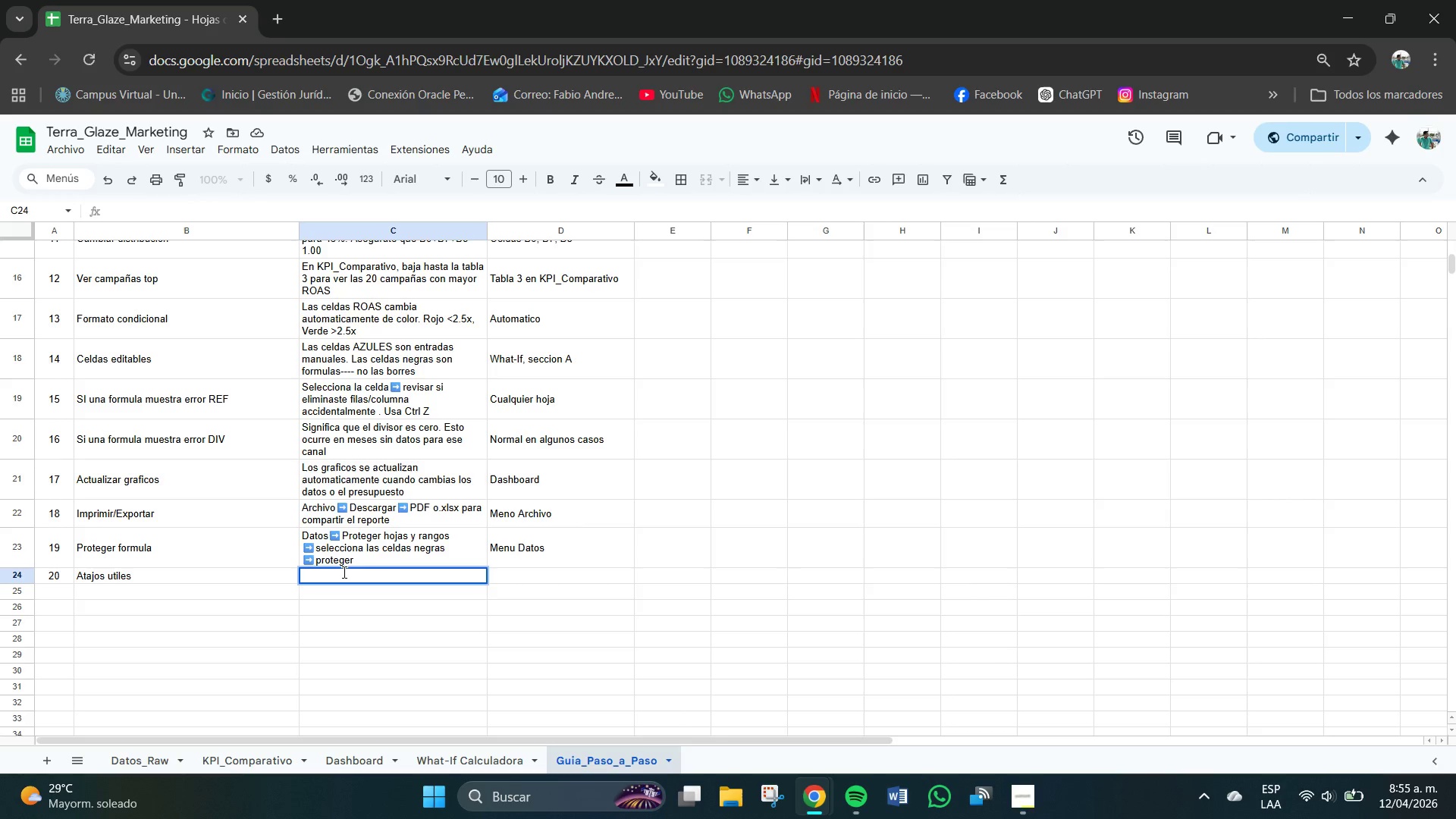 
type(Co)
key(Backspace)
type(n)
key(Backspace)
type(trol)
key(Backspace)
key(Backspace)
type(l Z ) deshacer)
 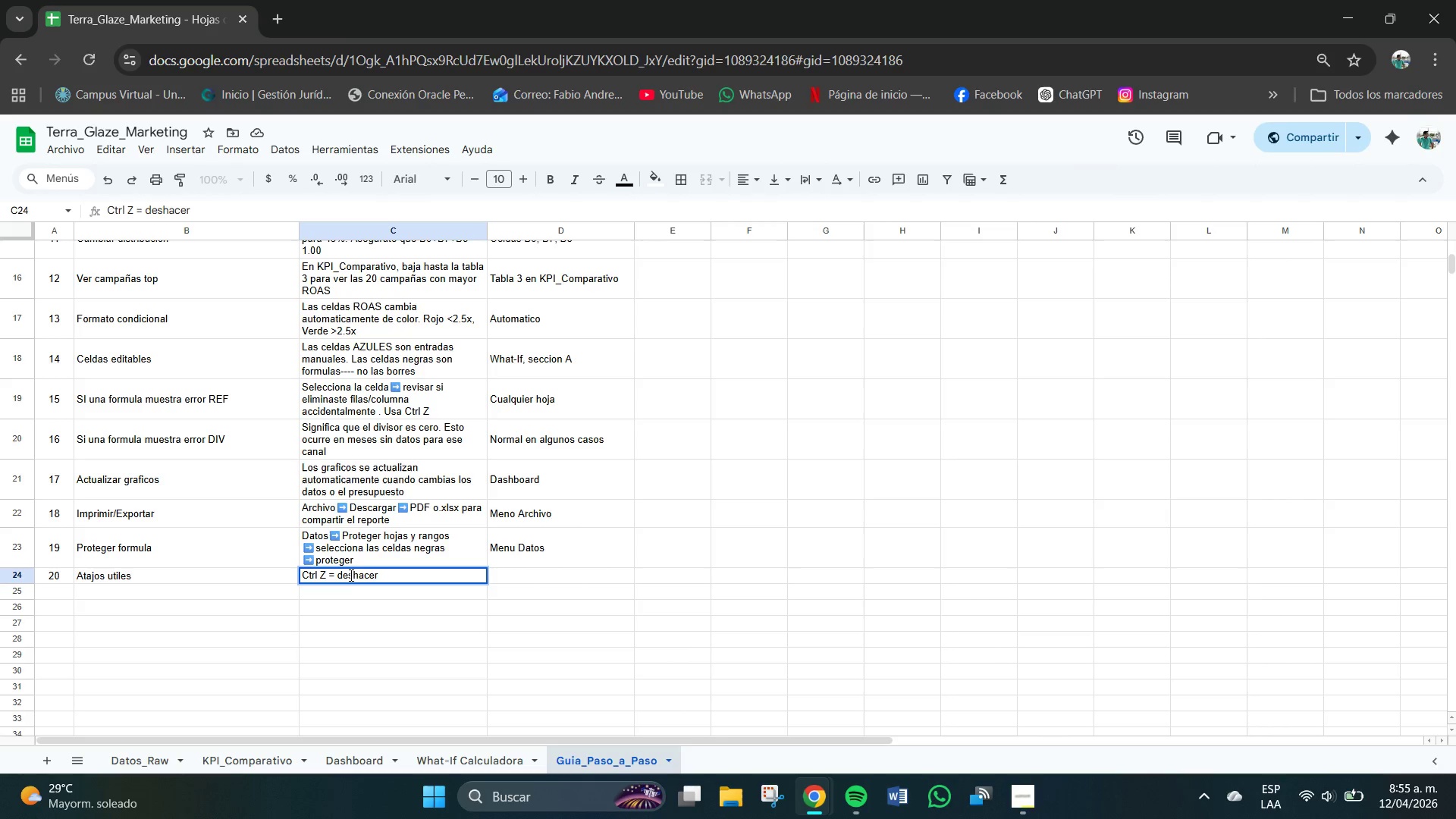 
type( & Co)
key(Backspace)
type(trl )
key(Backspace)
type(+f[NumLock])
key(Backspace)
type(F ) Bu)
key(Backspace)
key(Backspace)
type(u])
key(Backspace)
key(Backspace)
type(buscar *)
key(Backspace)
type(& Cr)
key(Backspace)
type(trl+Home )
key(Backspace)
type() ir al inuc)
key(Backspace)
key(Backspace)
type(icio de la hj)
key(Backspace)
type(oja )
 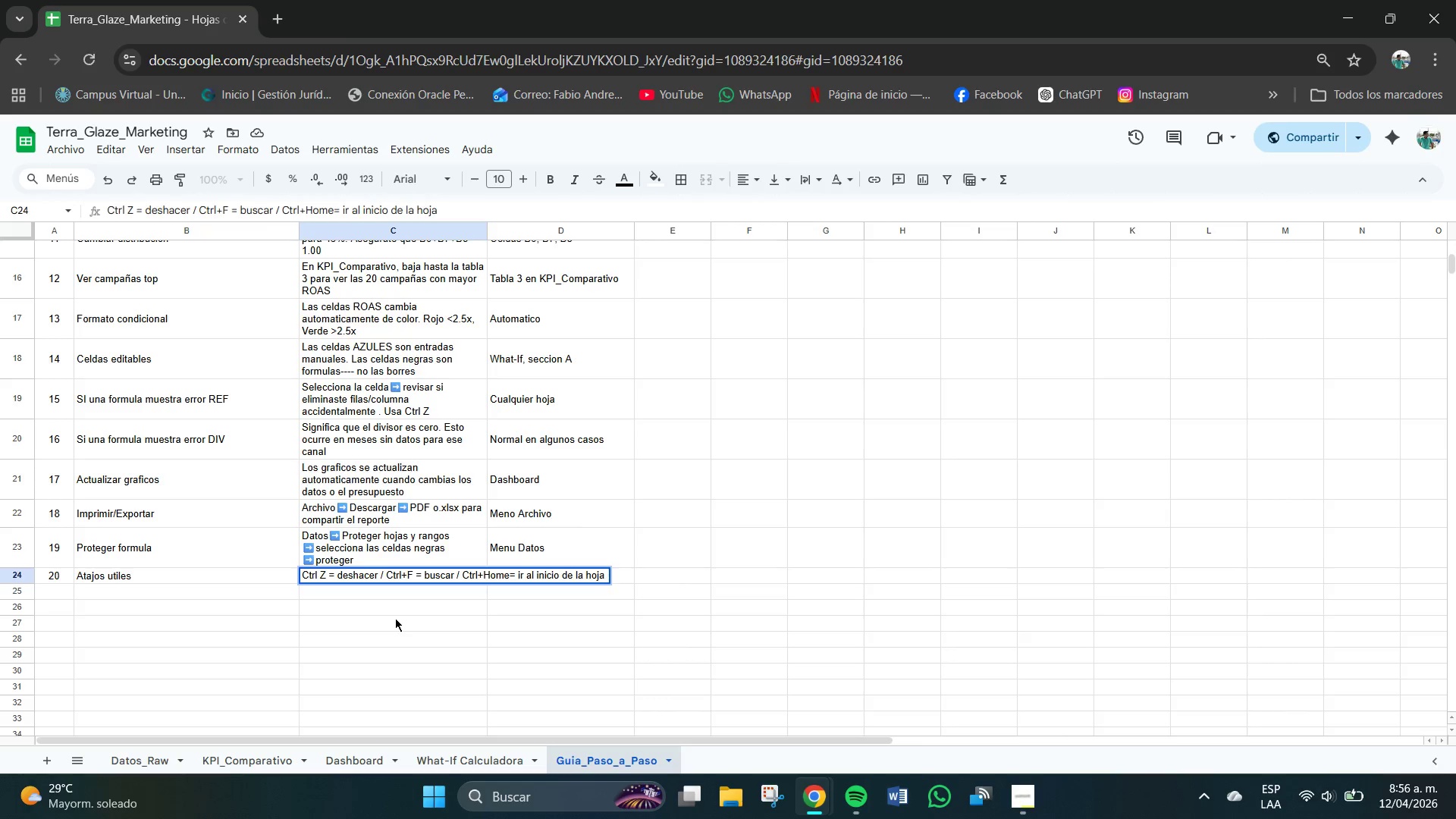 
key(Enter)
 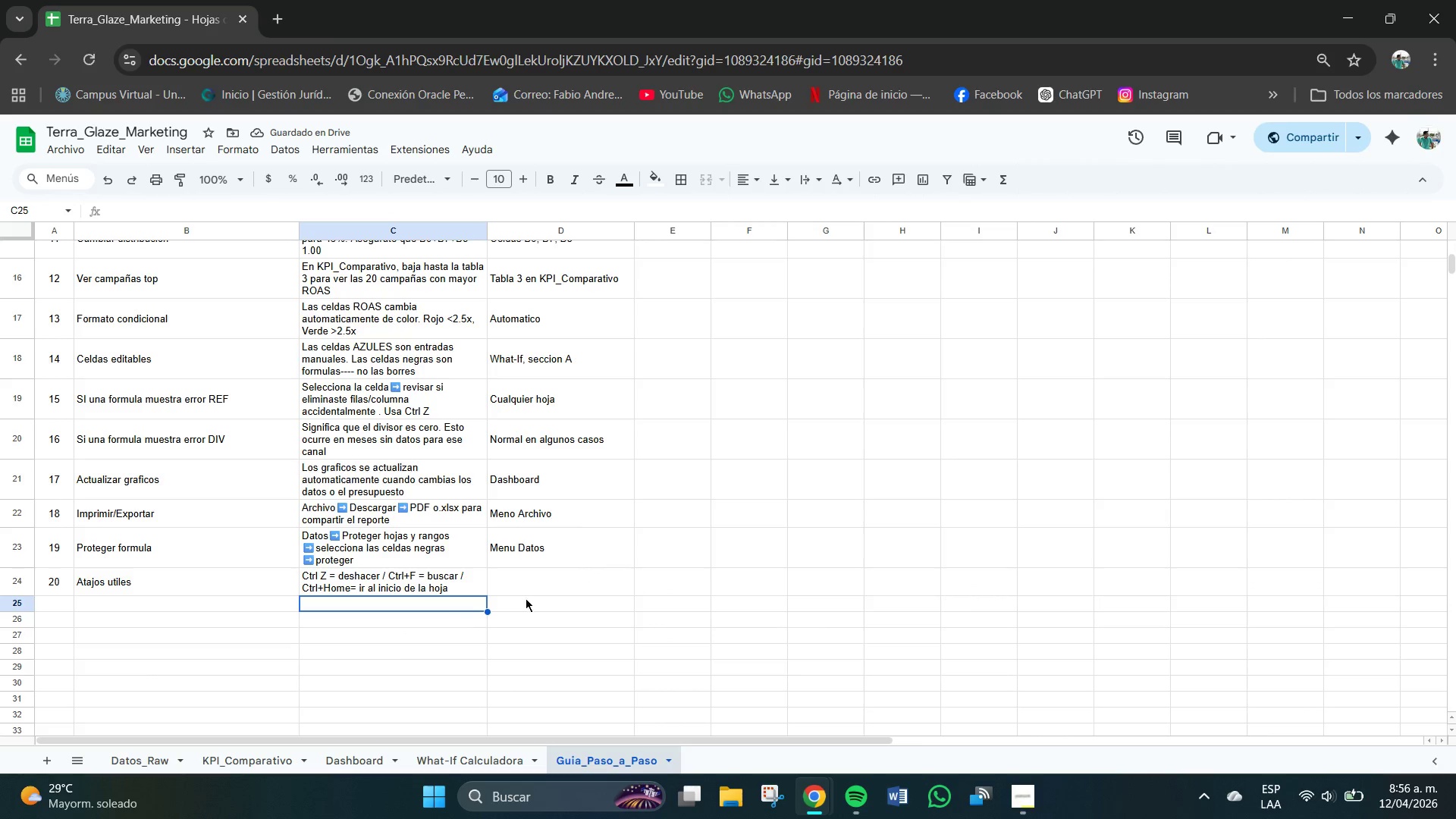 
left_click([529, 589])
 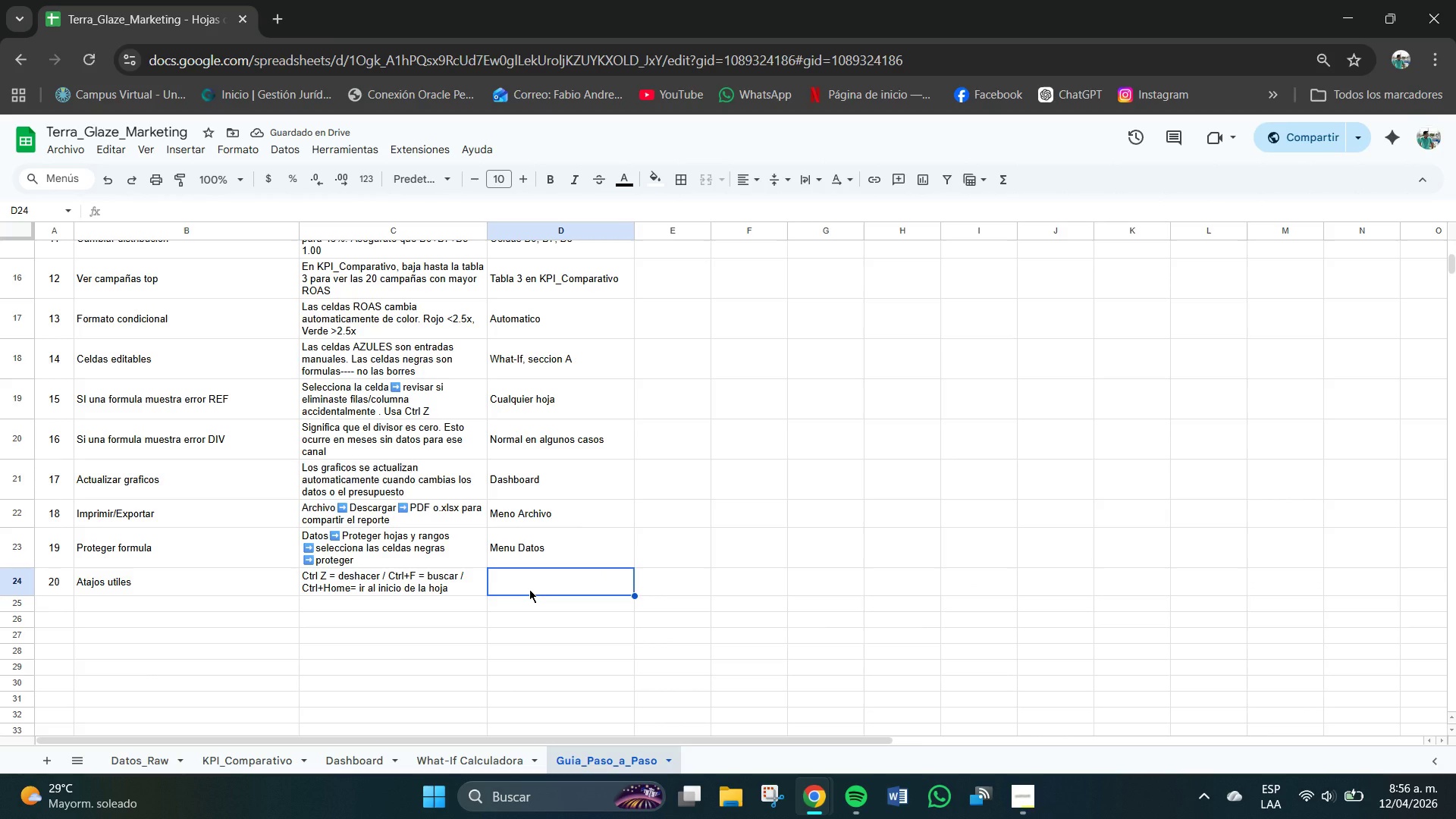 
type(Universal )
 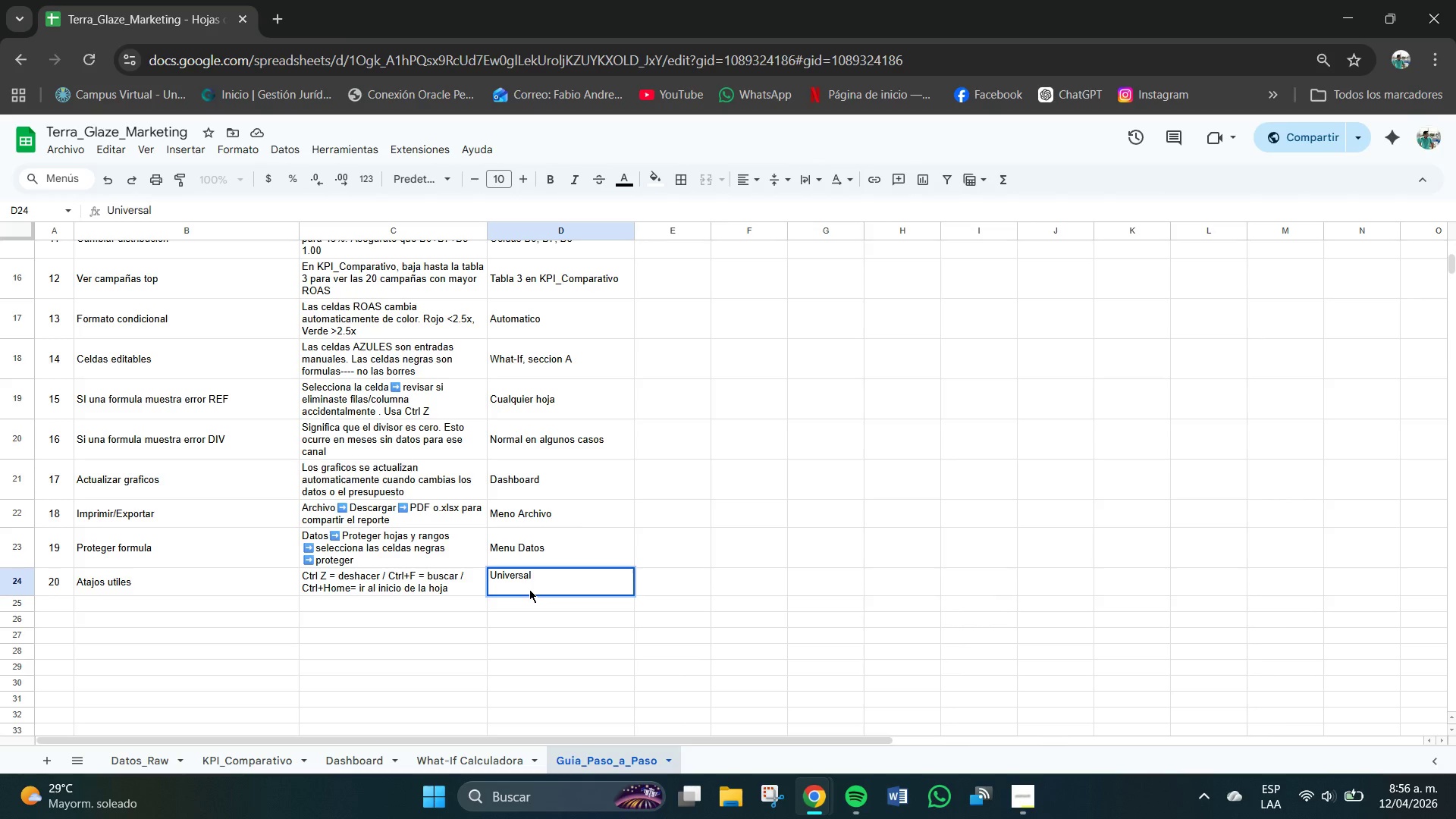 
key(Enter)
 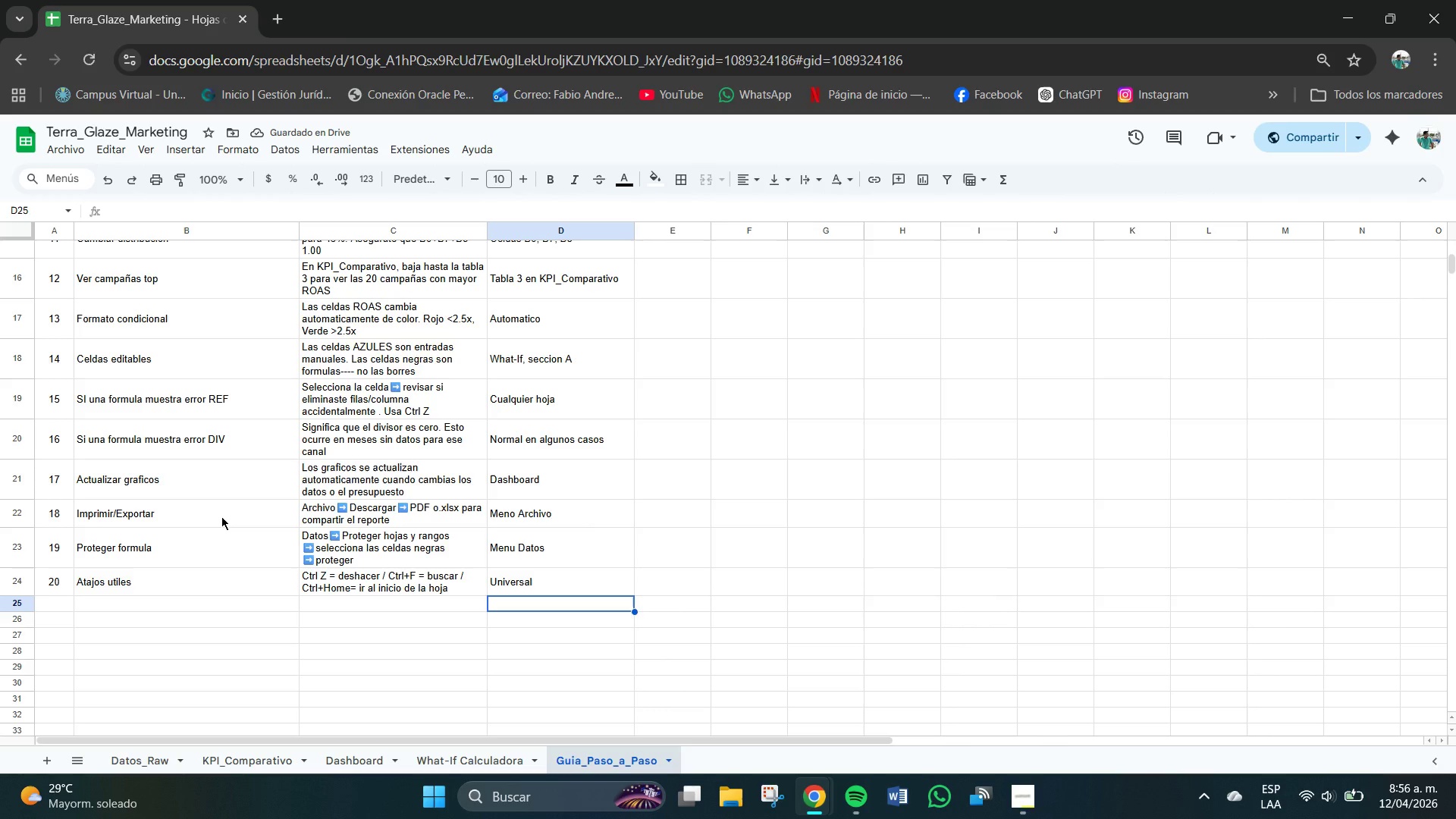 
wait(6.17)
 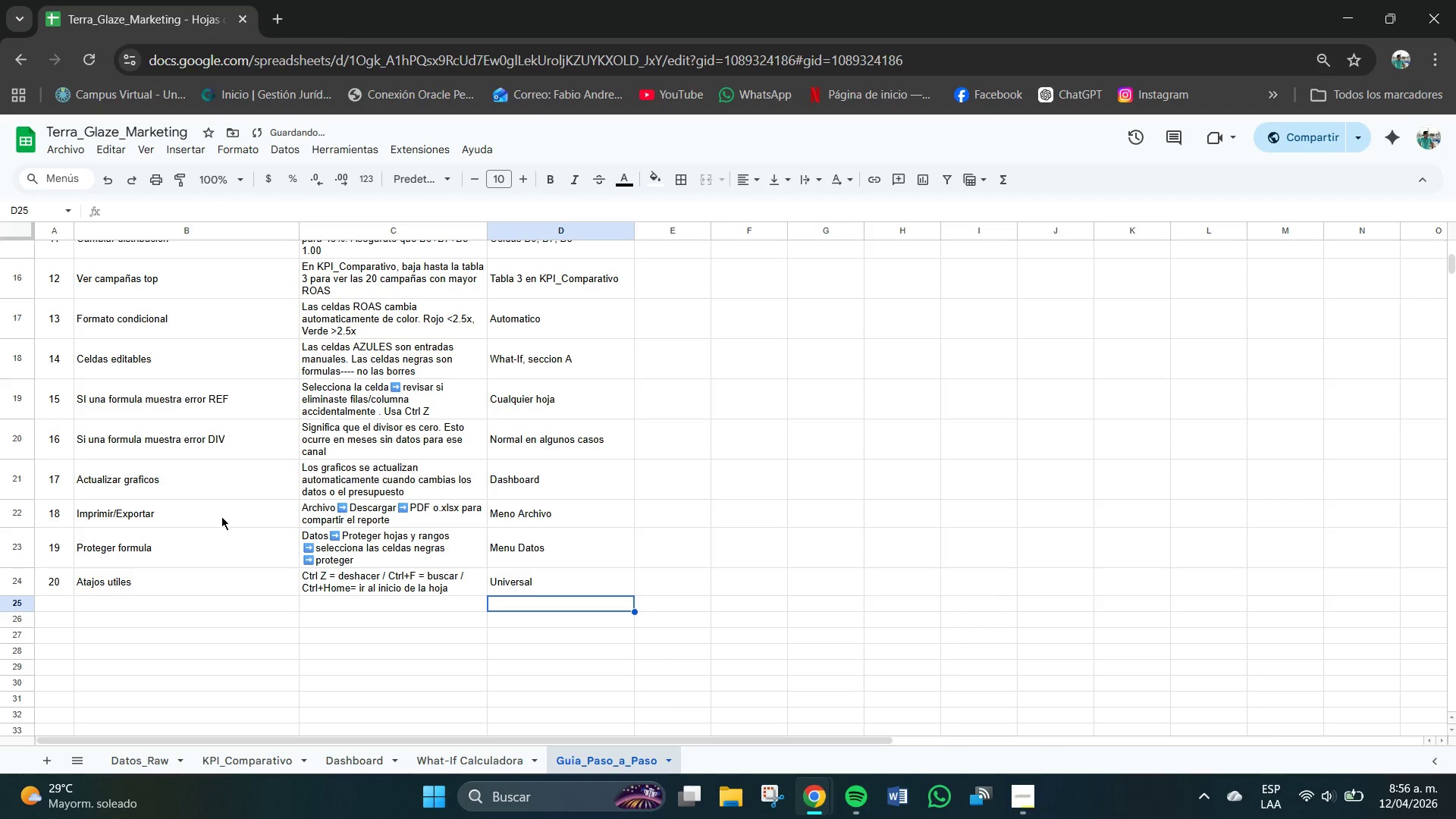 
scroll: coordinate [174, 457], scroll_direction: up, amount: 5.0
 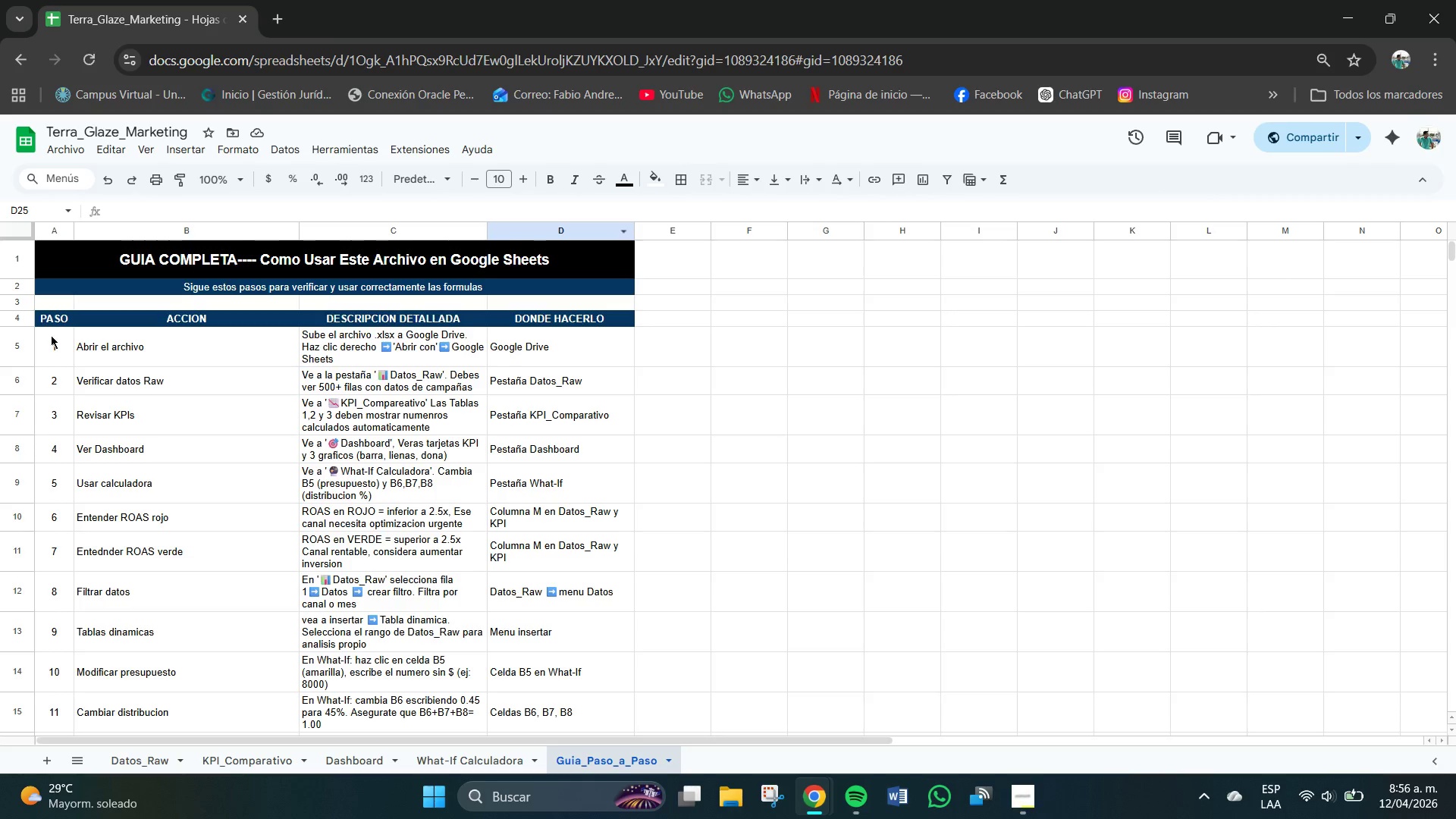 
left_click_drag(start_coordinate=[56, 341], to_coordinate=[63, 707])
 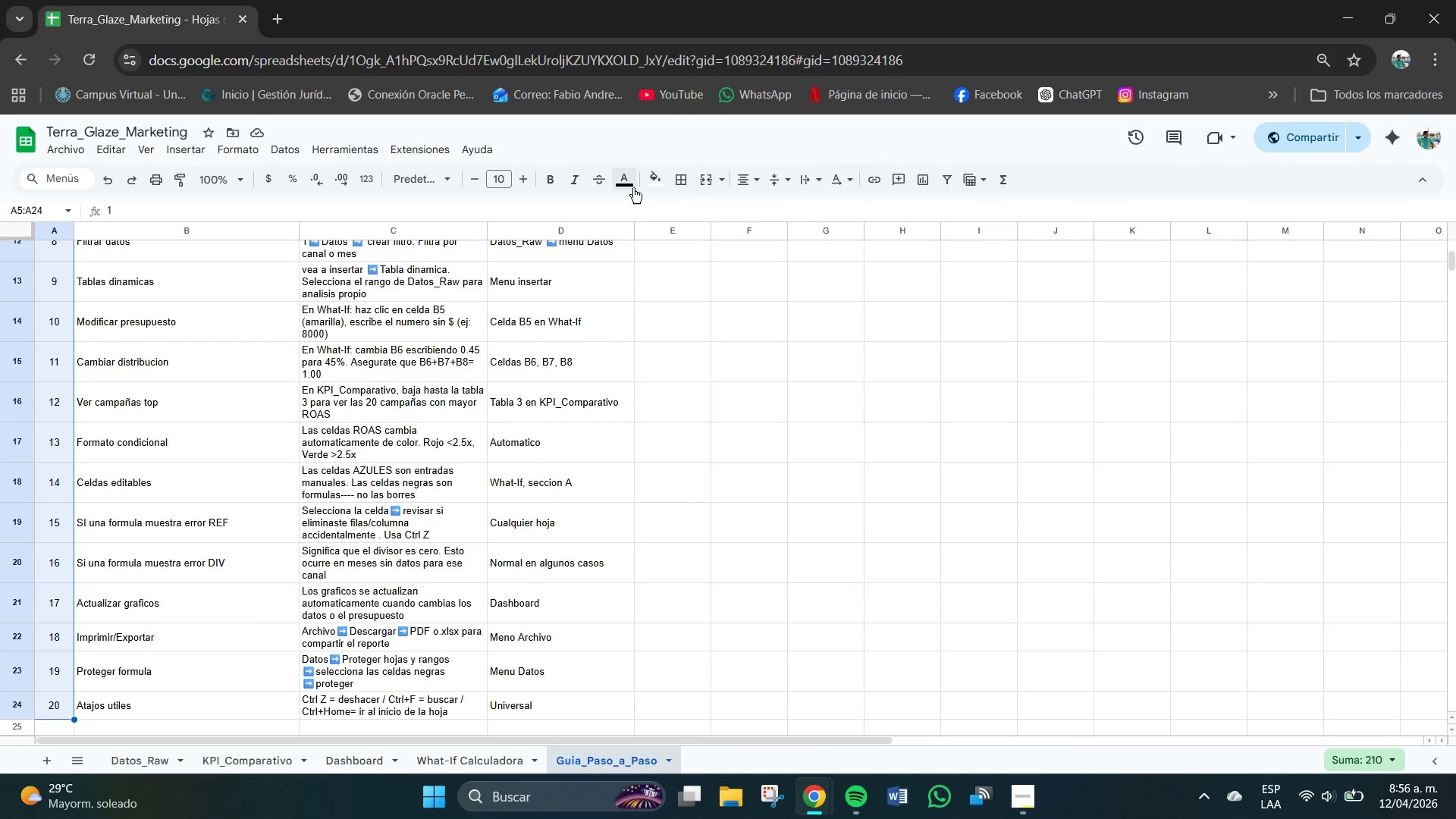 
left_click([626, 177])
 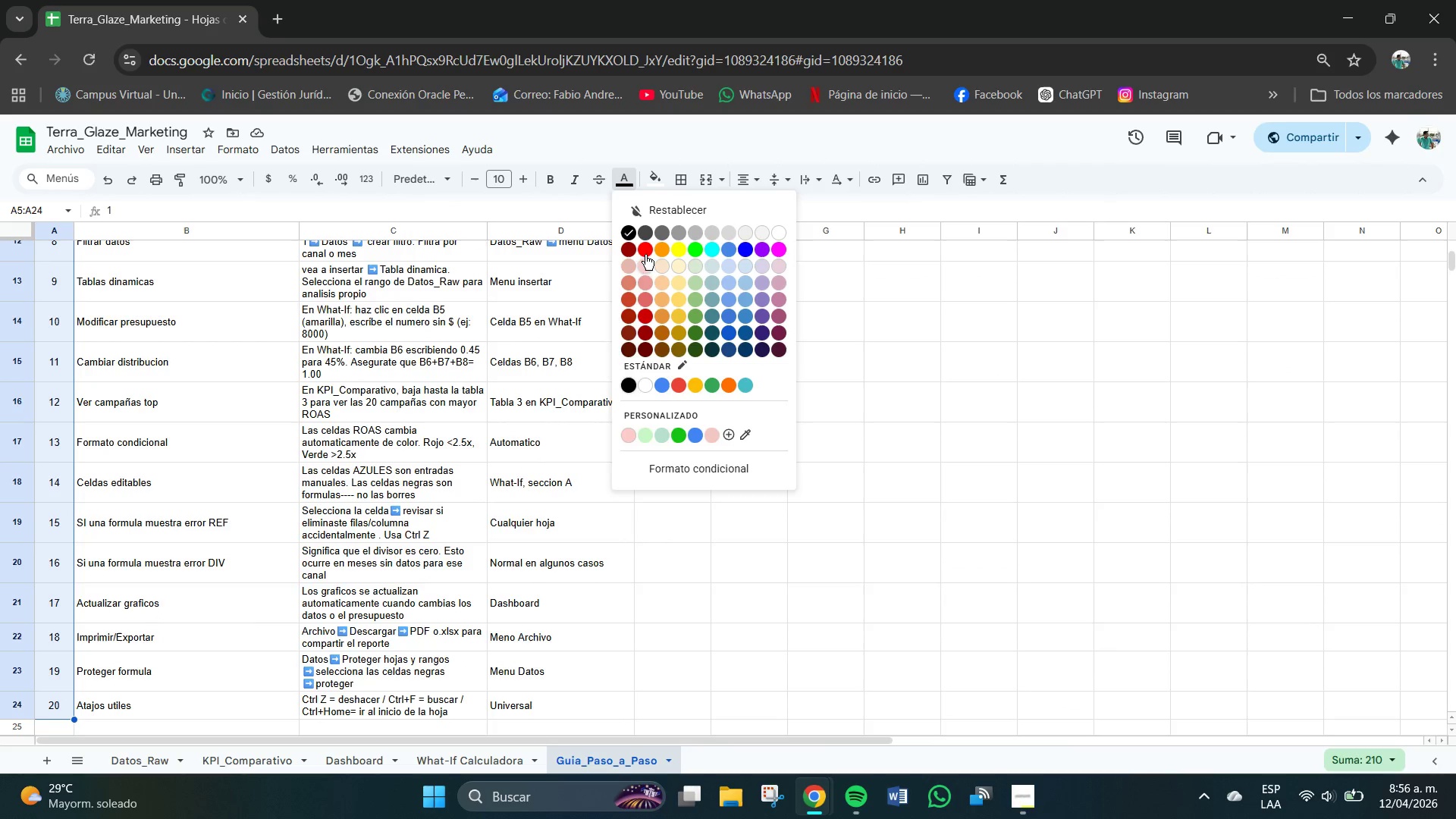 
left_click([647, 246])
 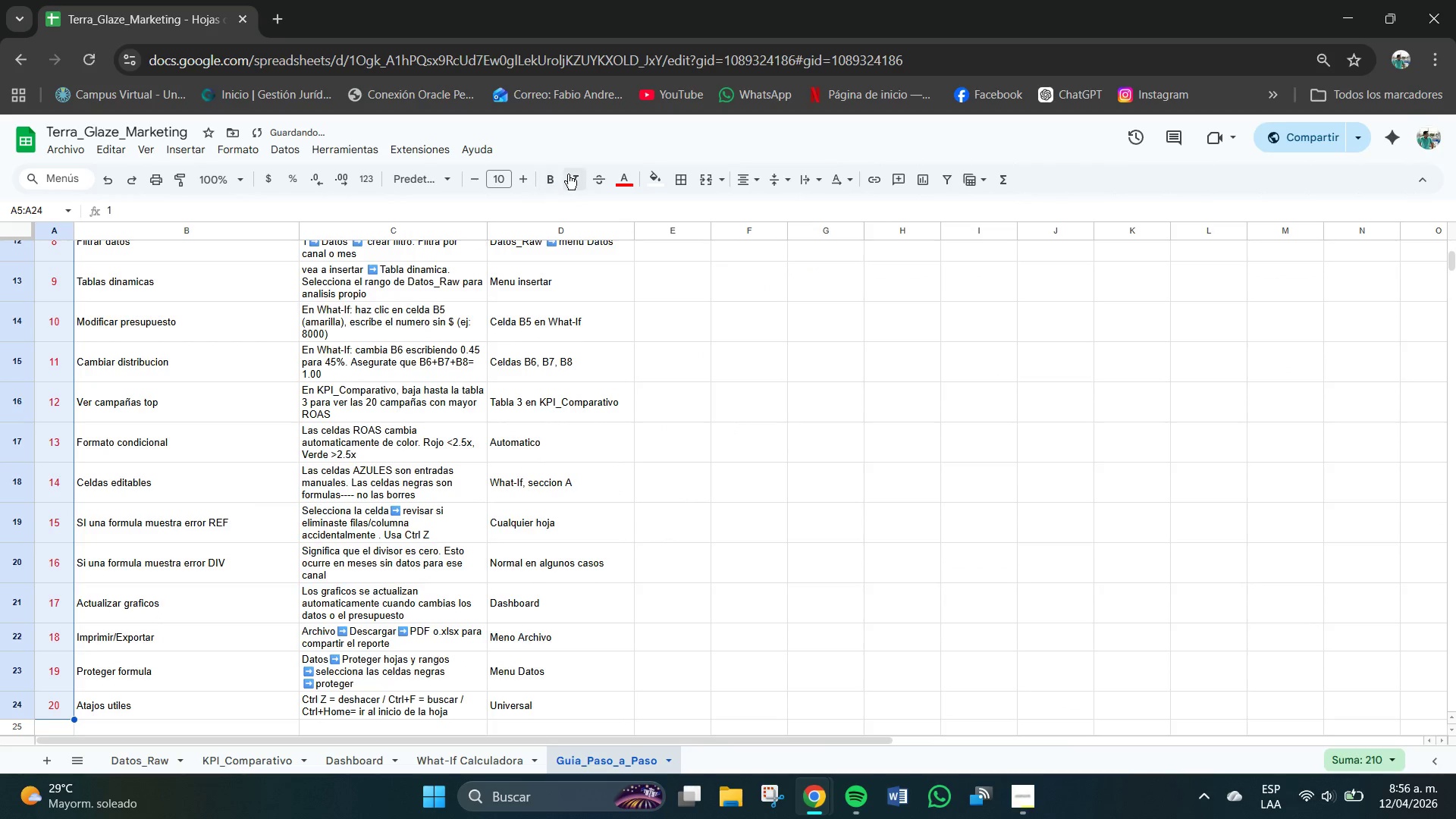 
left_click([556, 178])
 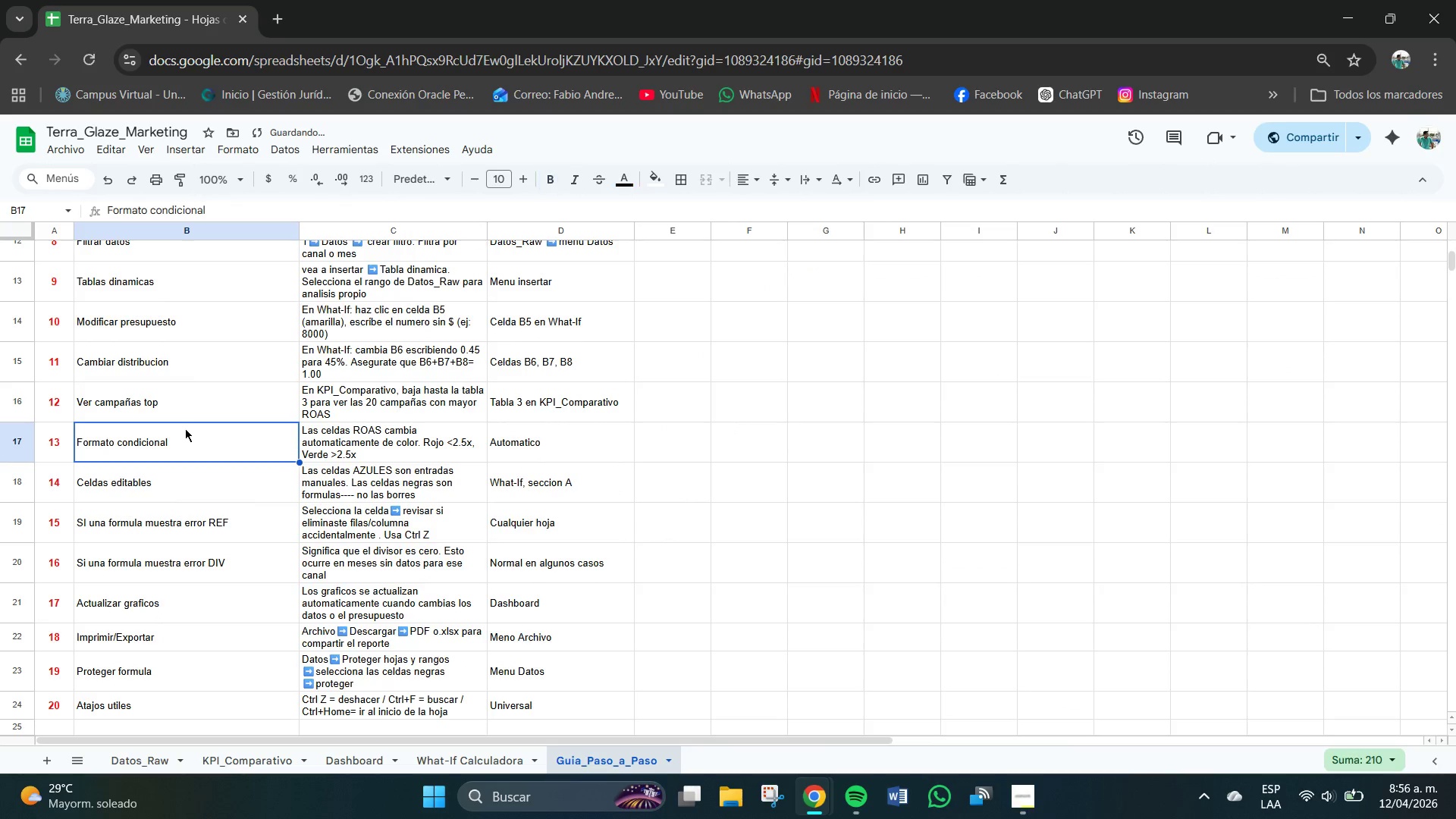 
scroll: coordinate [187, 428], scroll_direction: up, amount: 4.0
 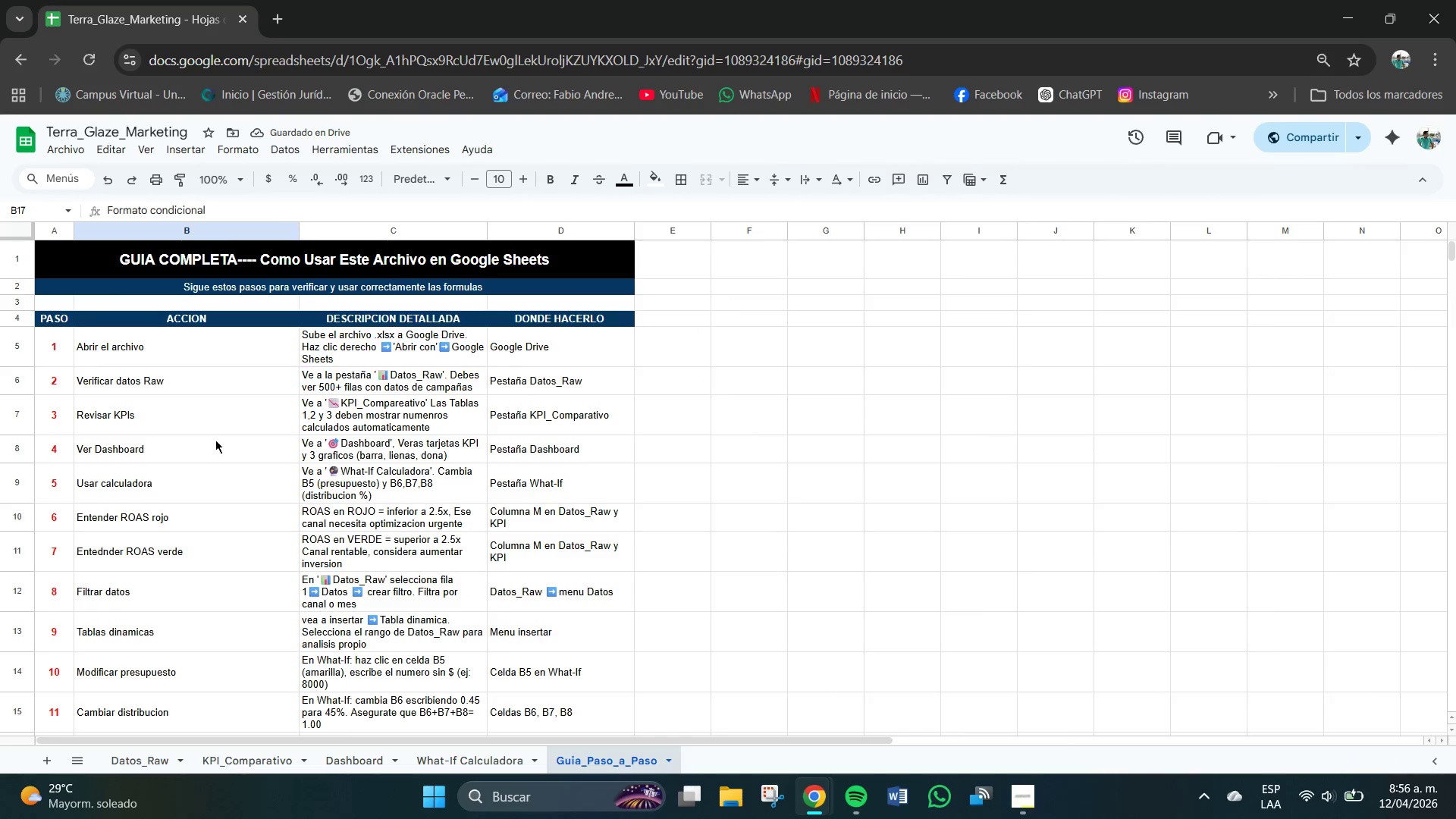 
scroll: coordinate [315, 373], scroll_direction: down, amount: 5.0
 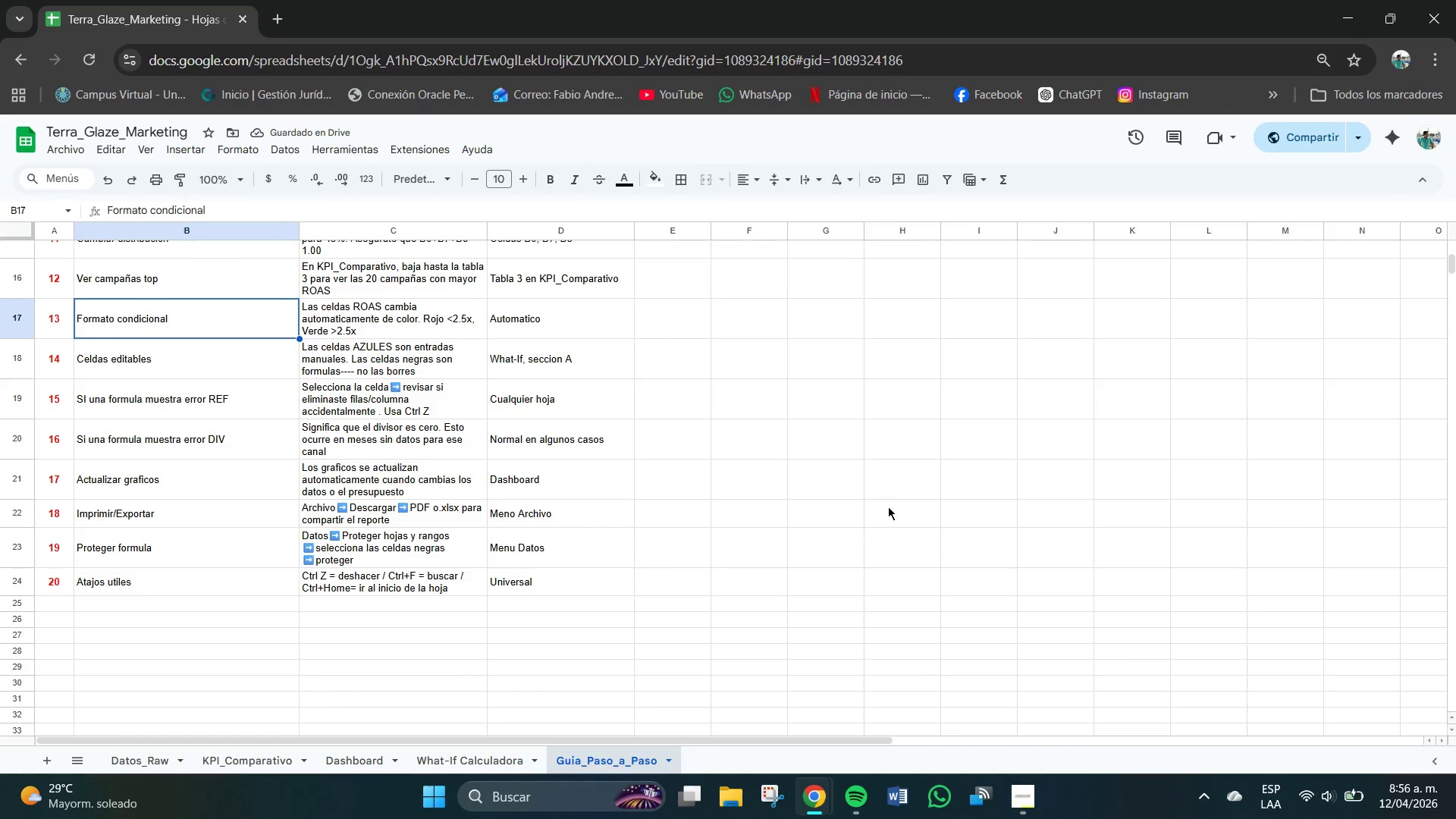 
left_click([888, 507])
 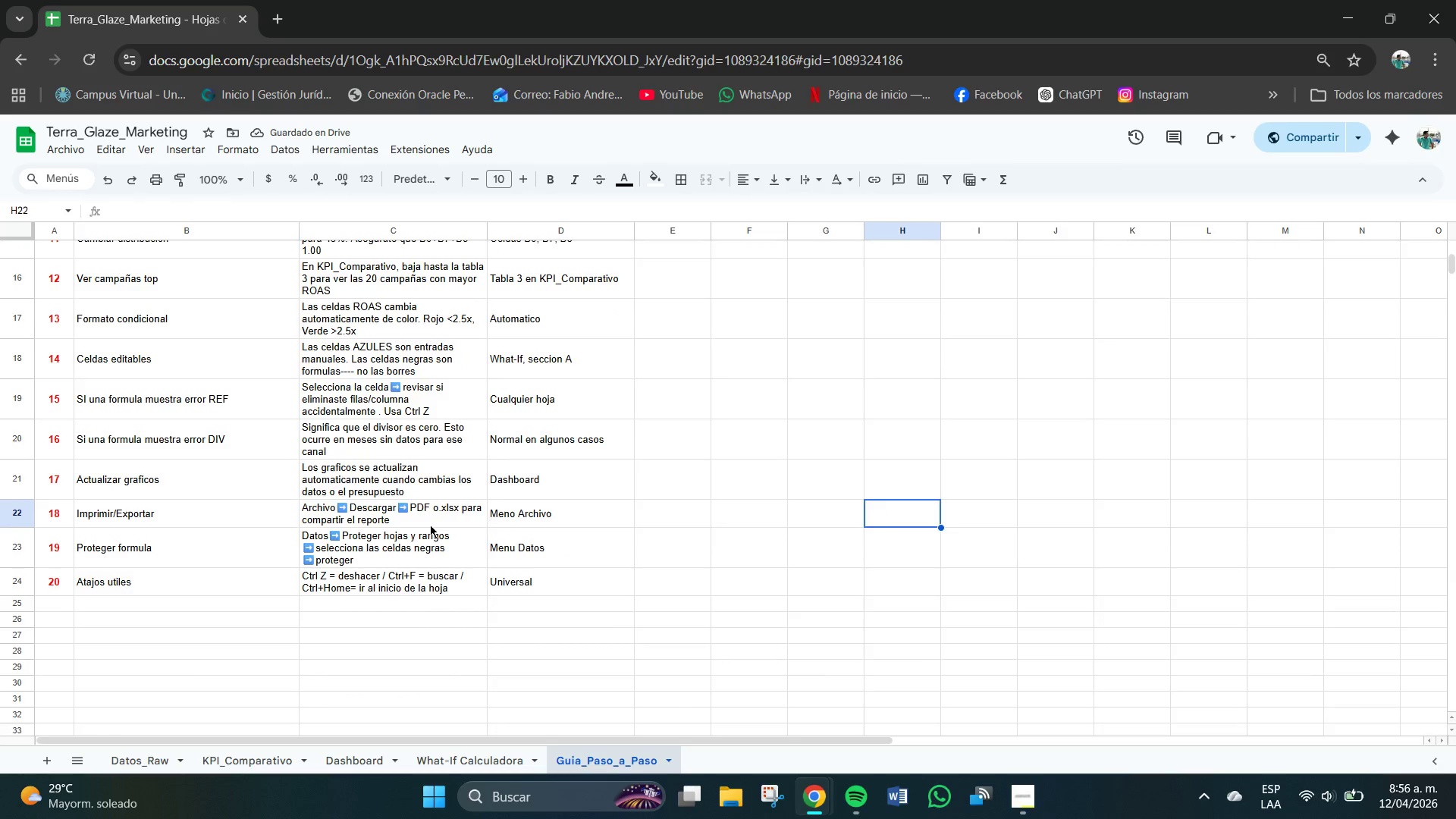 
scroll: coordinate [416, 521], scroll_direction: up, amount: 8.0
 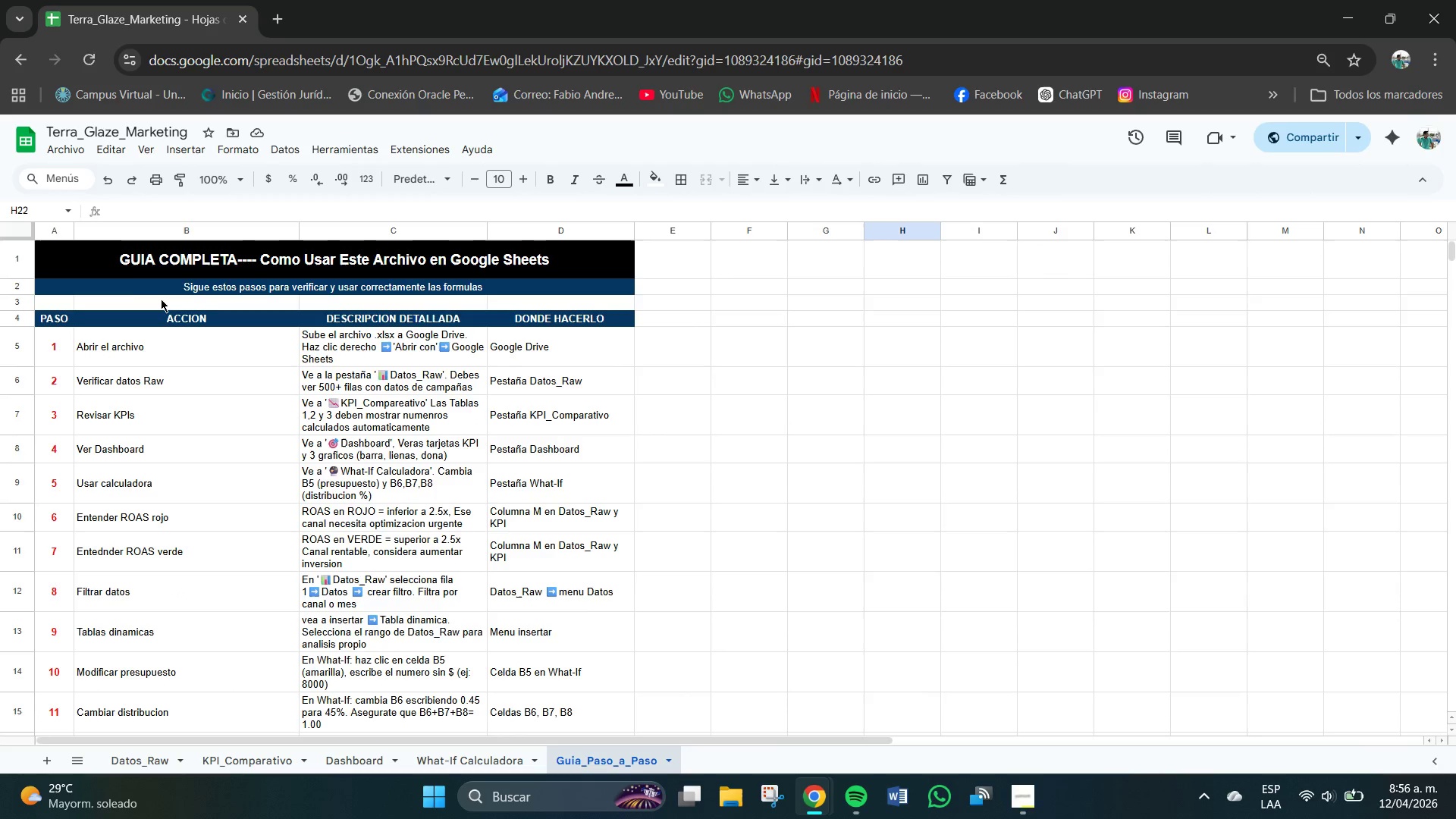 
double_click([124, 263])
 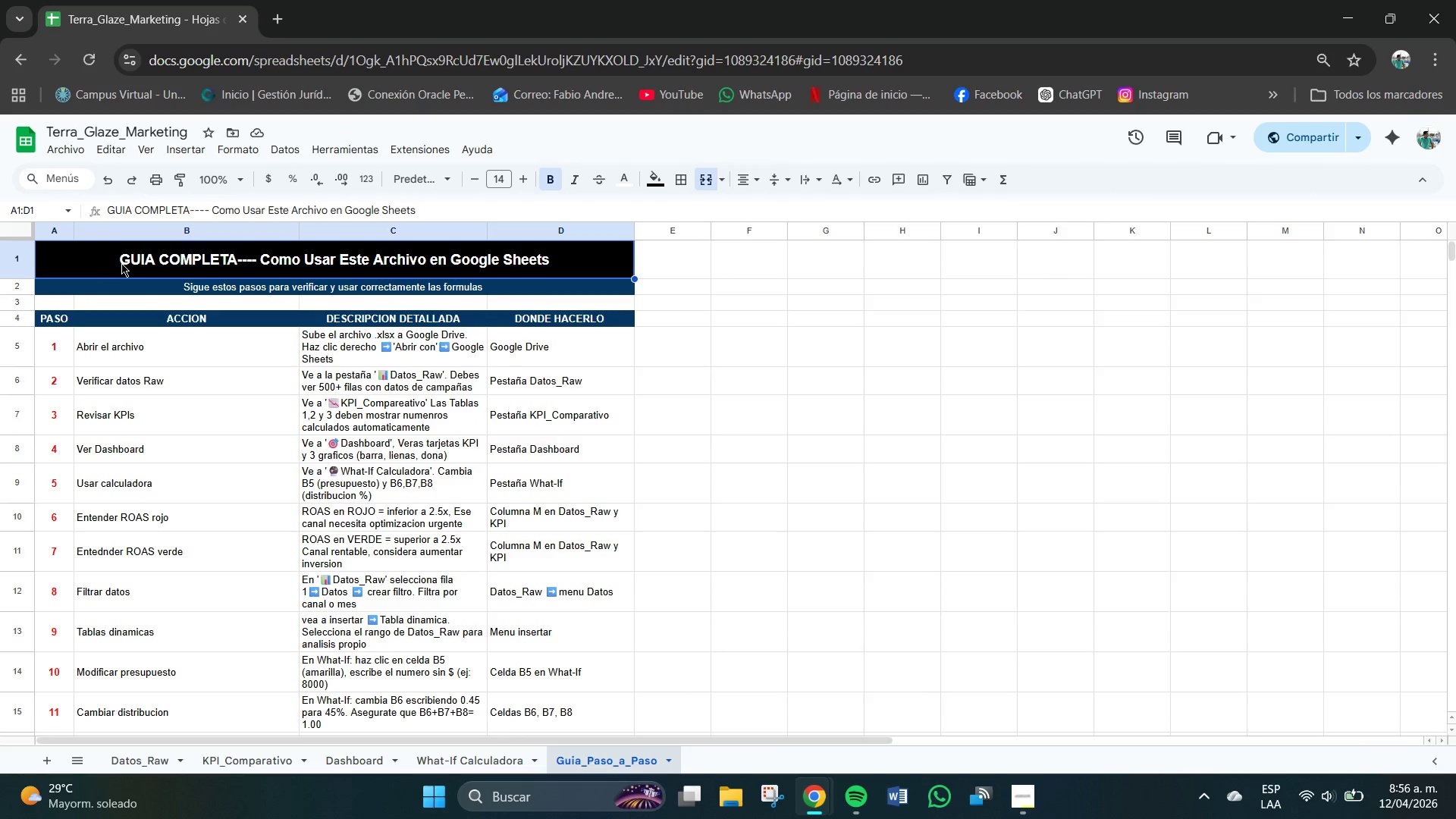 
triple_click([121, 263])
 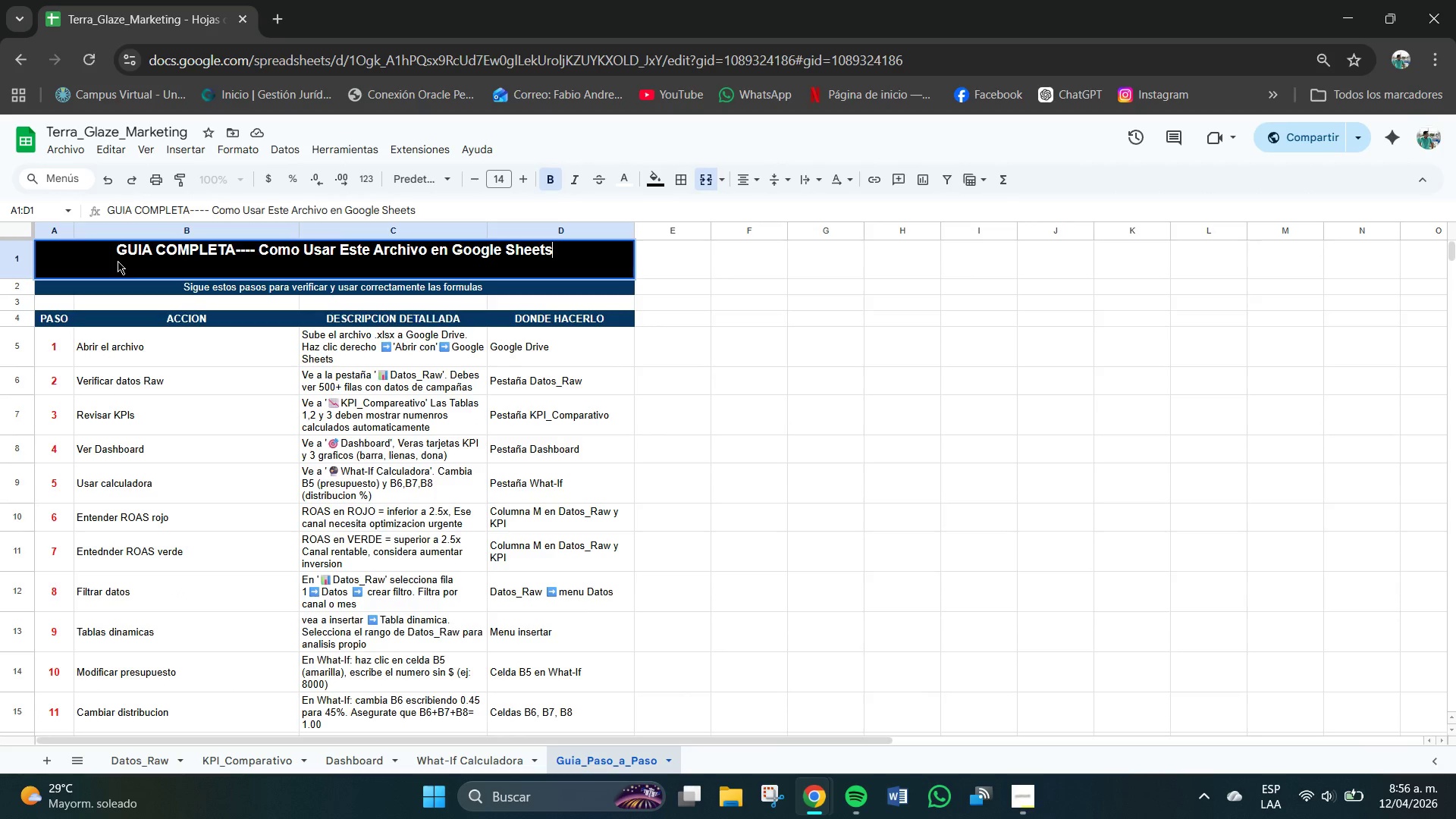 
left_click([115, 259])
 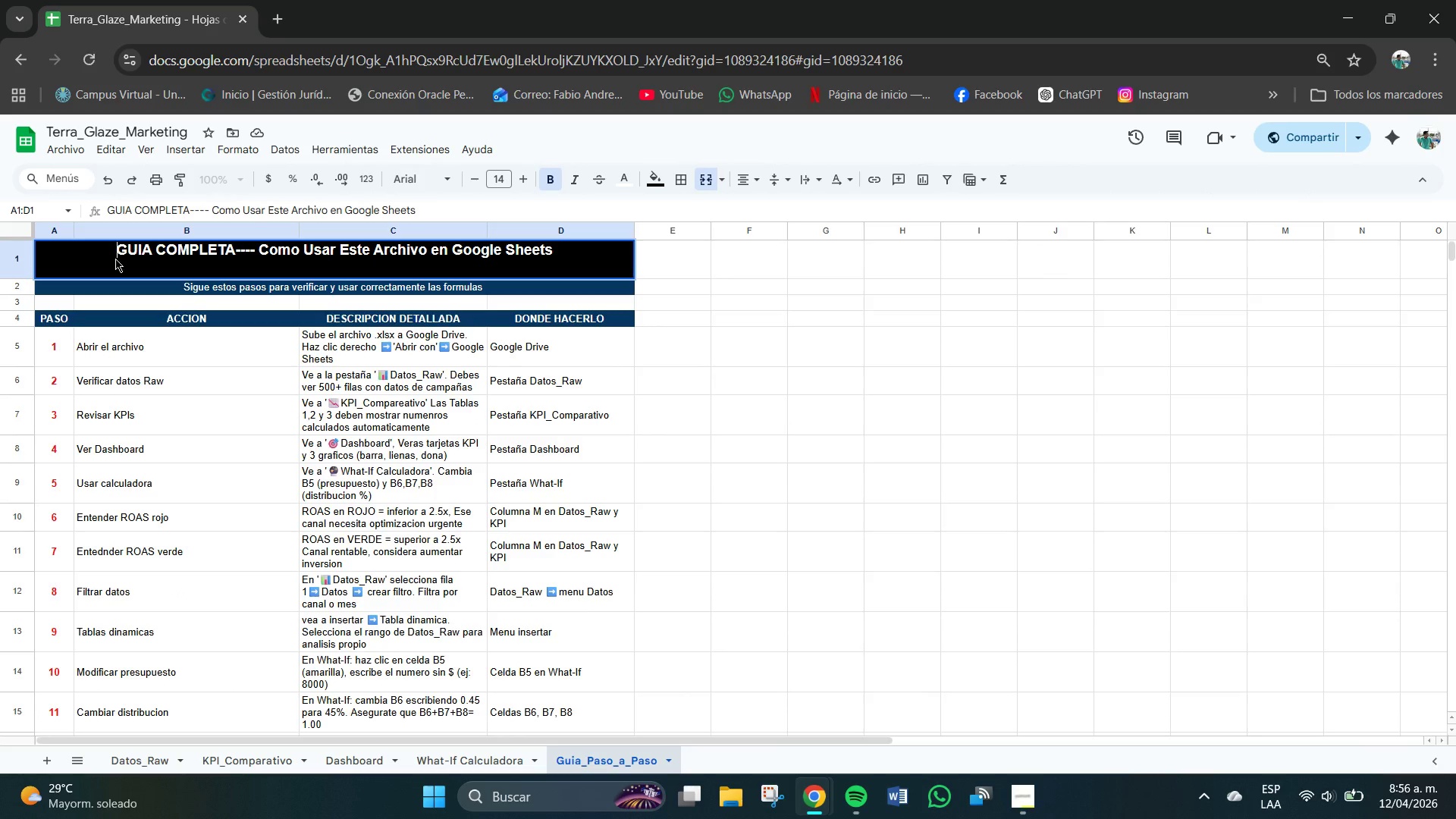 
right_click([115, 259])
 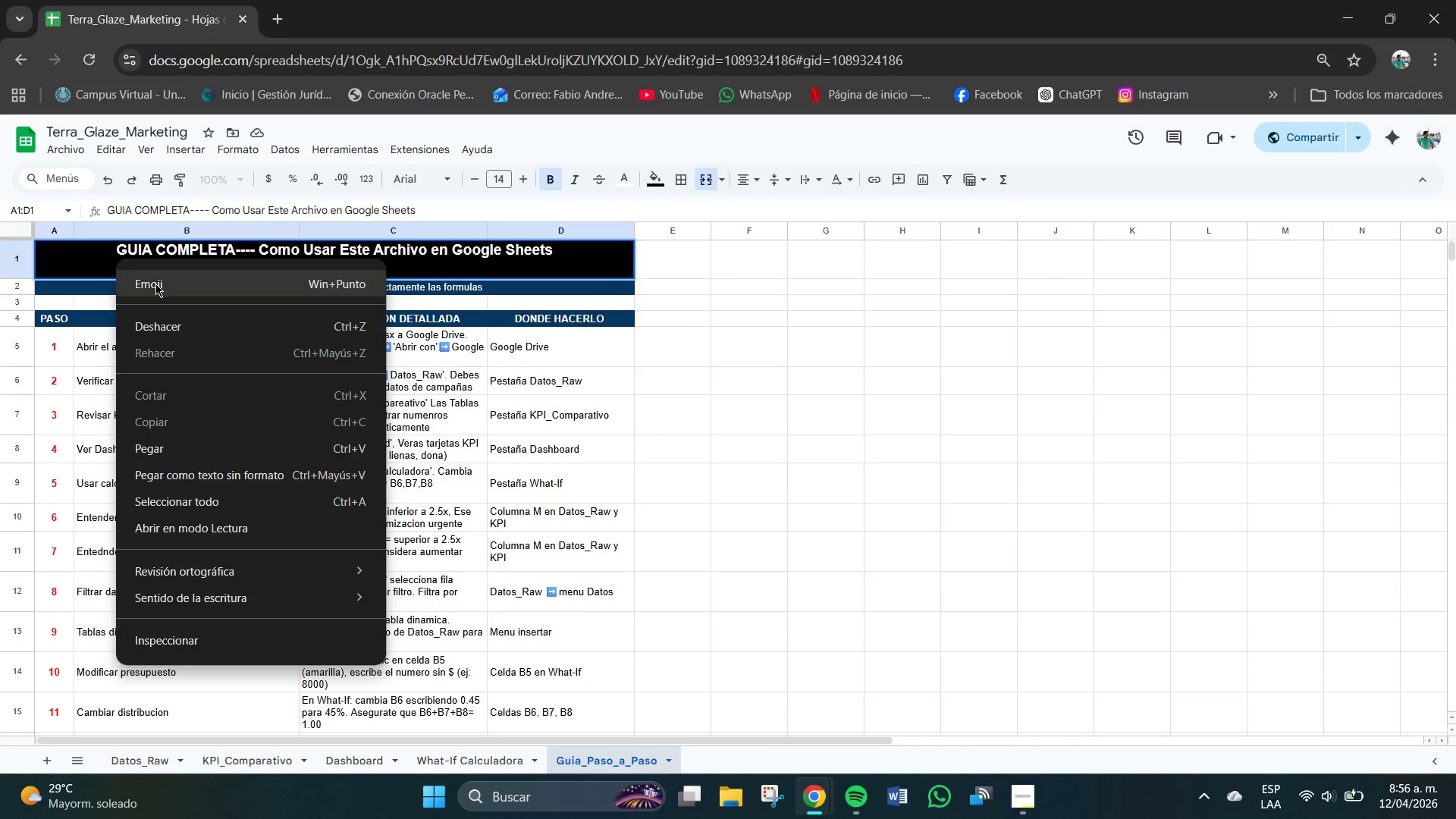 
left_click([155, 283])
 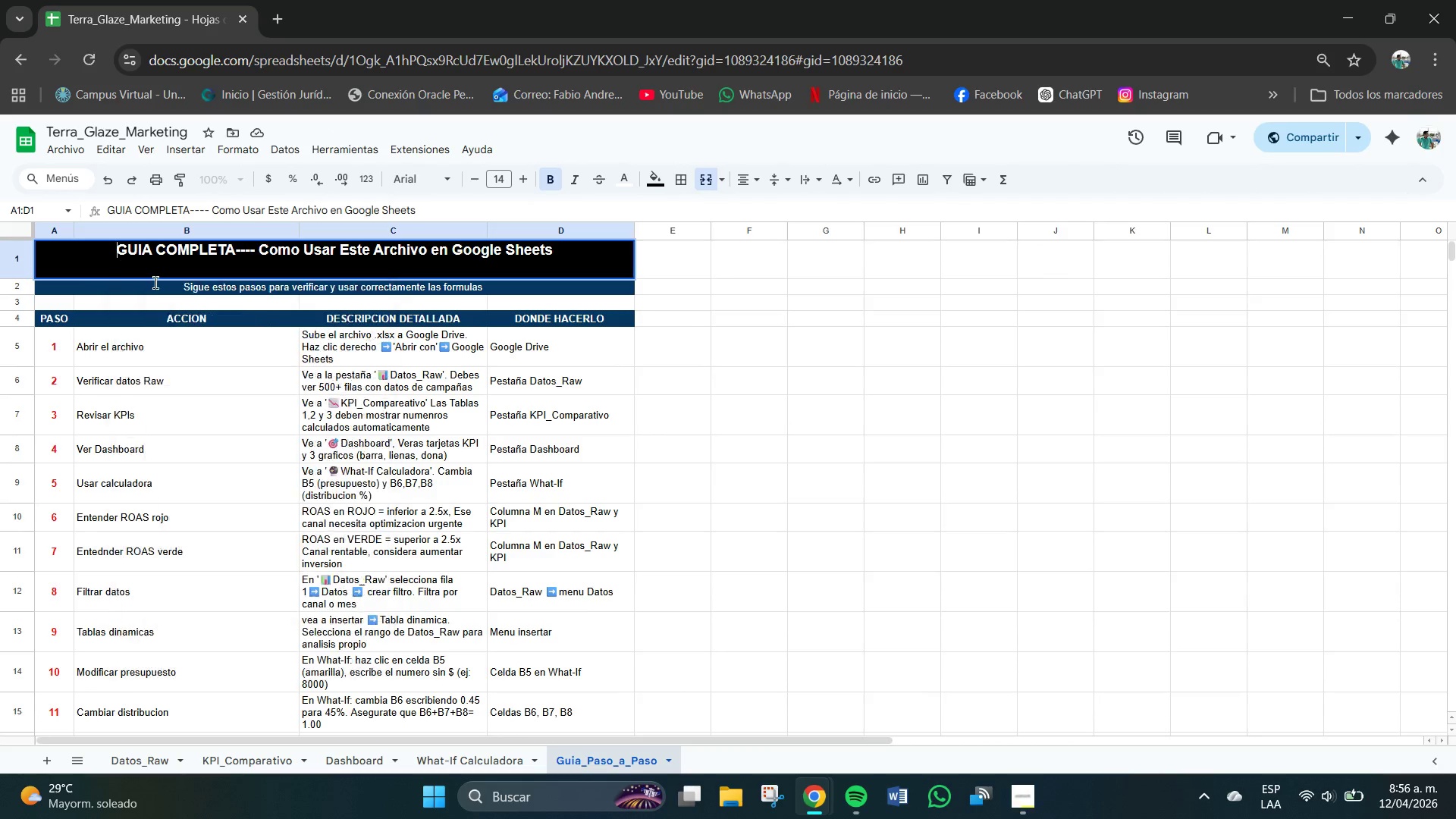 
key(Meta+Period)
 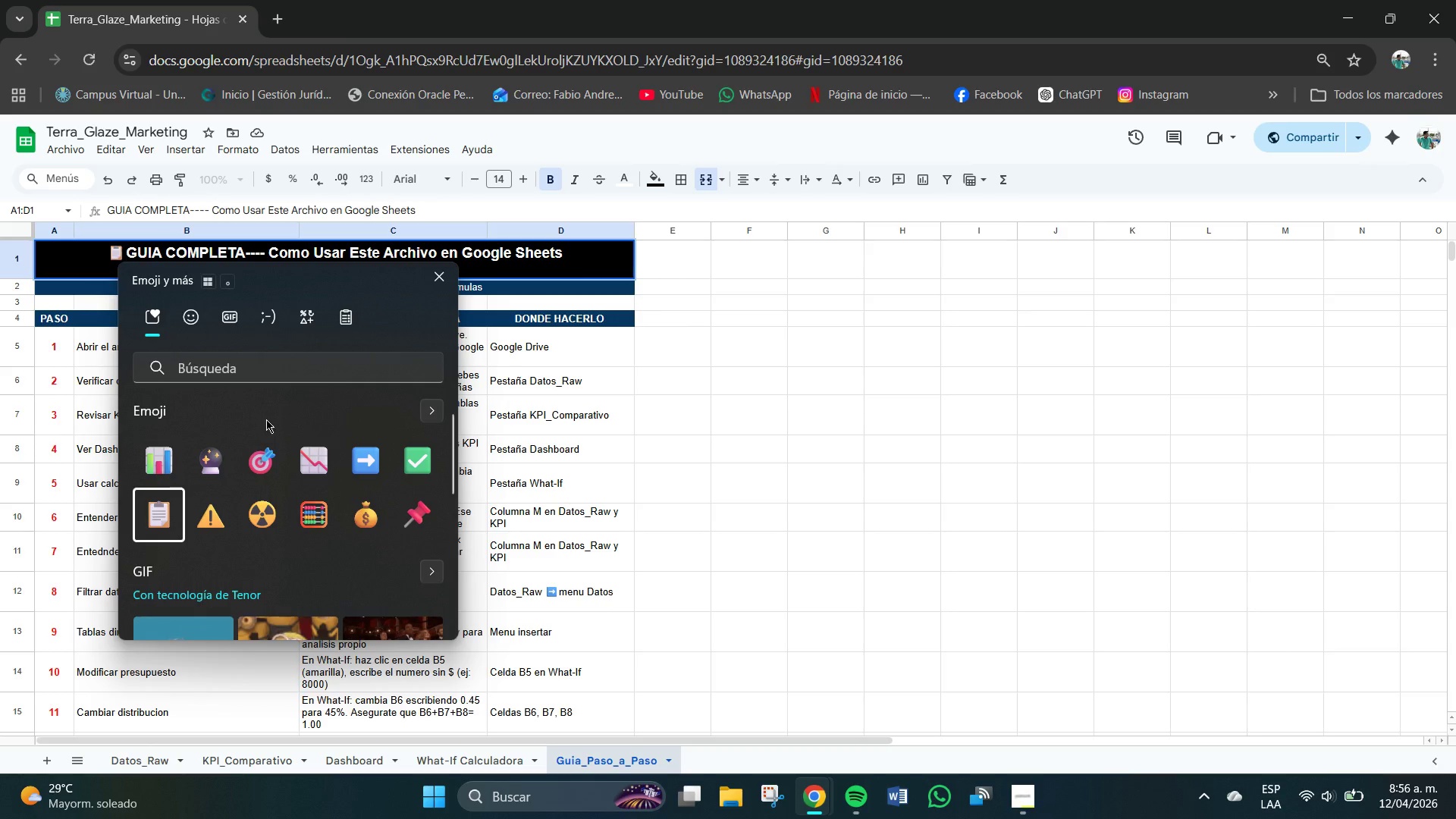 
key(Meta+MetaLeft)
 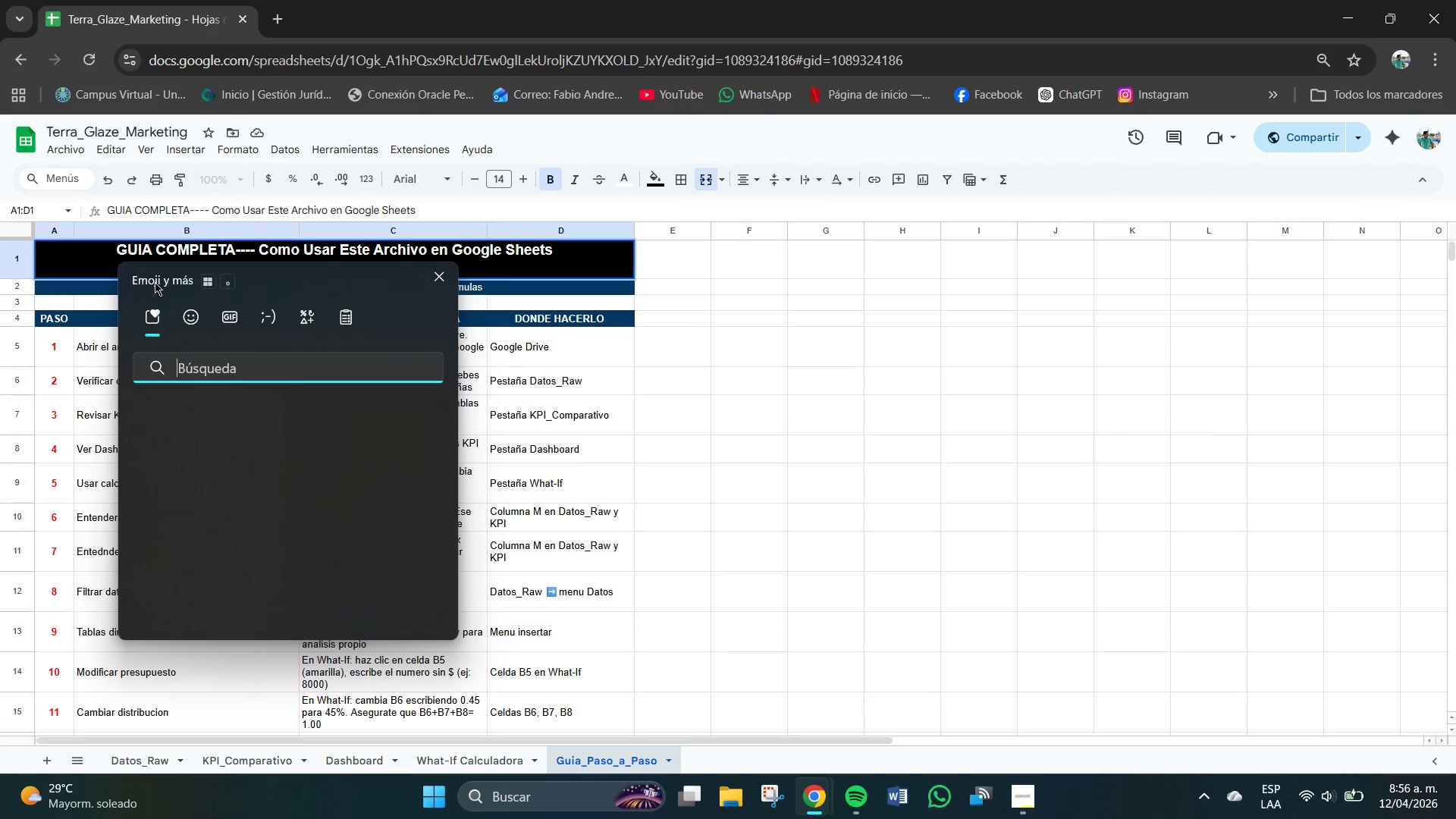 
left_click([819, 403])
 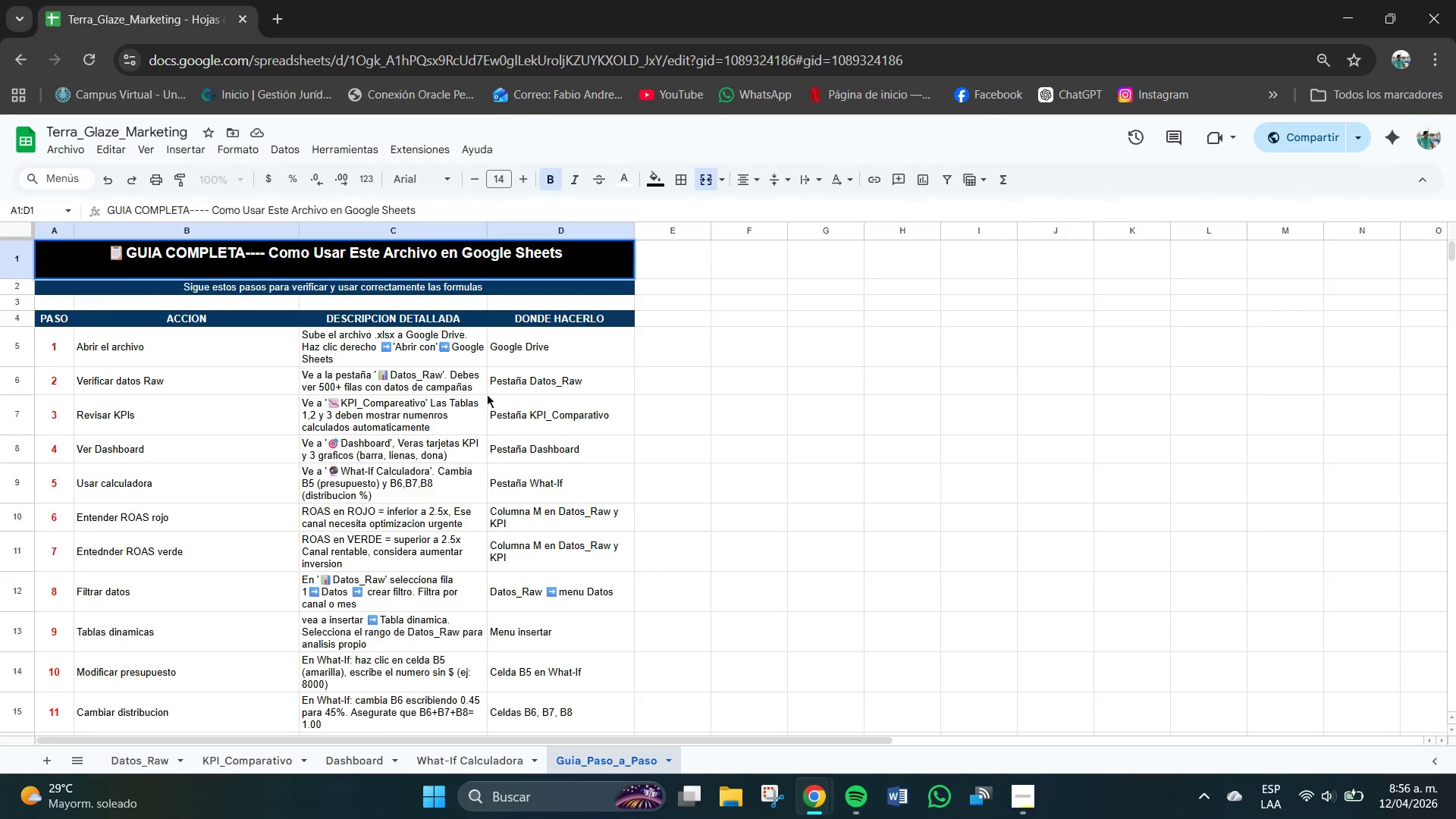 
left_click([754, 359])
 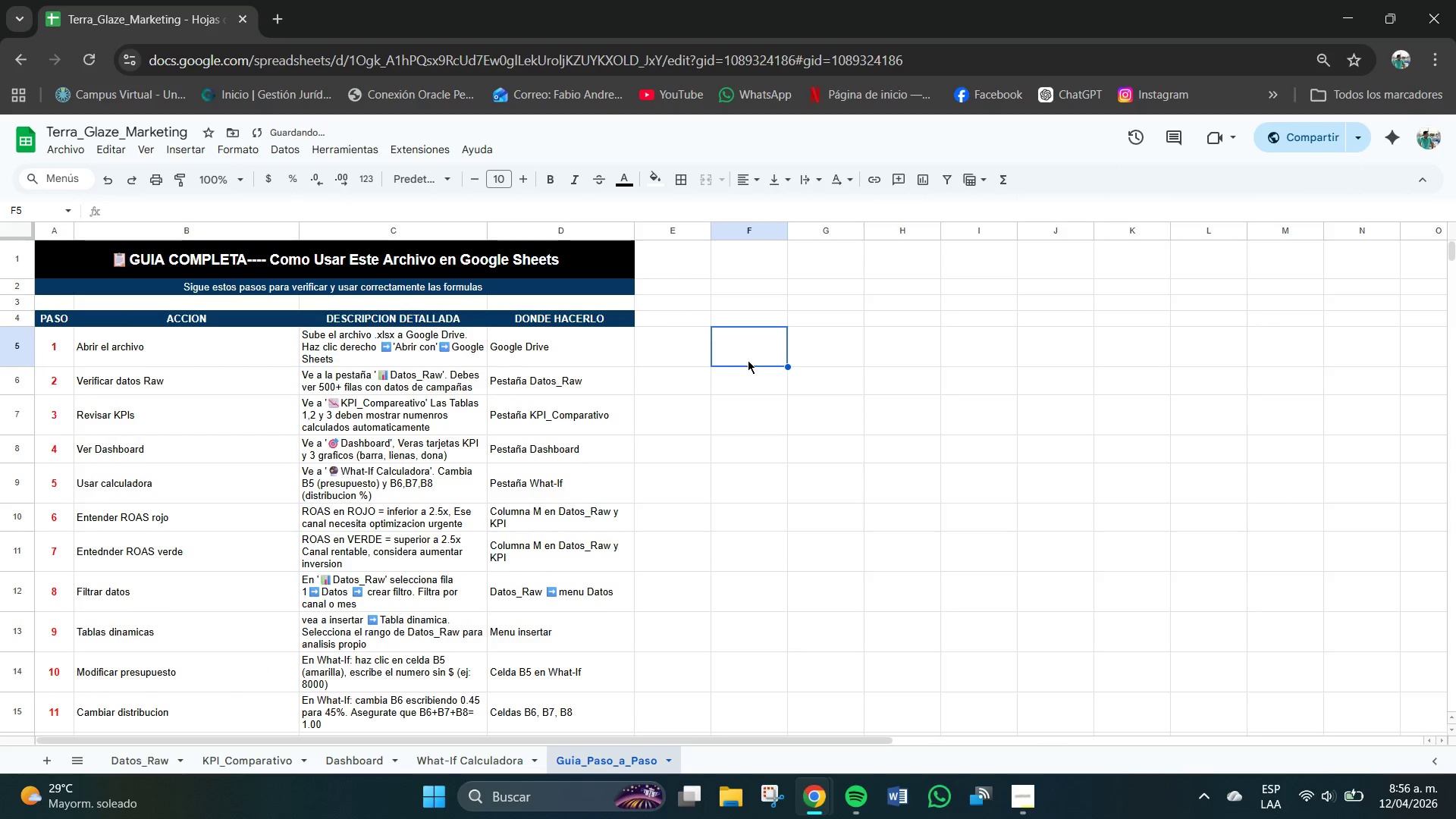 
scroll: coordinate [743, 364], scroll_direction: up, amount: 4.0
 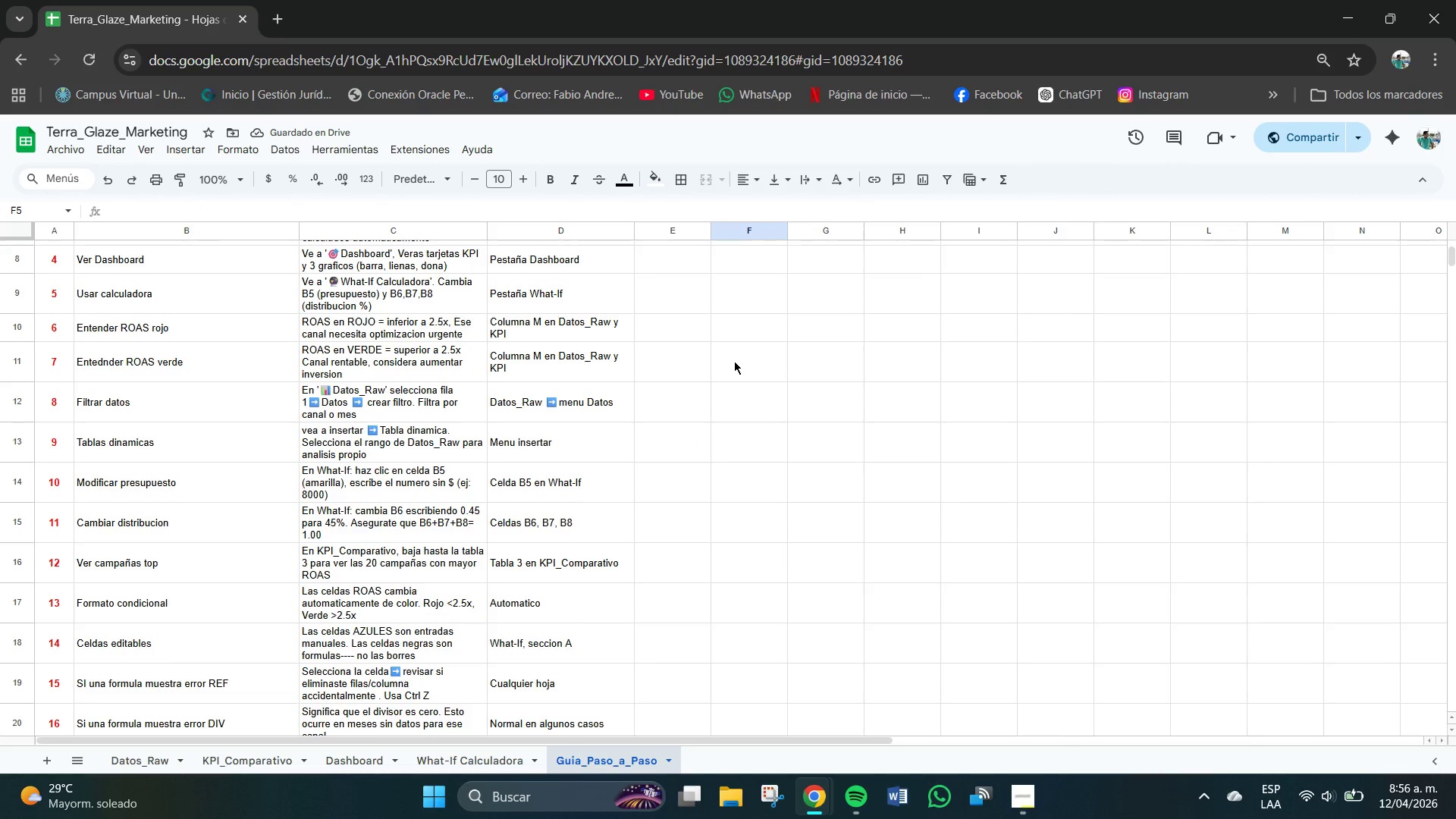 
scroll: coordinate [509, 433], scroll_direction: down, amount: 5.0
 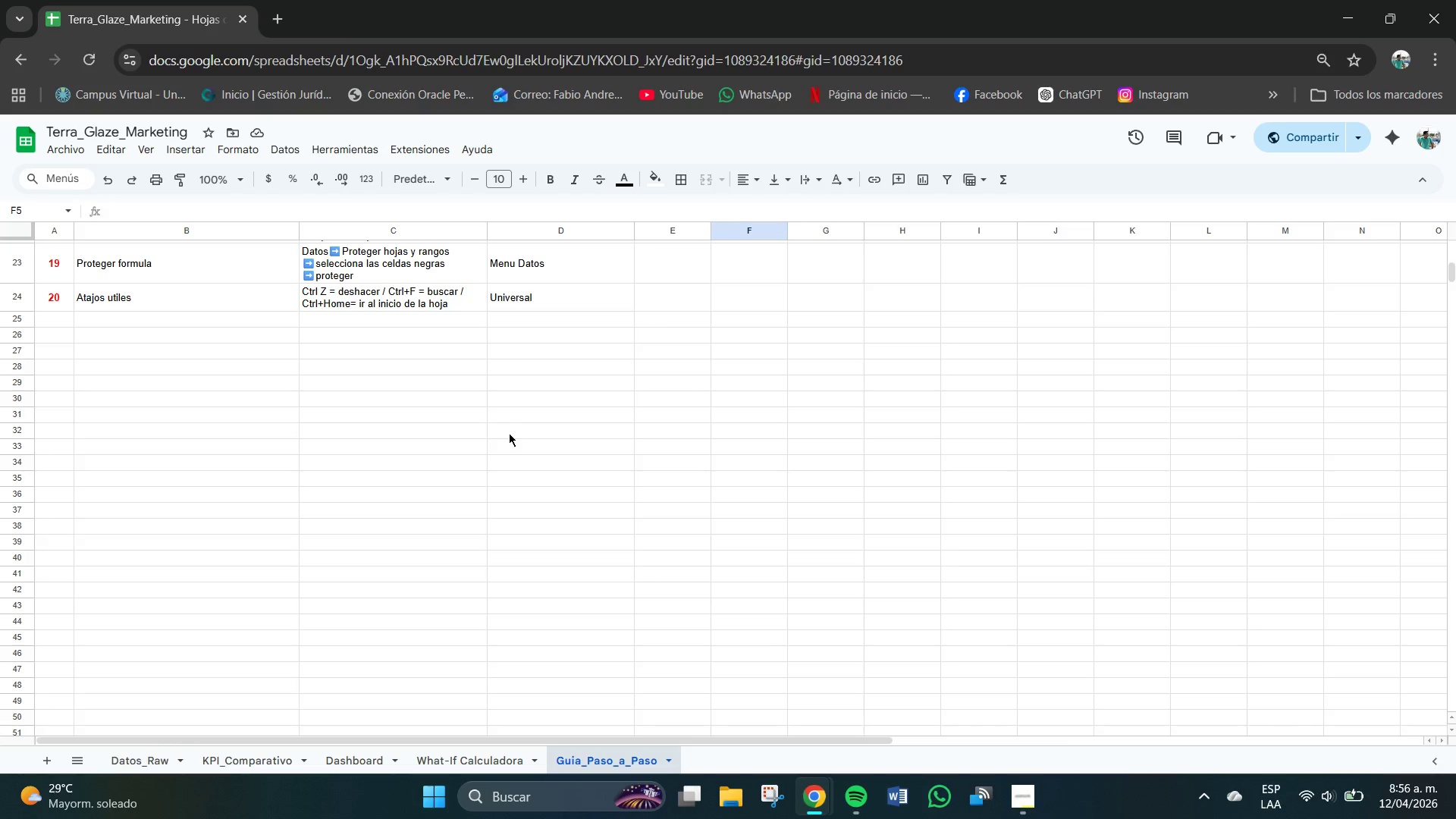 
wait(8.73)
 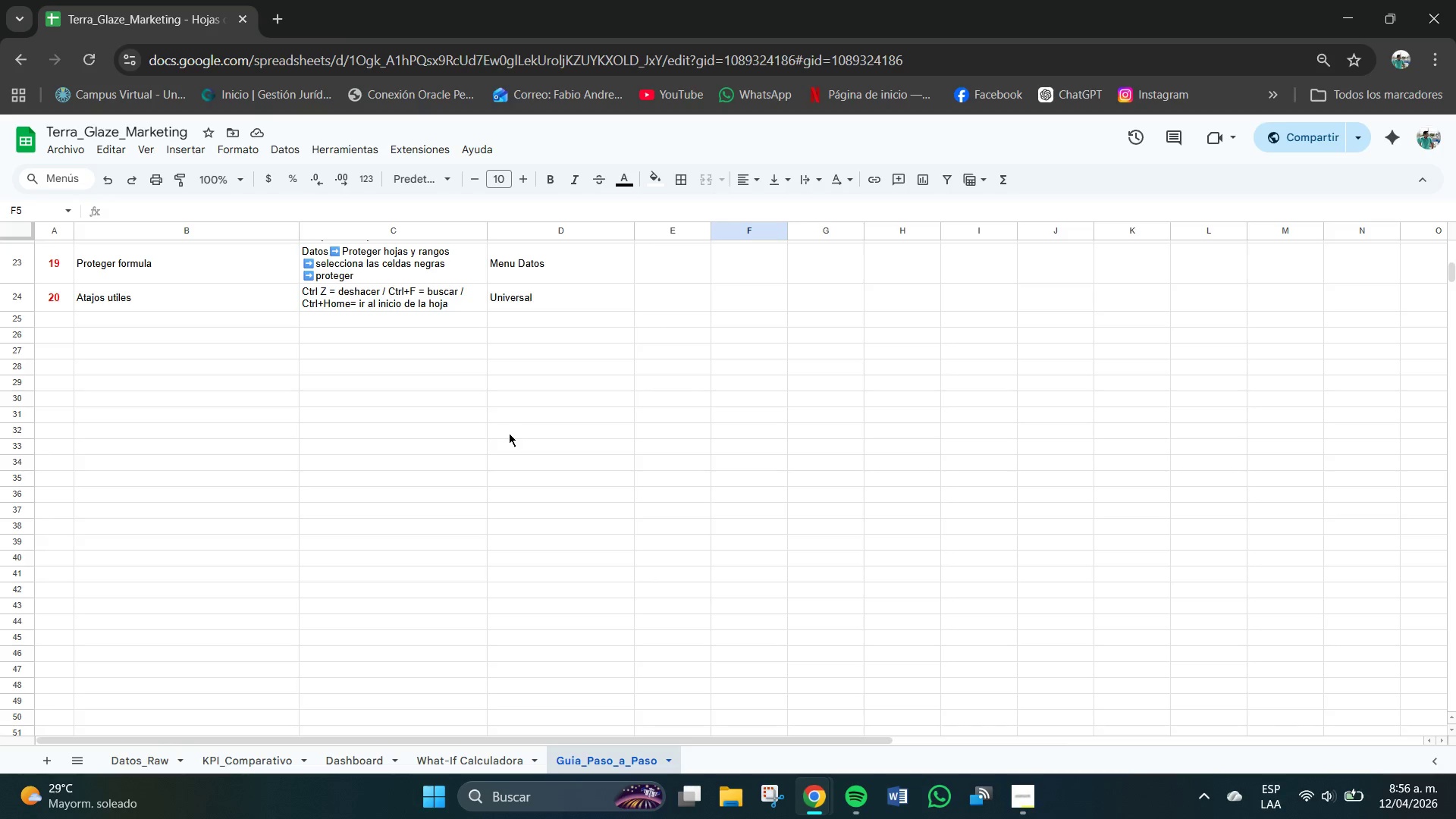 
left_click([610, 575])
 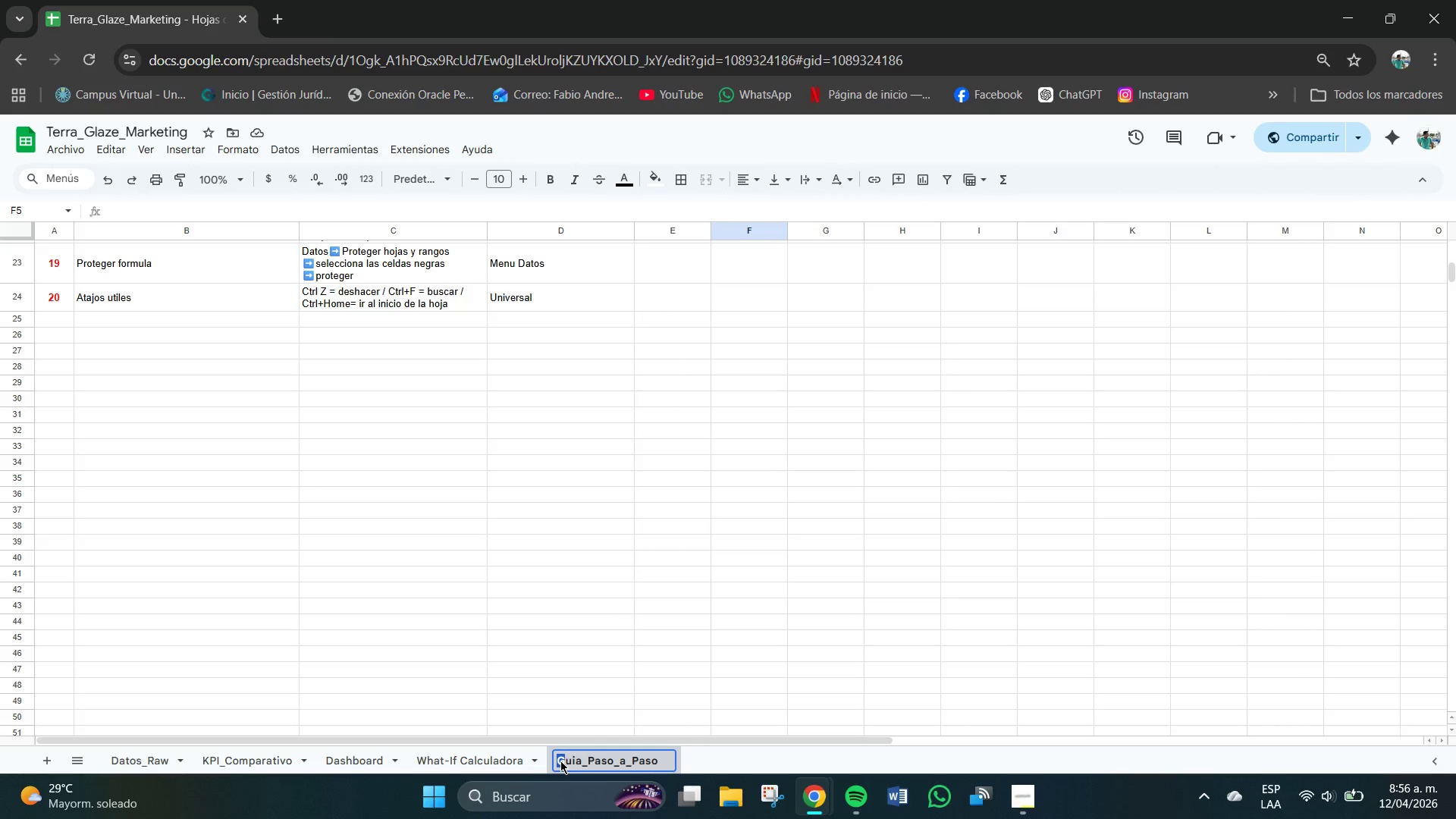 
double_click([558, 761])
 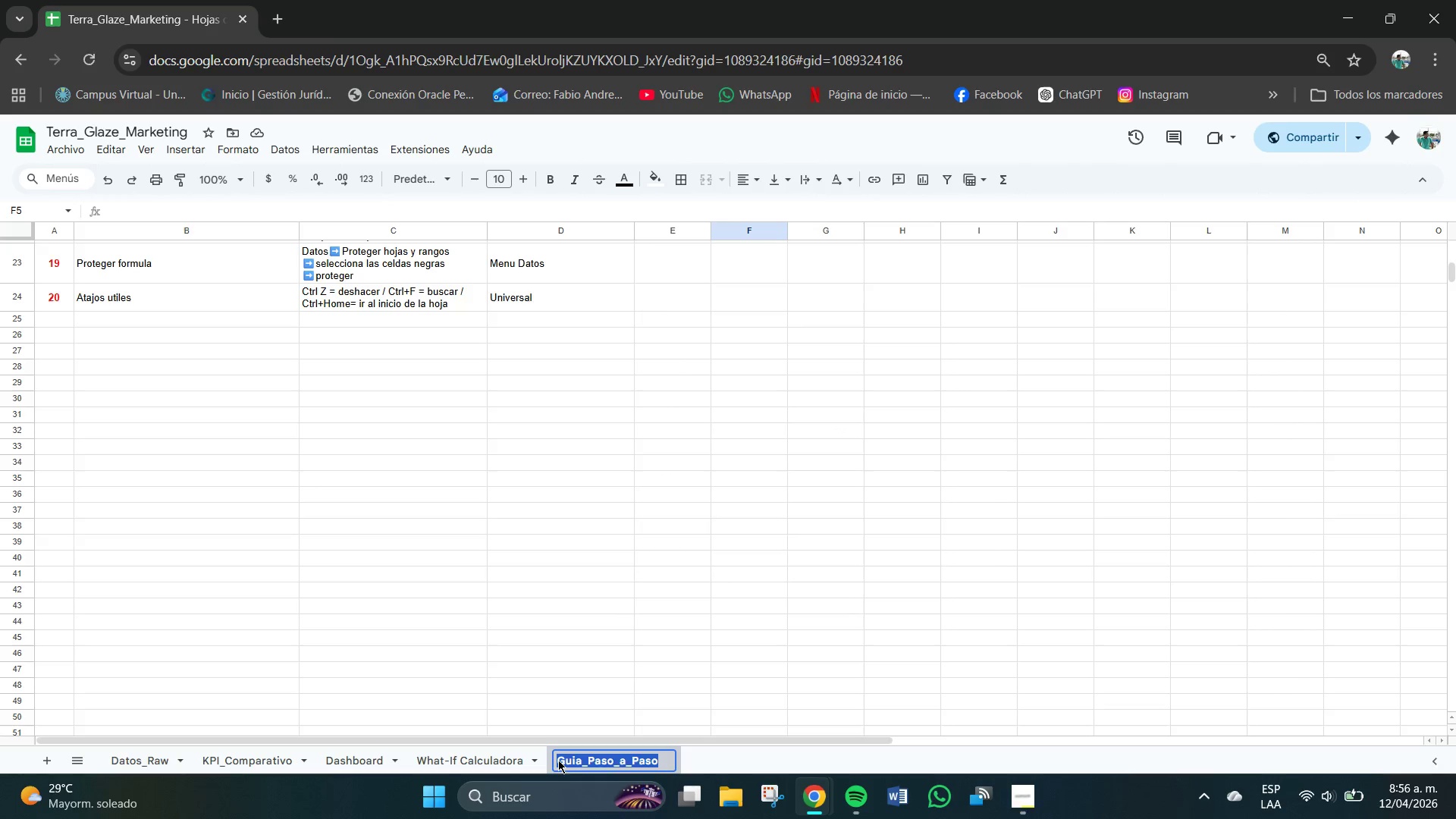 
triple_click([558, 760])
 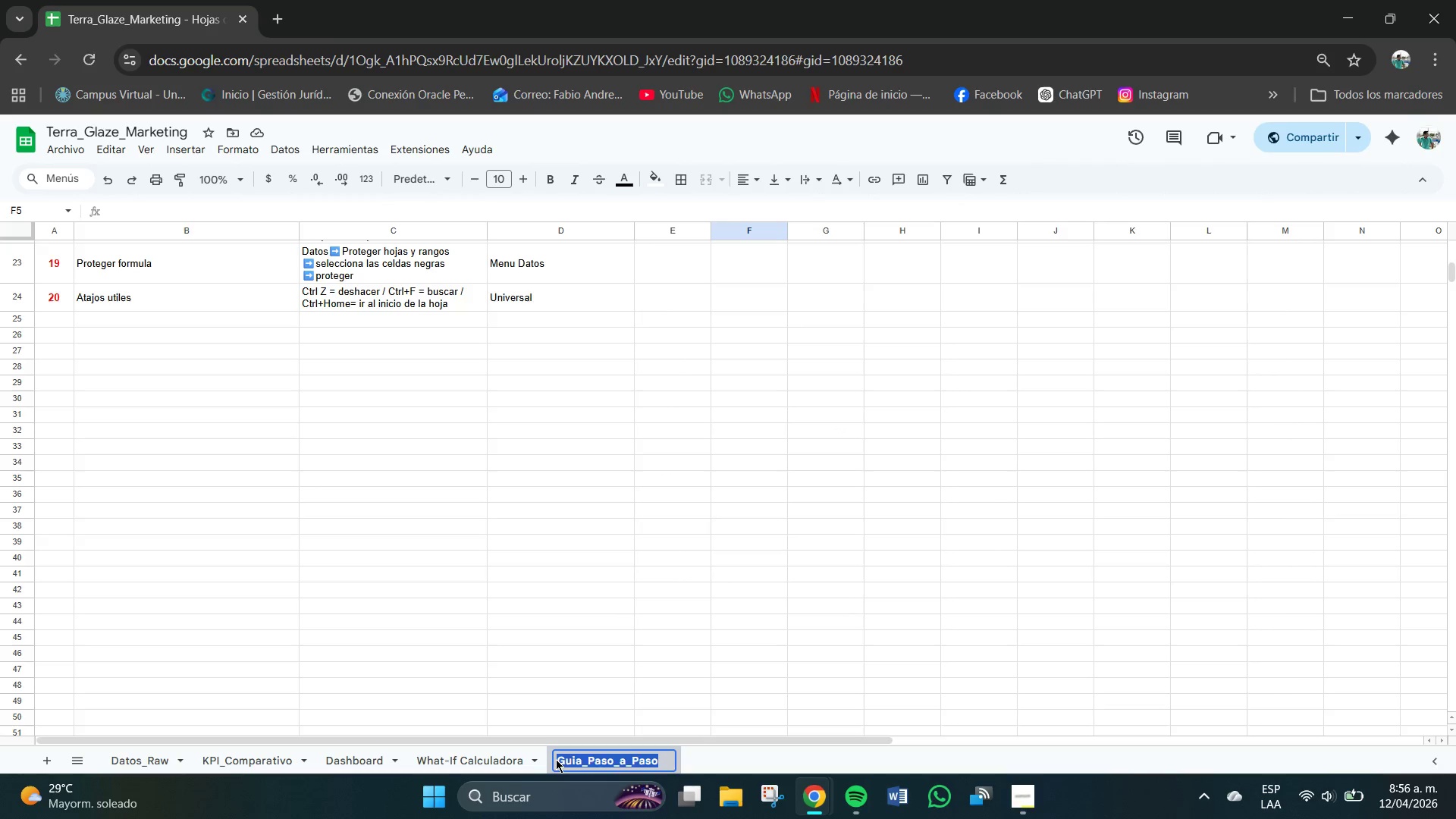 
triple_click([556, 759])
 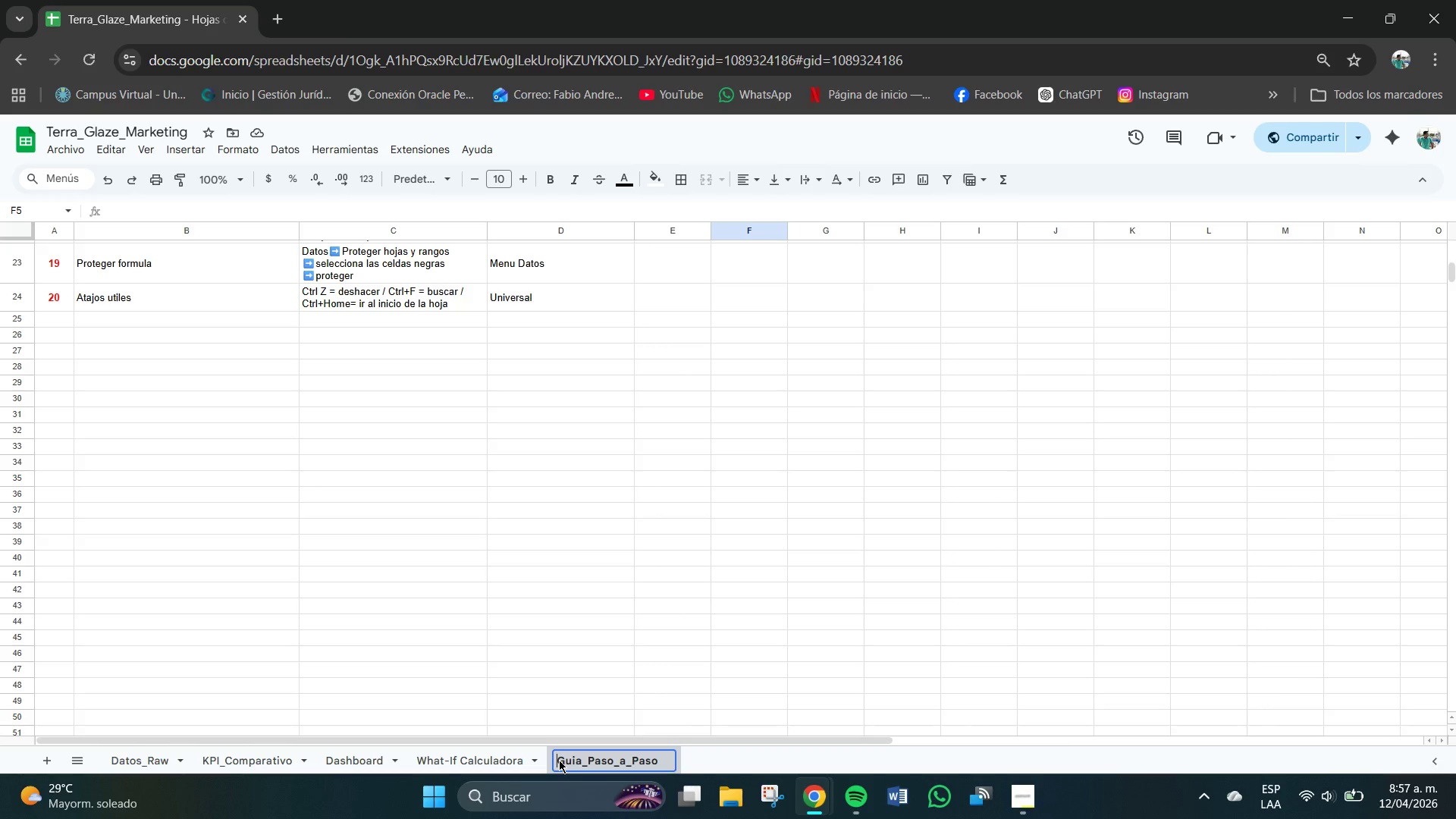 
key(Meta+V)
 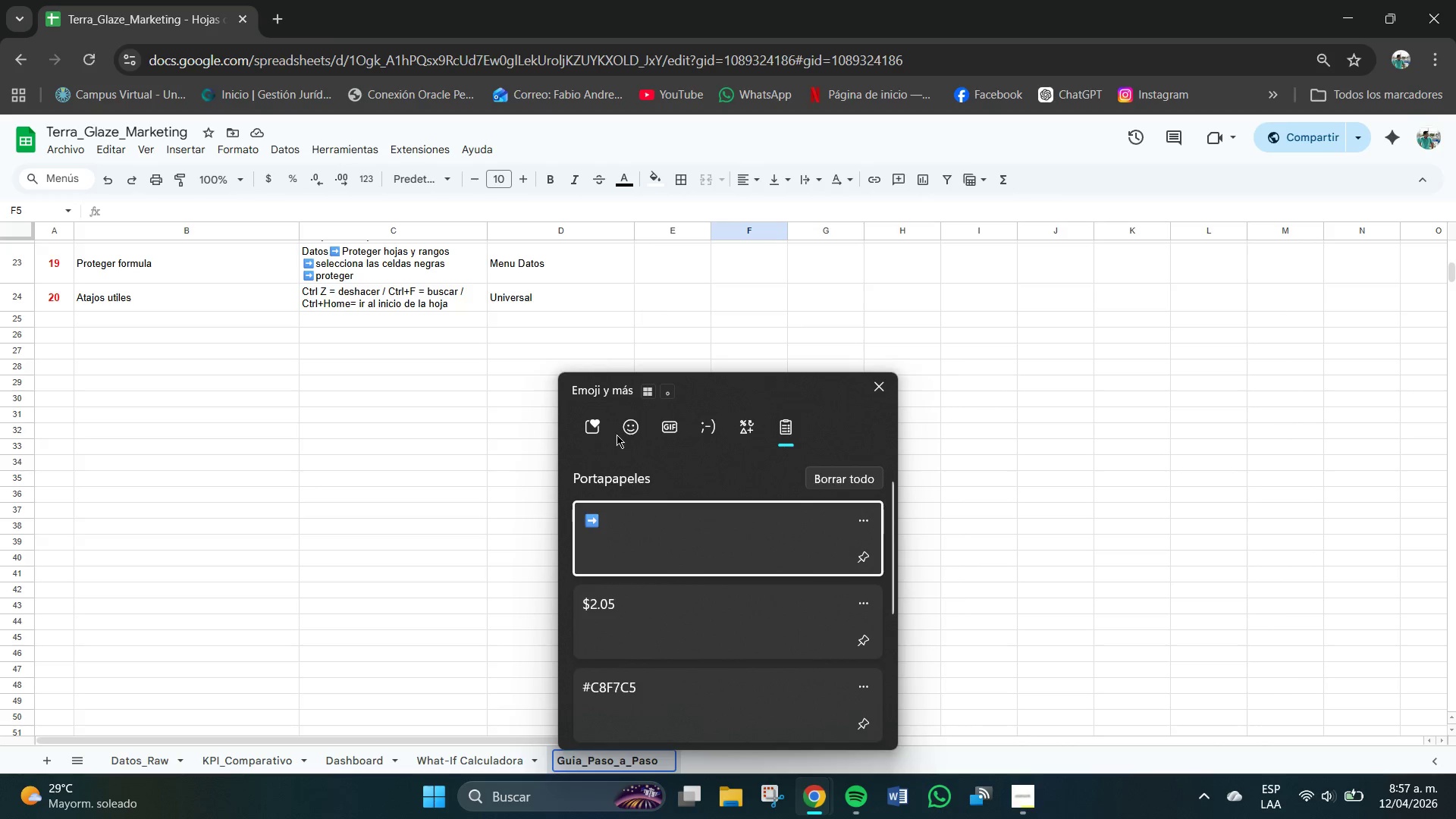 
left_click([625, 428])
 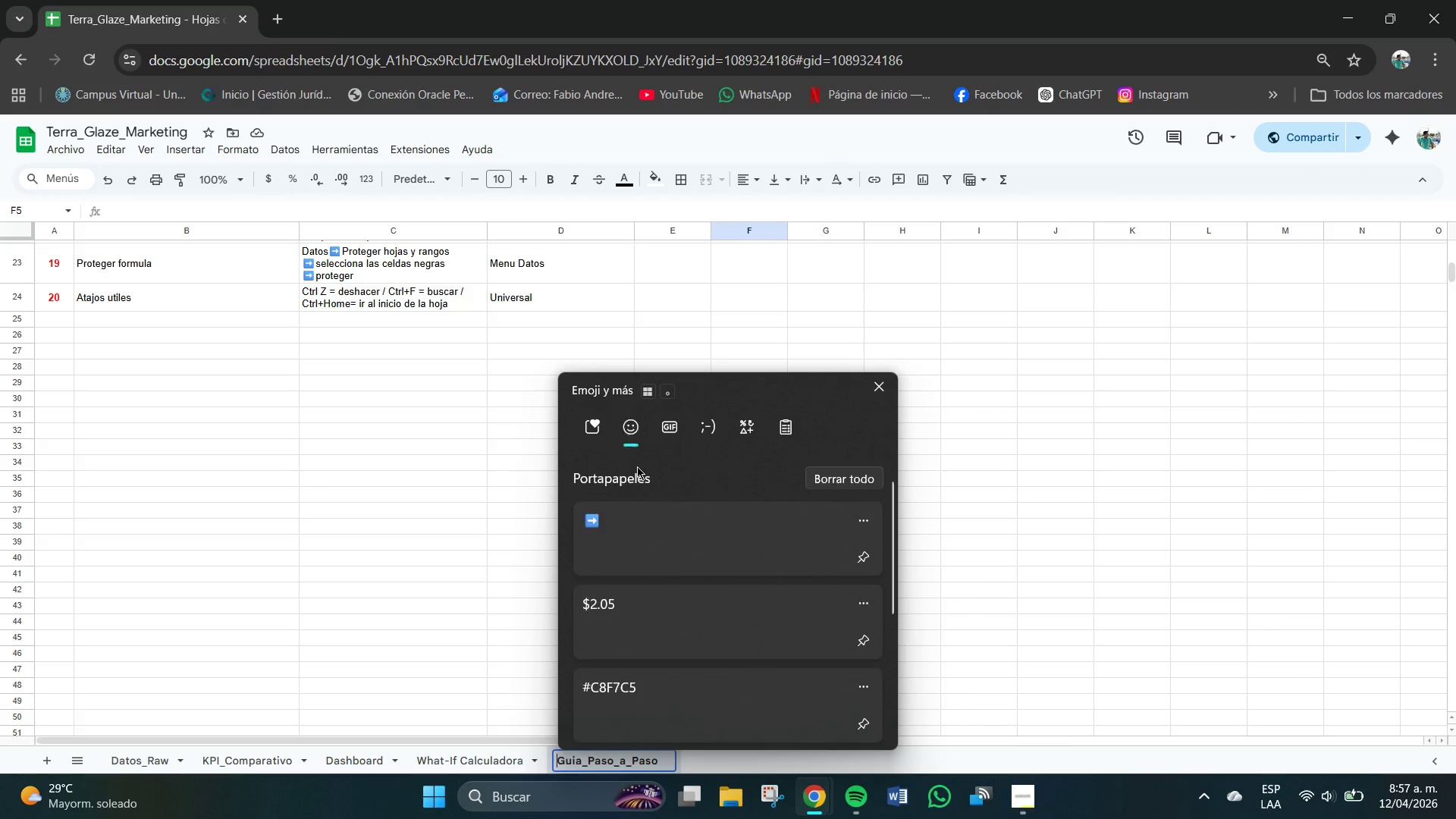 
mouse_move([672, 572])
 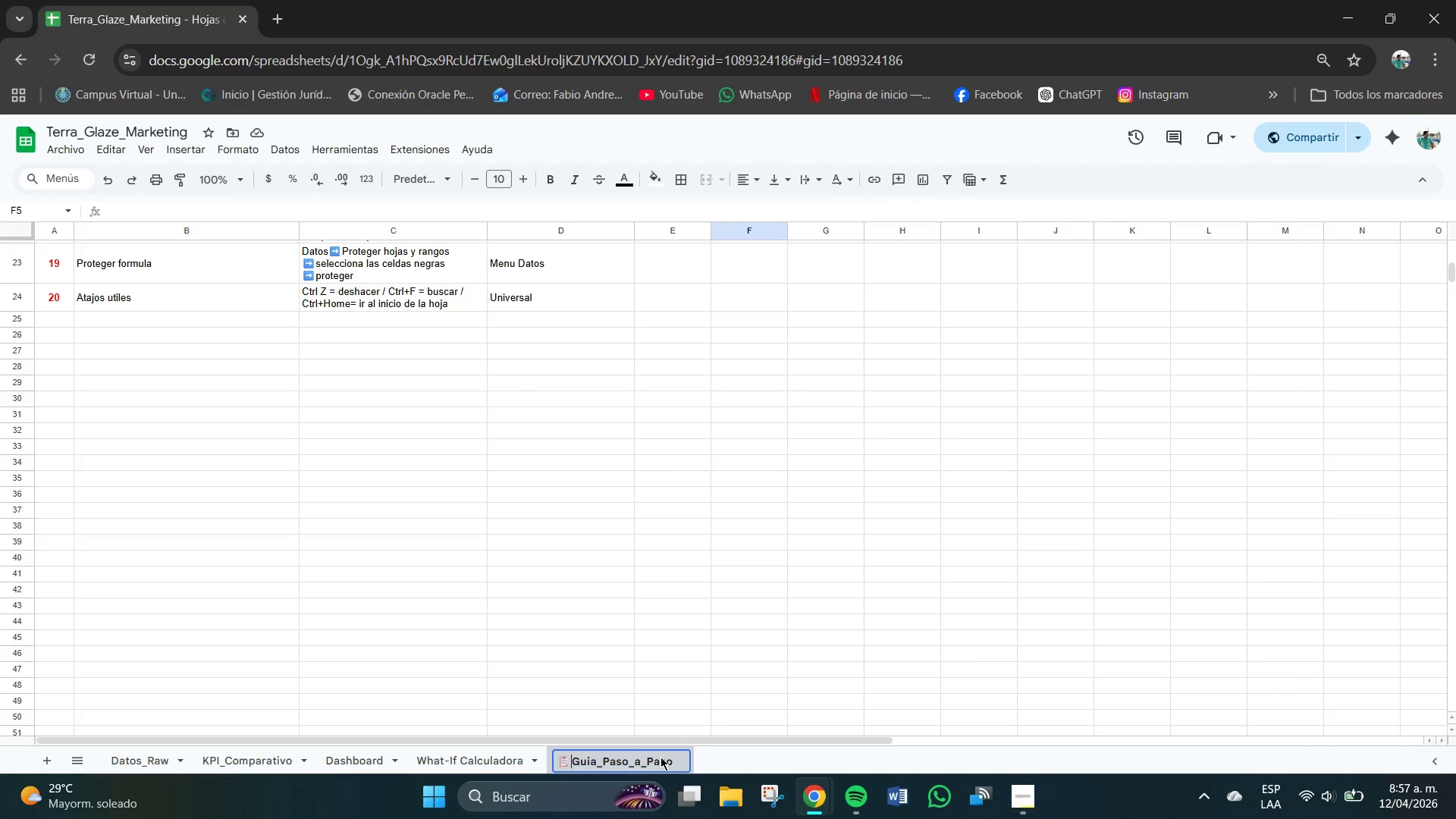 
left_click([741, 651])
 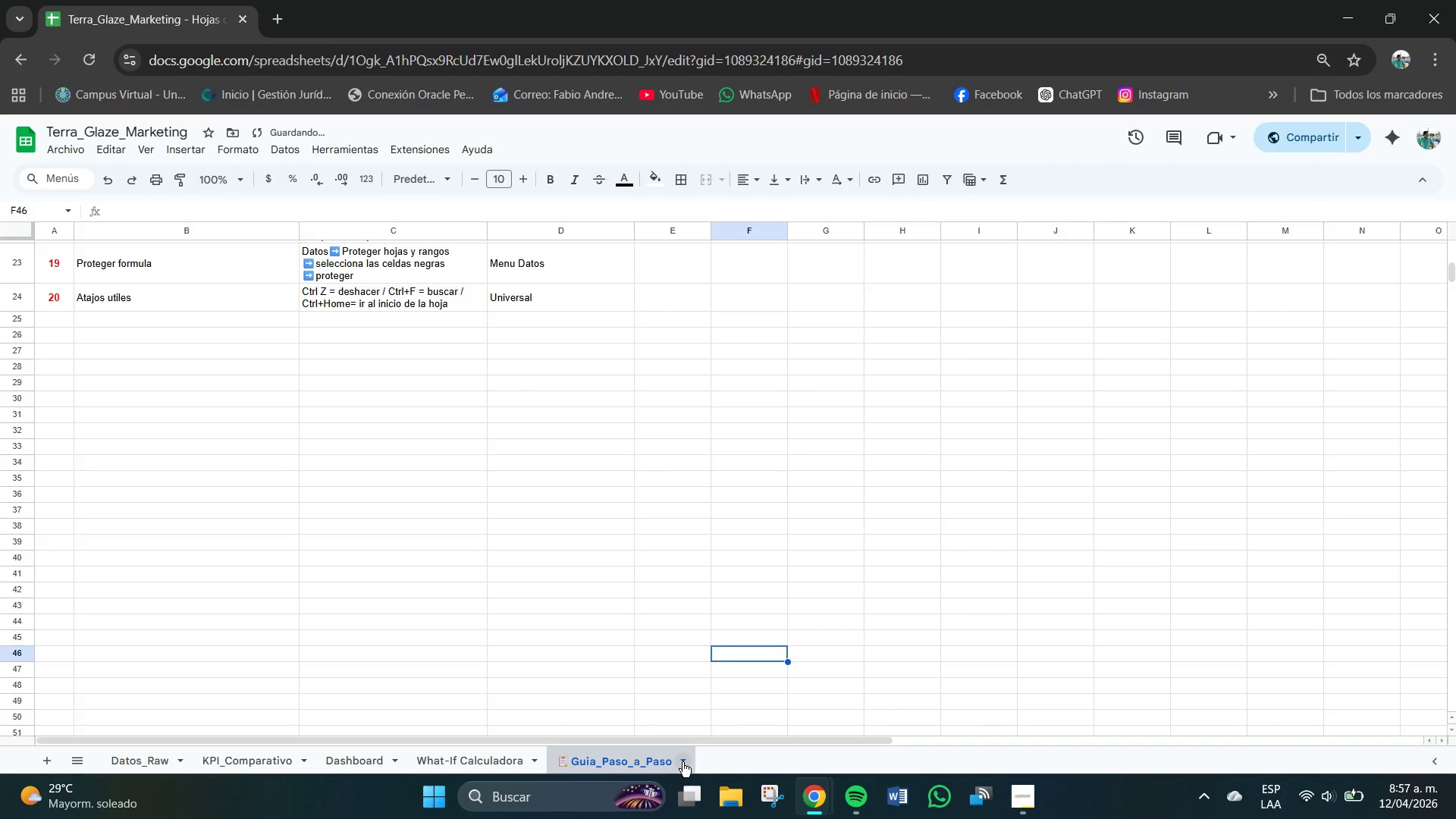 
left_click([682, 764])
 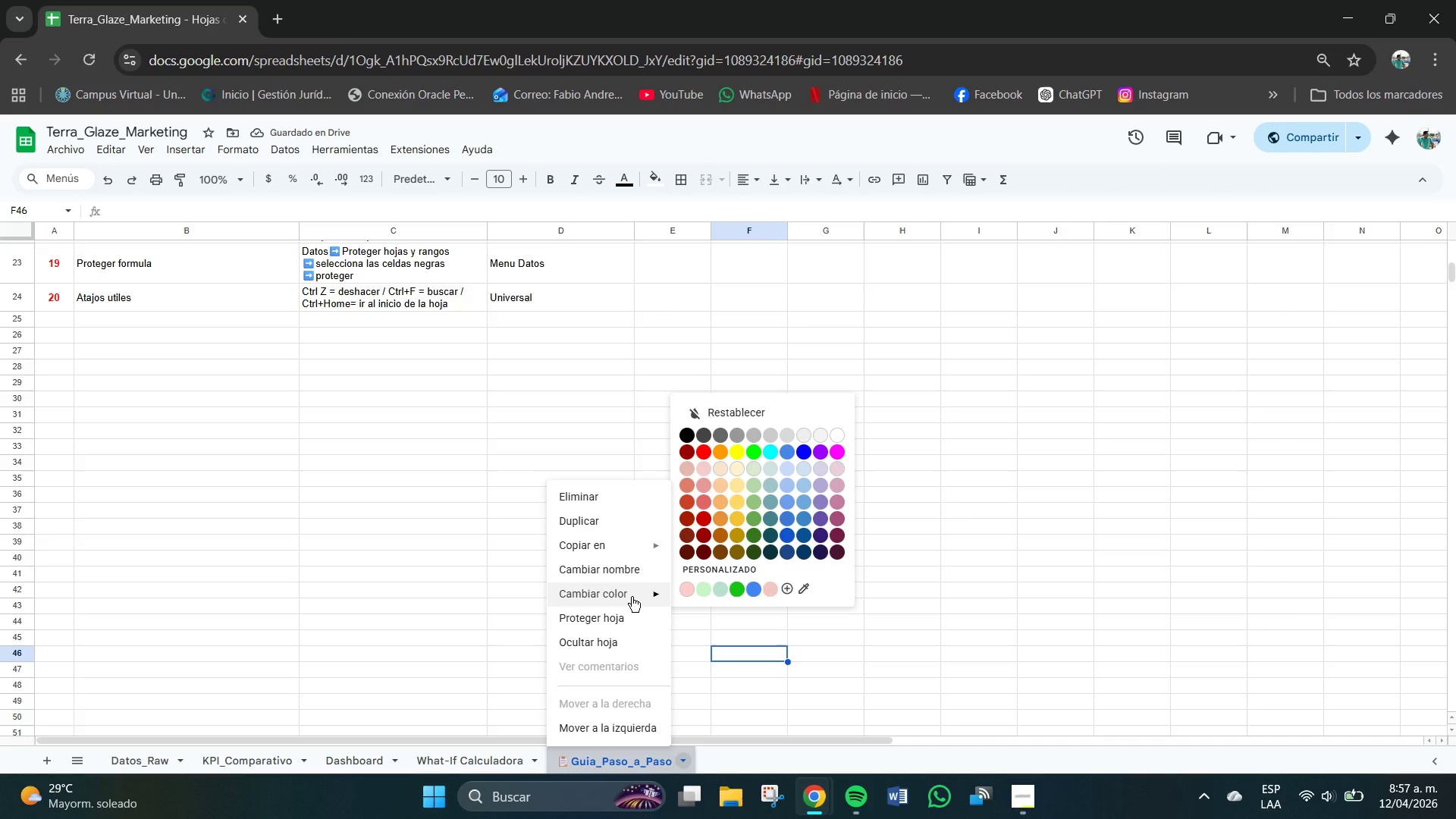 
left_click([632, 597])
 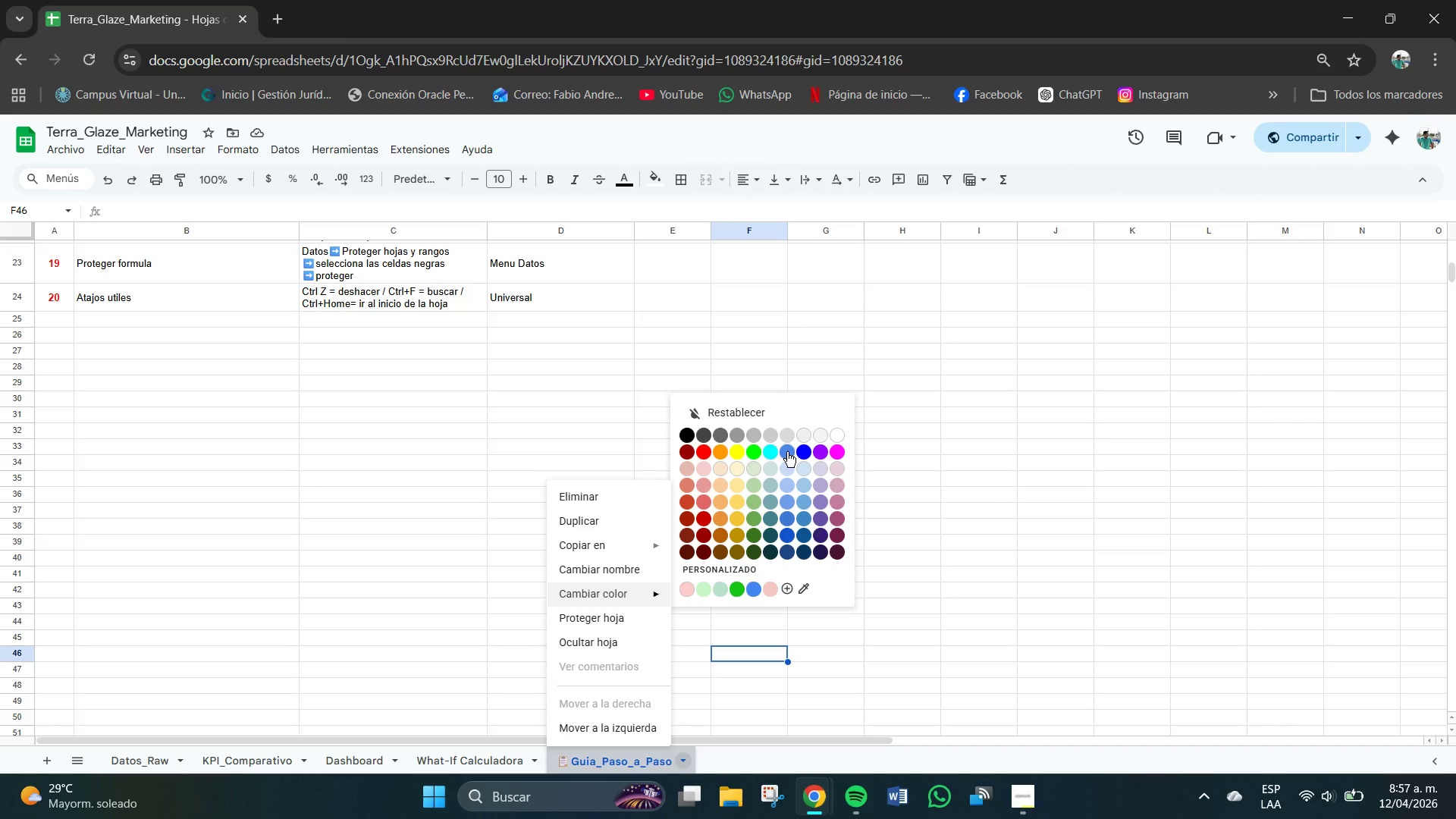 
left_click([787, 452])
 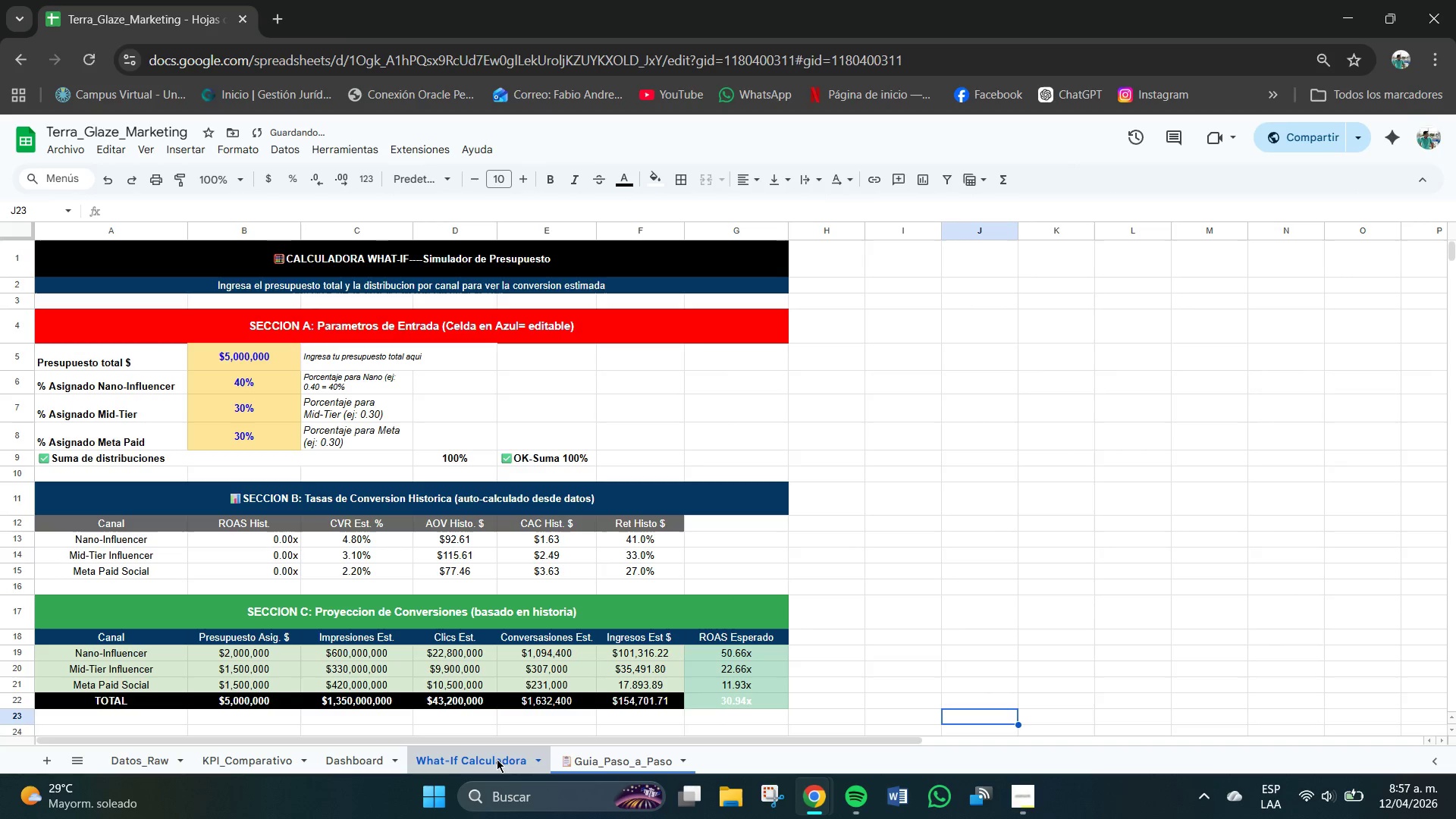 
left_click([534, 756])
 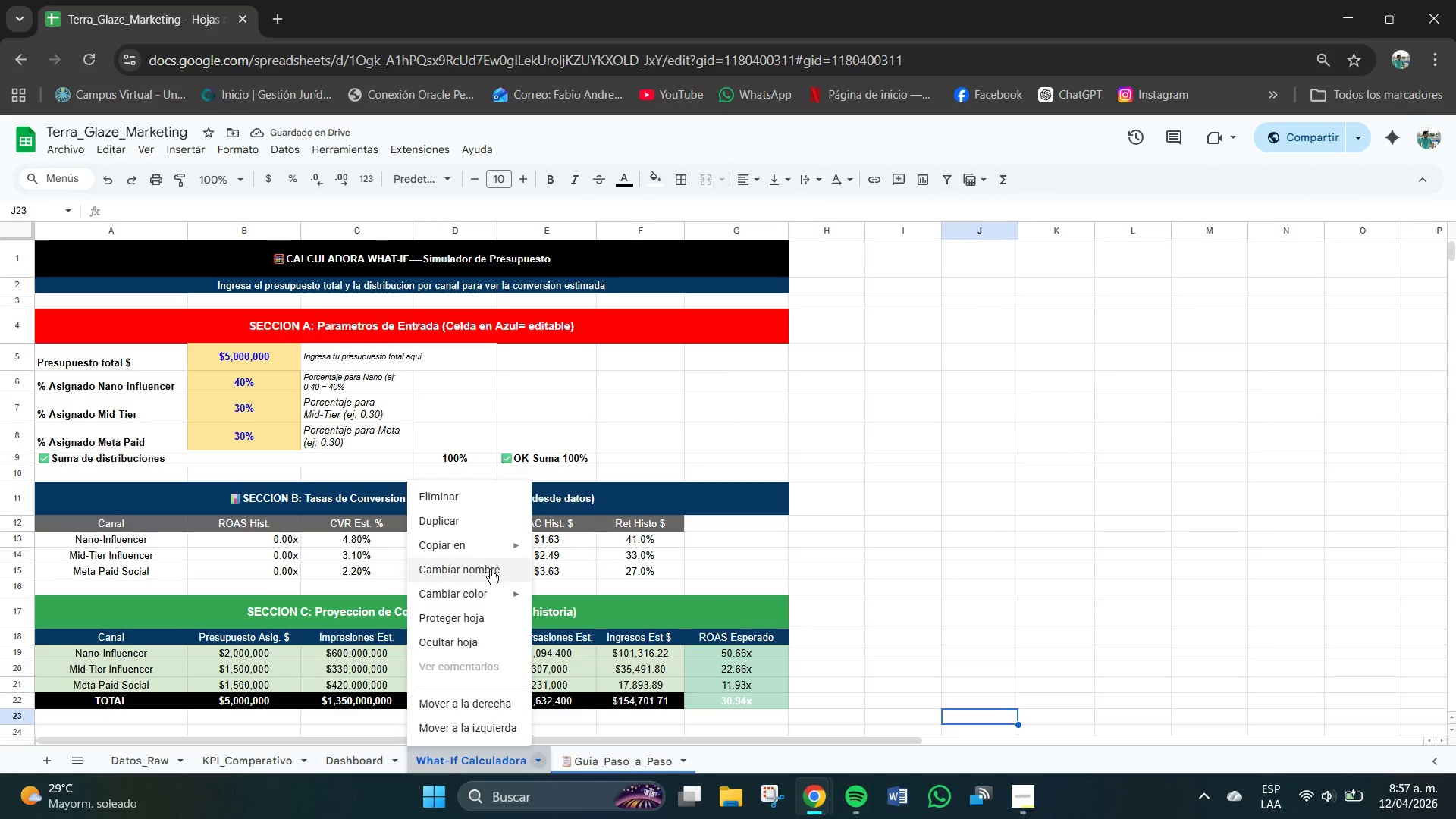 
left_click([490, 568])
 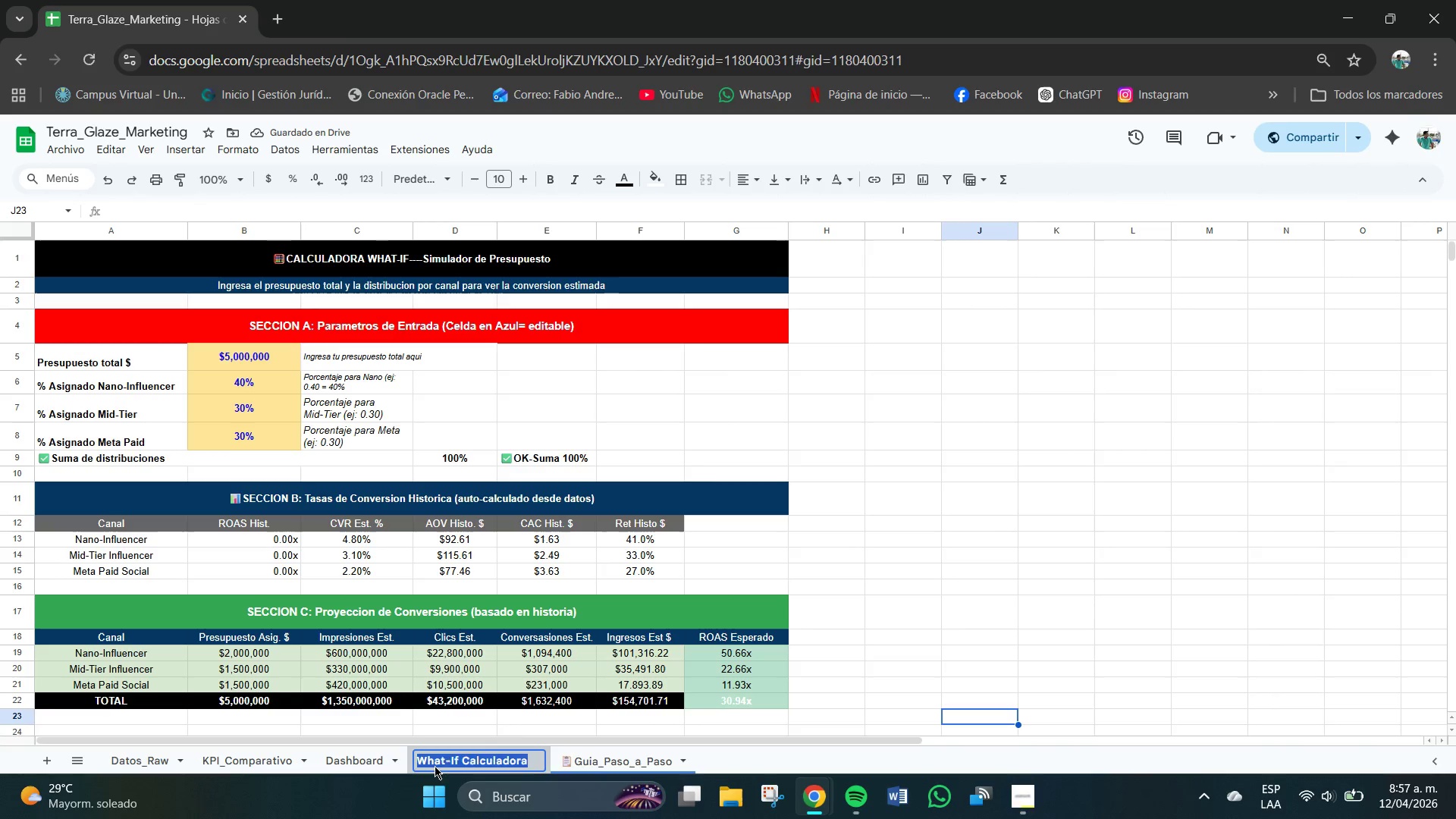 
double_click([419, 752])
 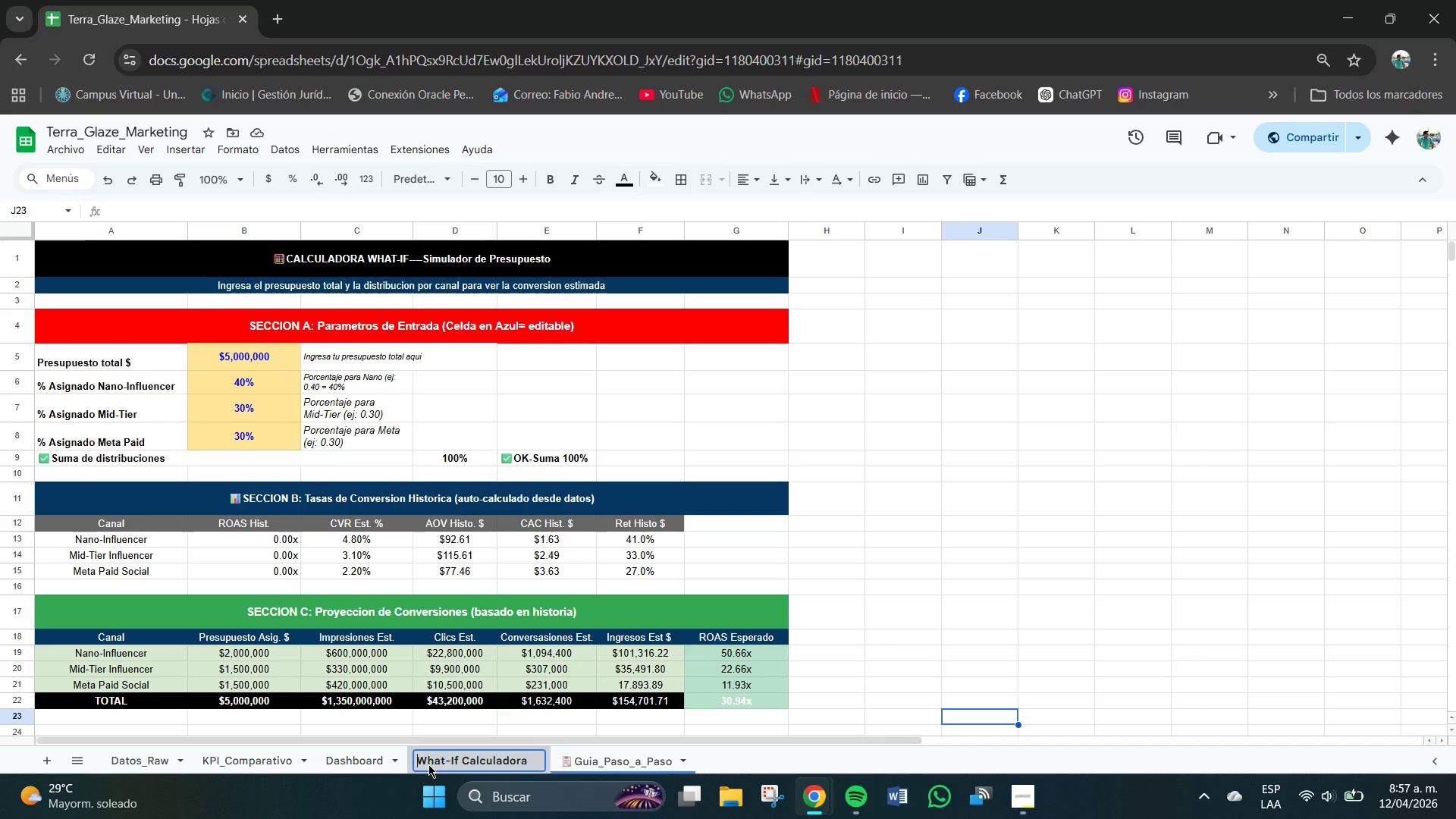 
key(Meta+V)
 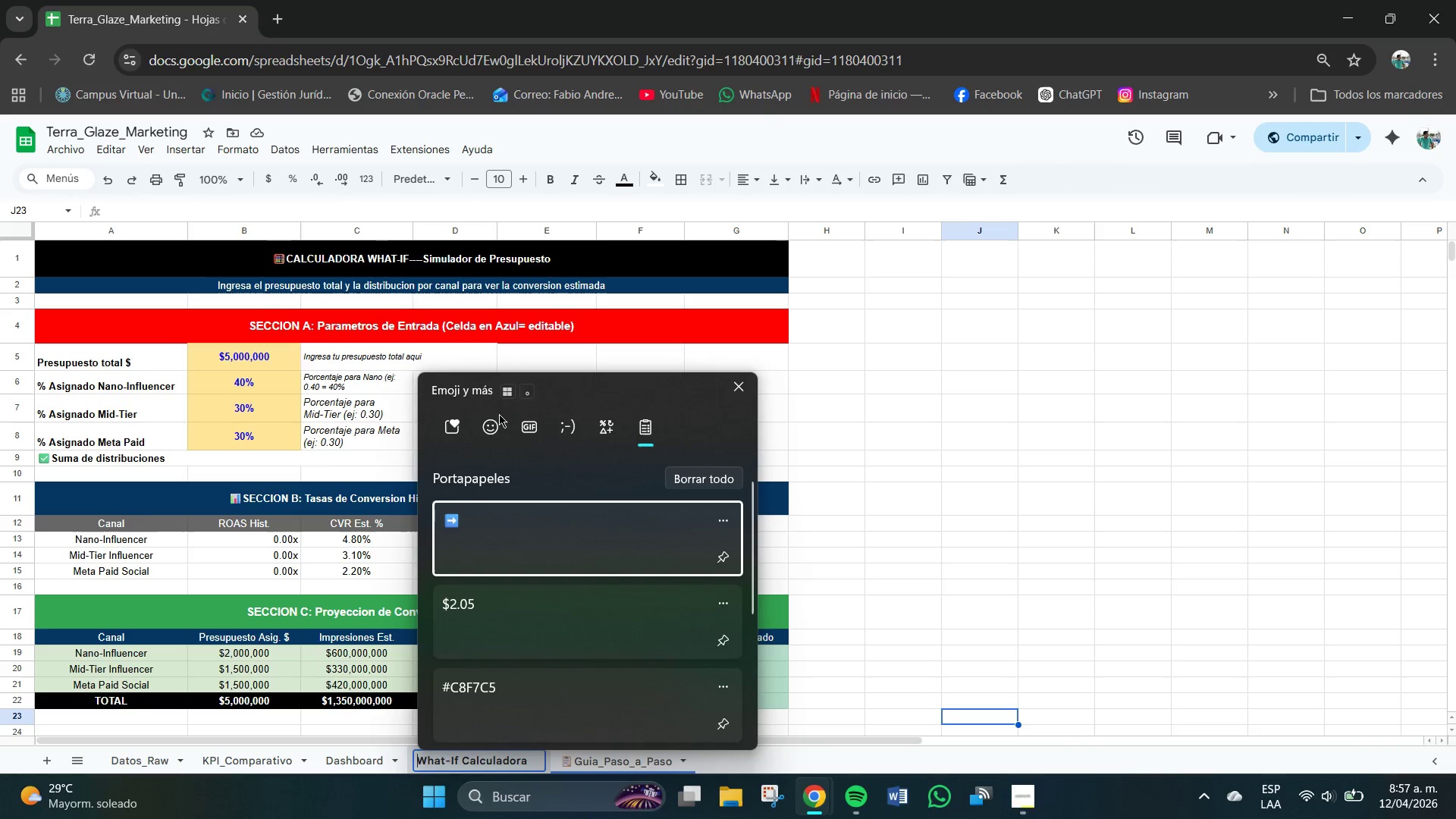 
left_click([494, 429])
 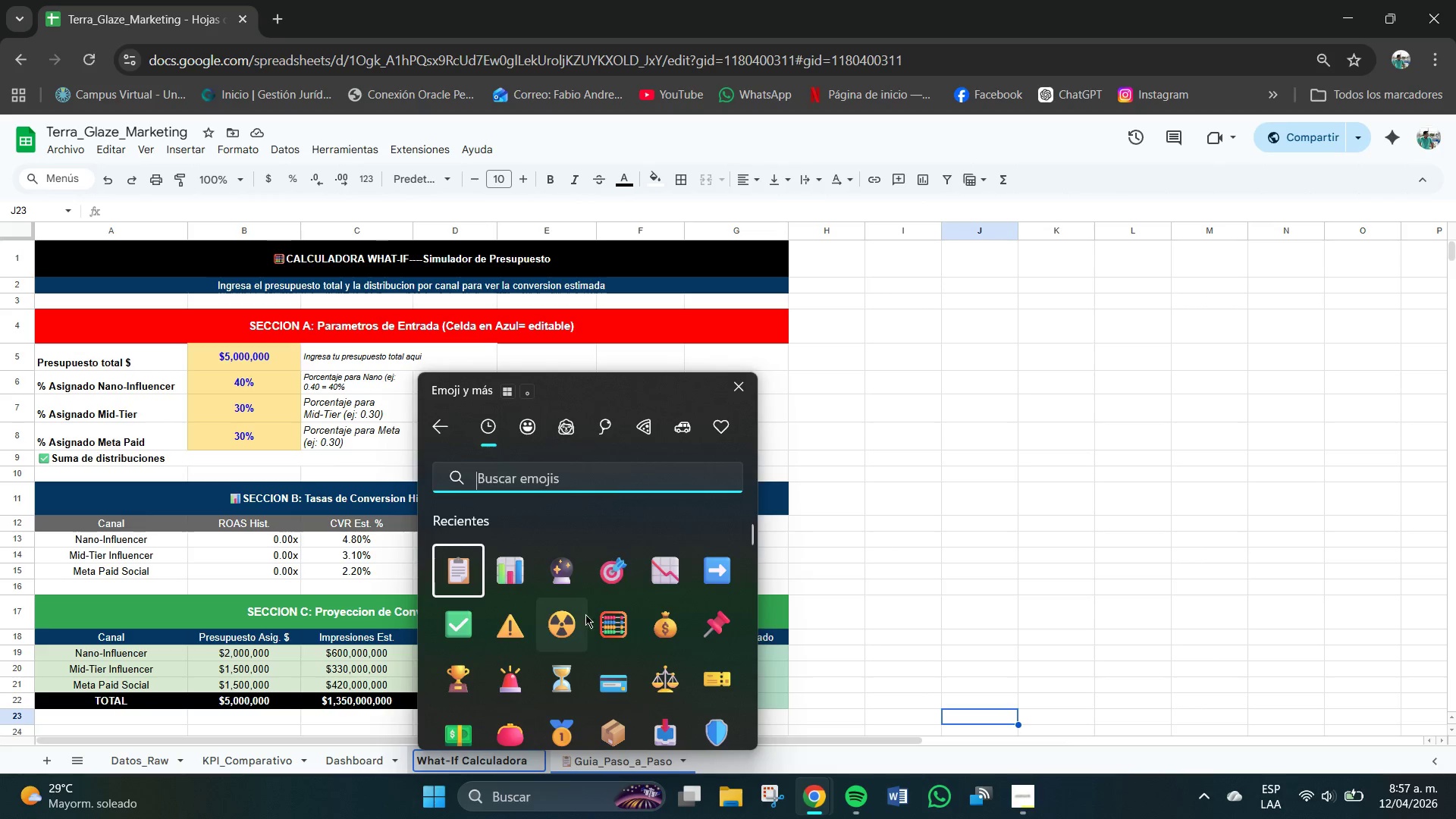 
left_click([618, 566])
 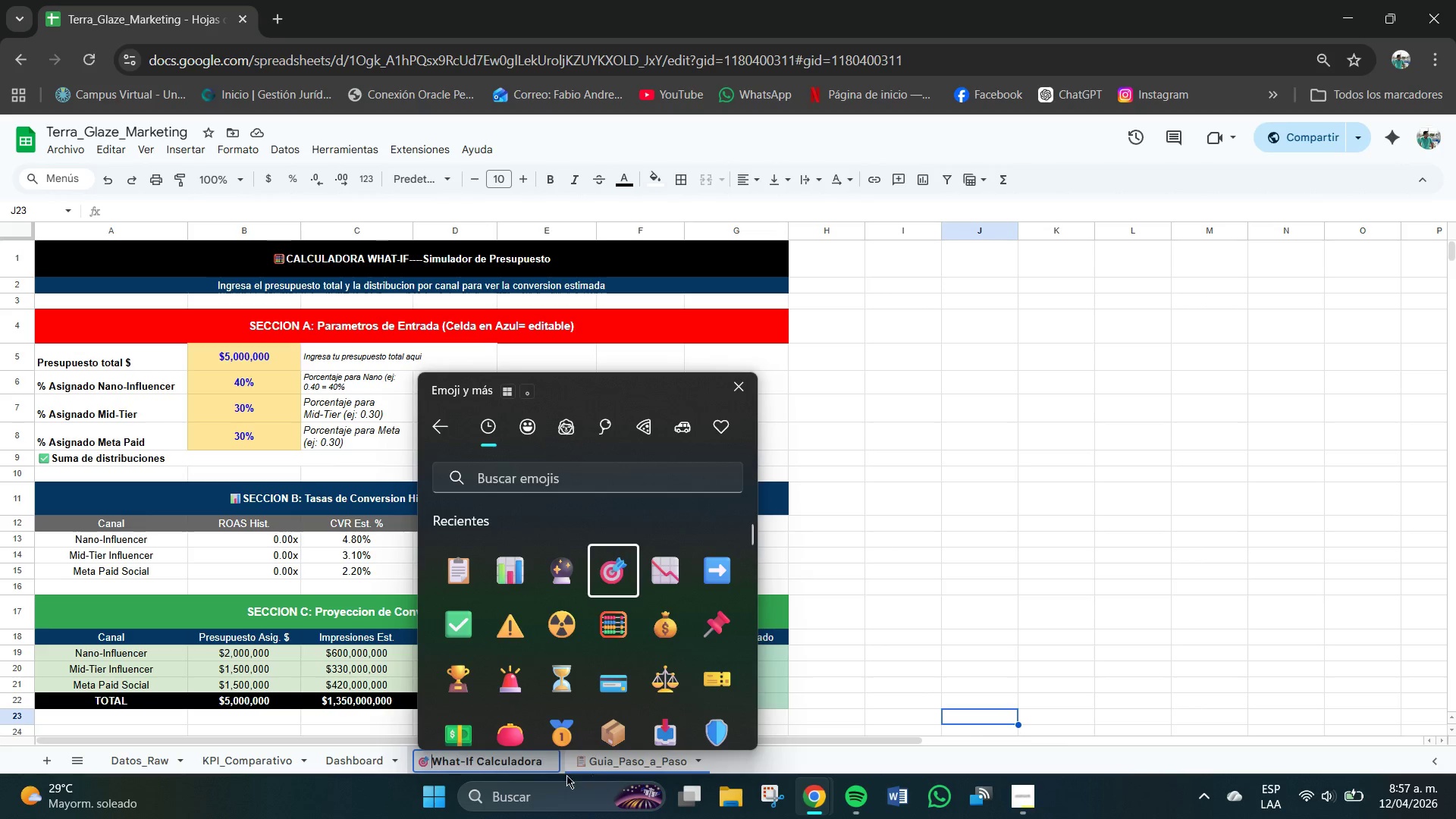 
left_click([548, 761])
 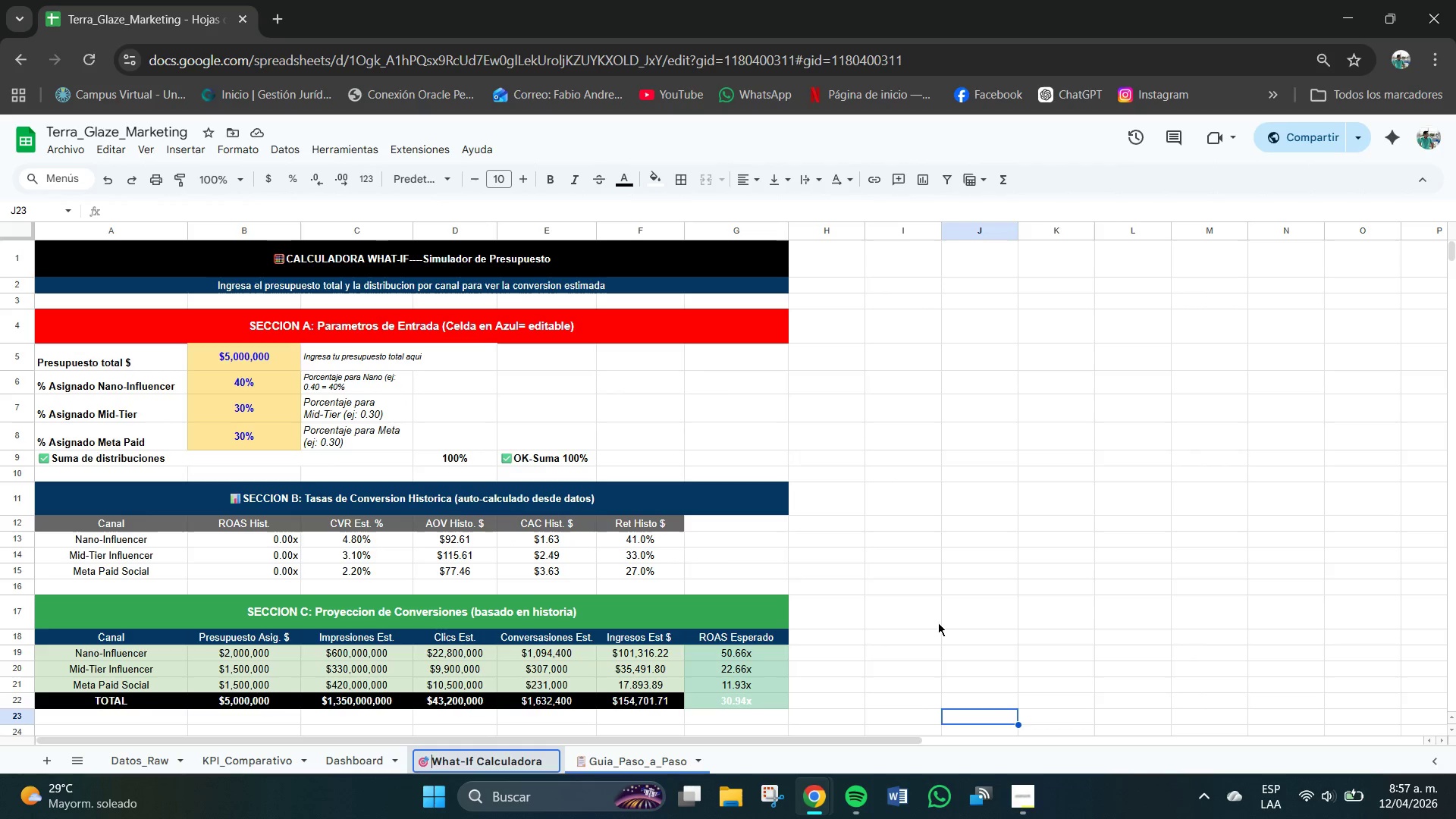 
left_click([940, 566])
 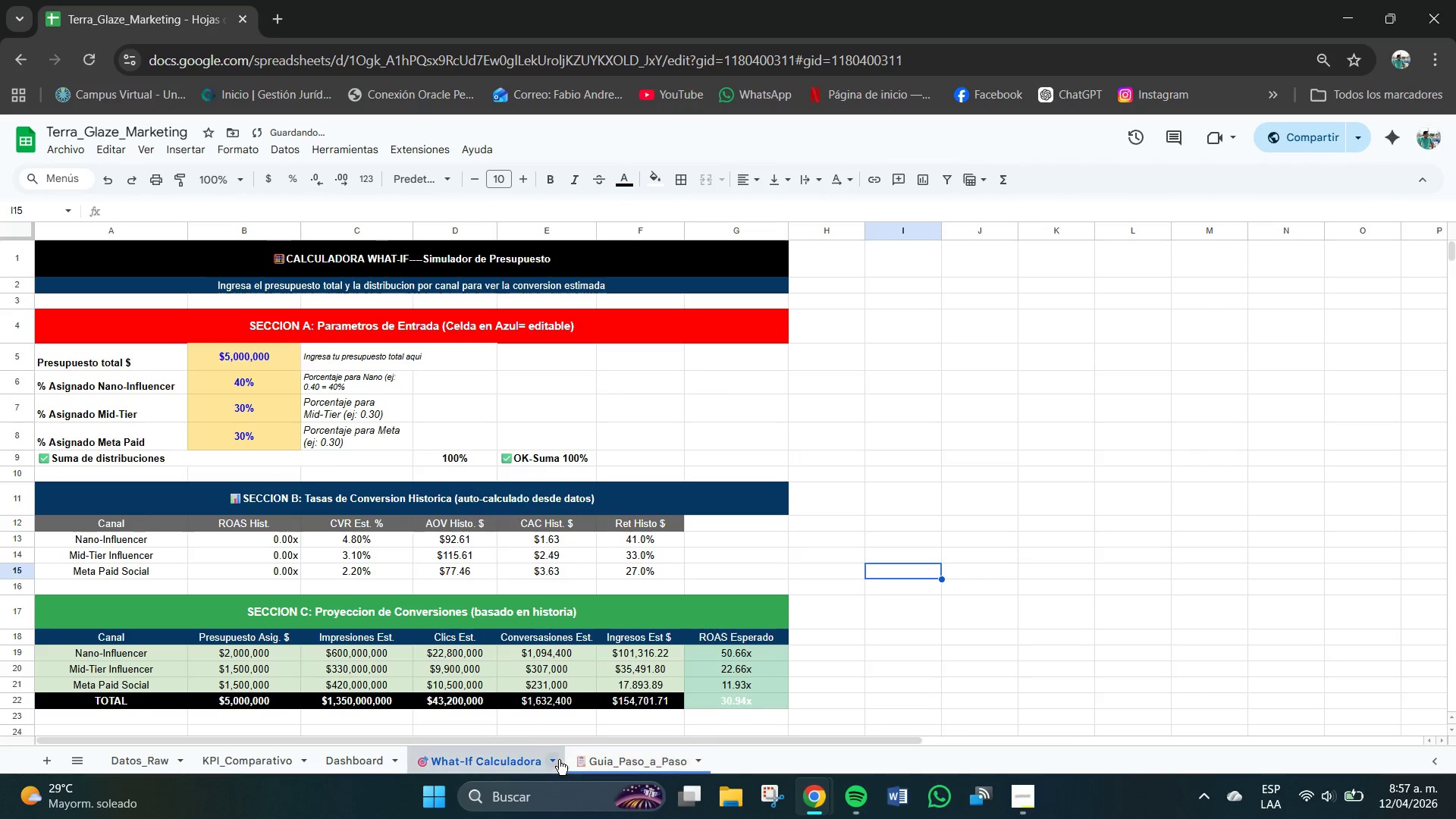 
left_click([553, 760])
 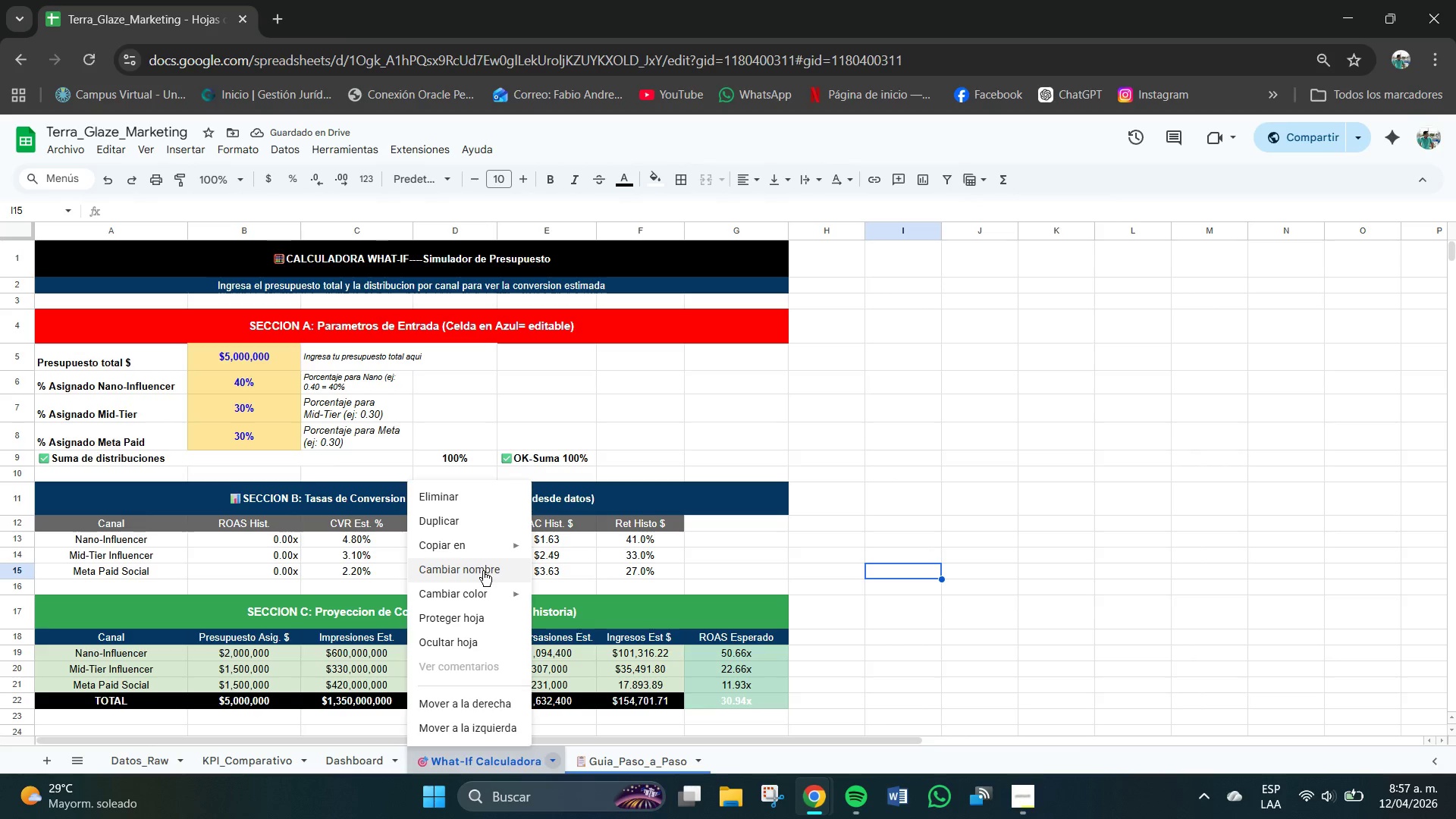 
left_click([488, 594])
 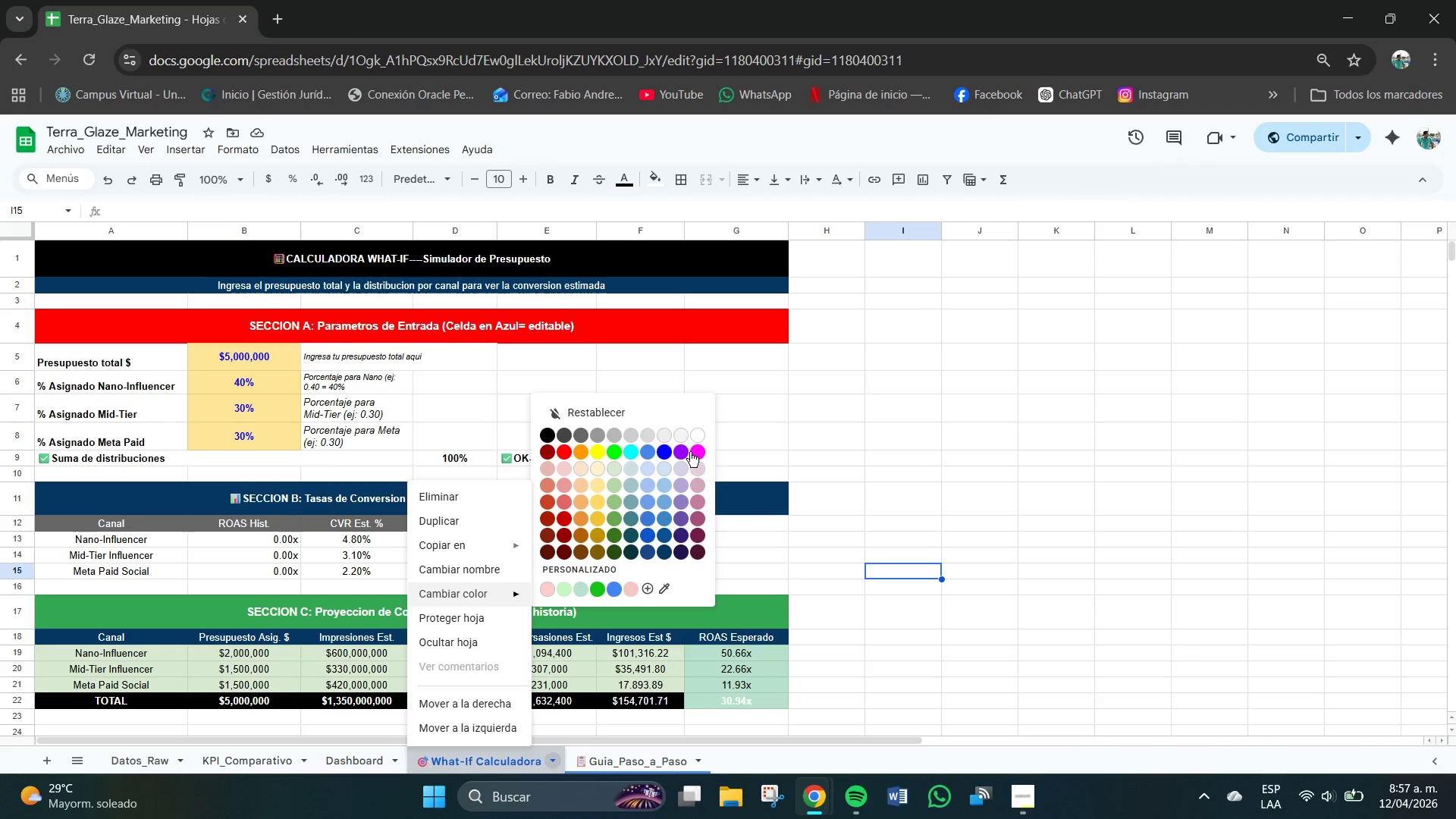 
left_click([682, 448])
 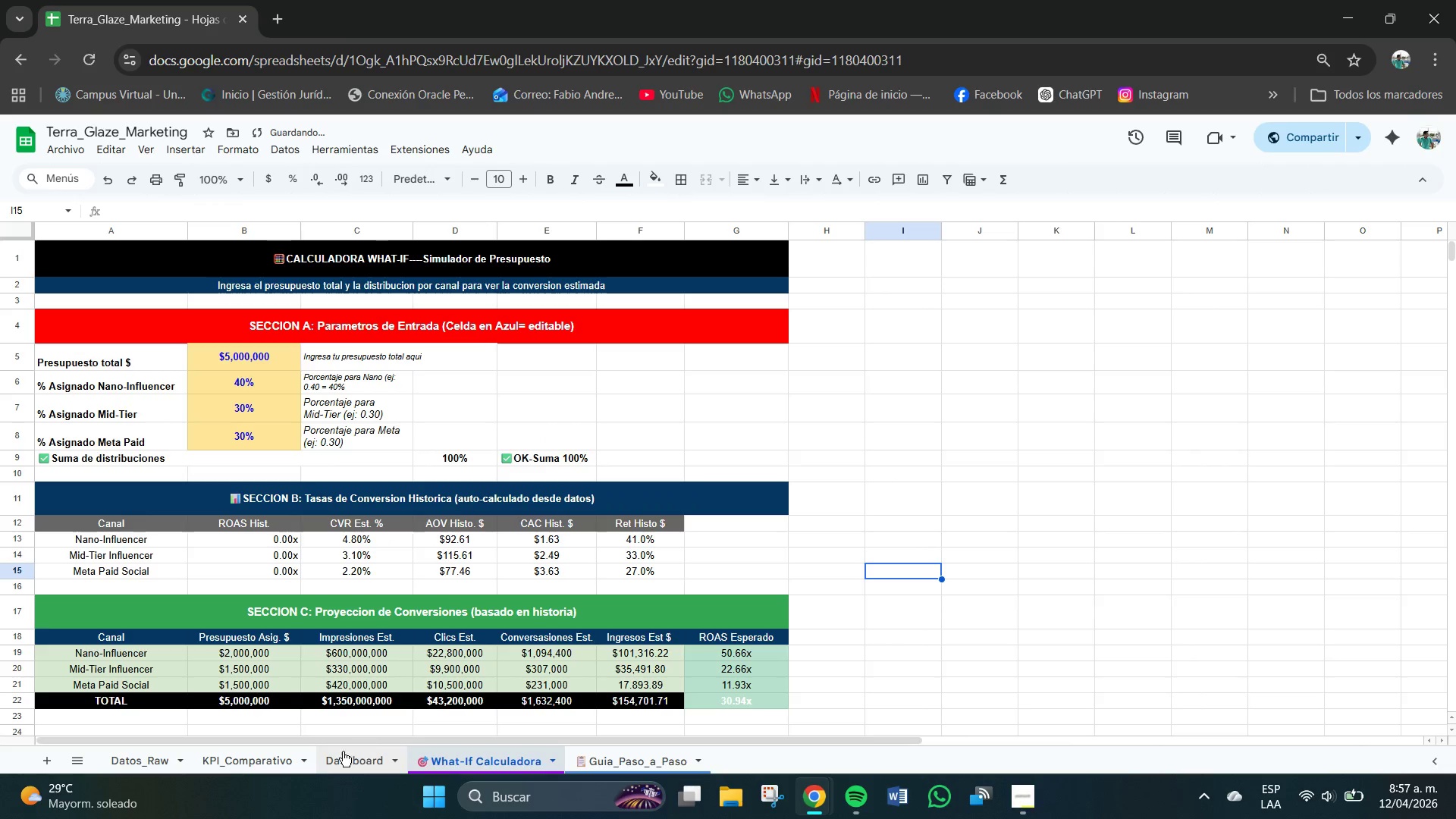 
left_click([351, 759])
 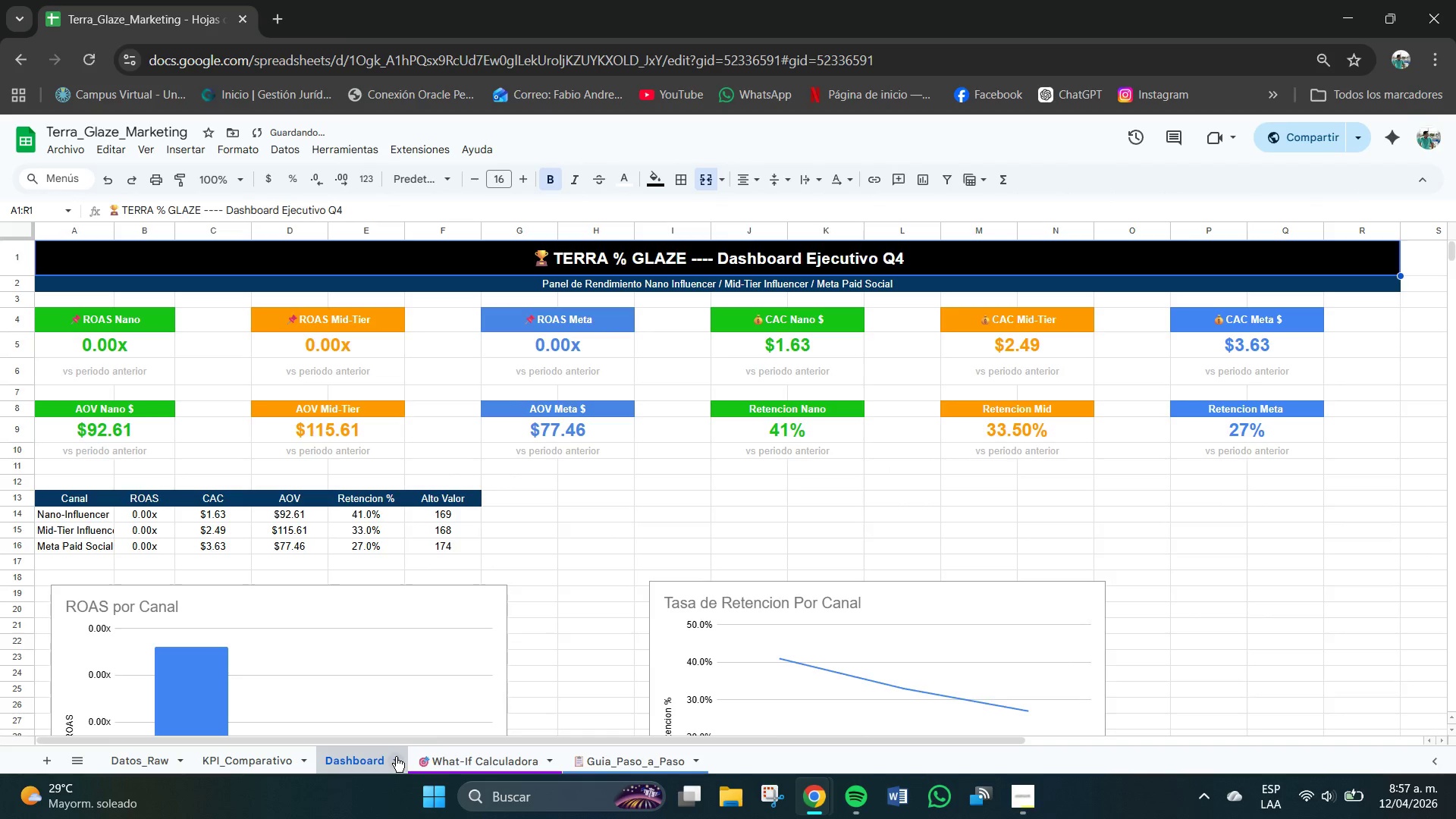 
left_click([397, 758])
 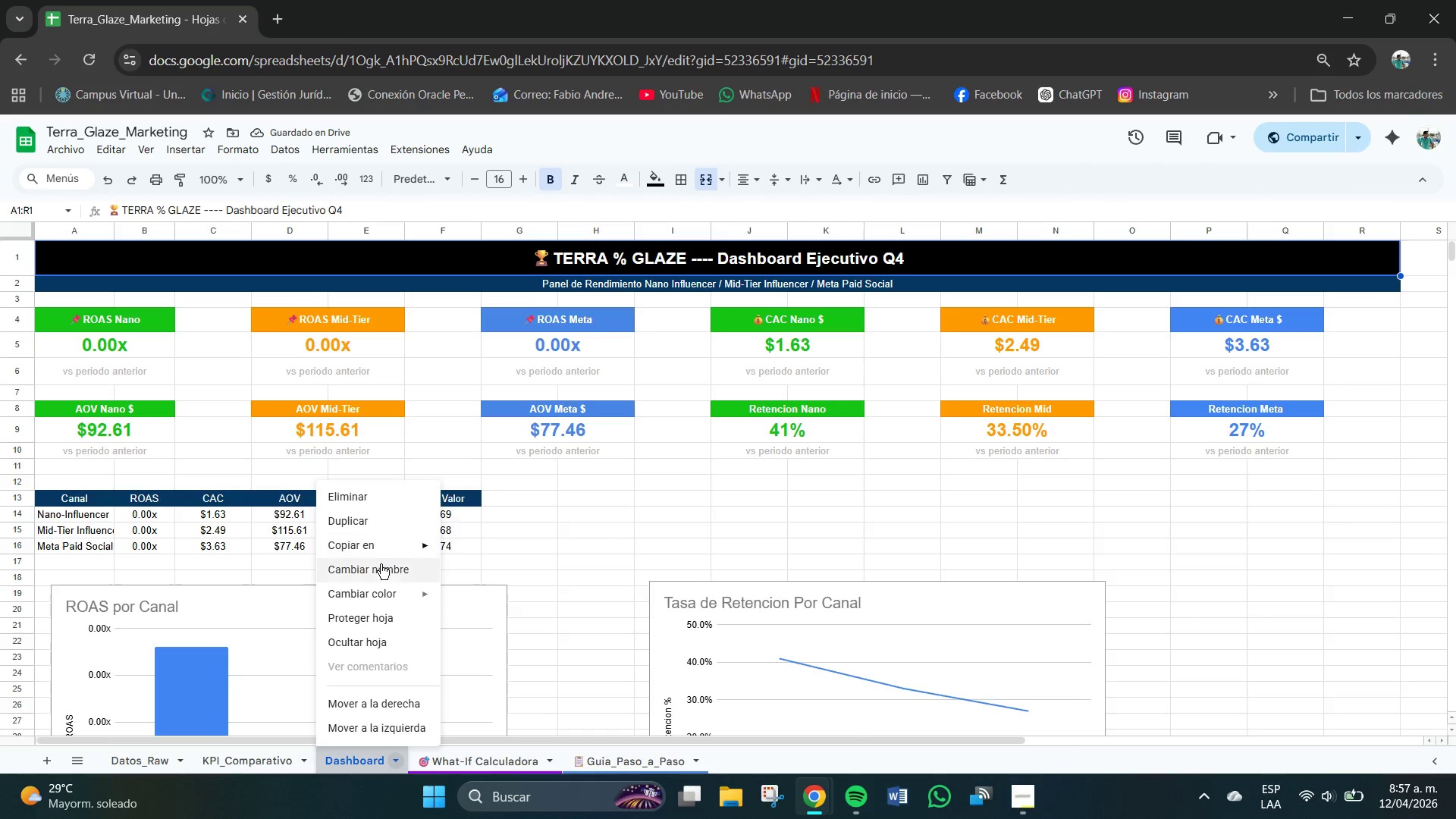 
left_click([378, 570])
 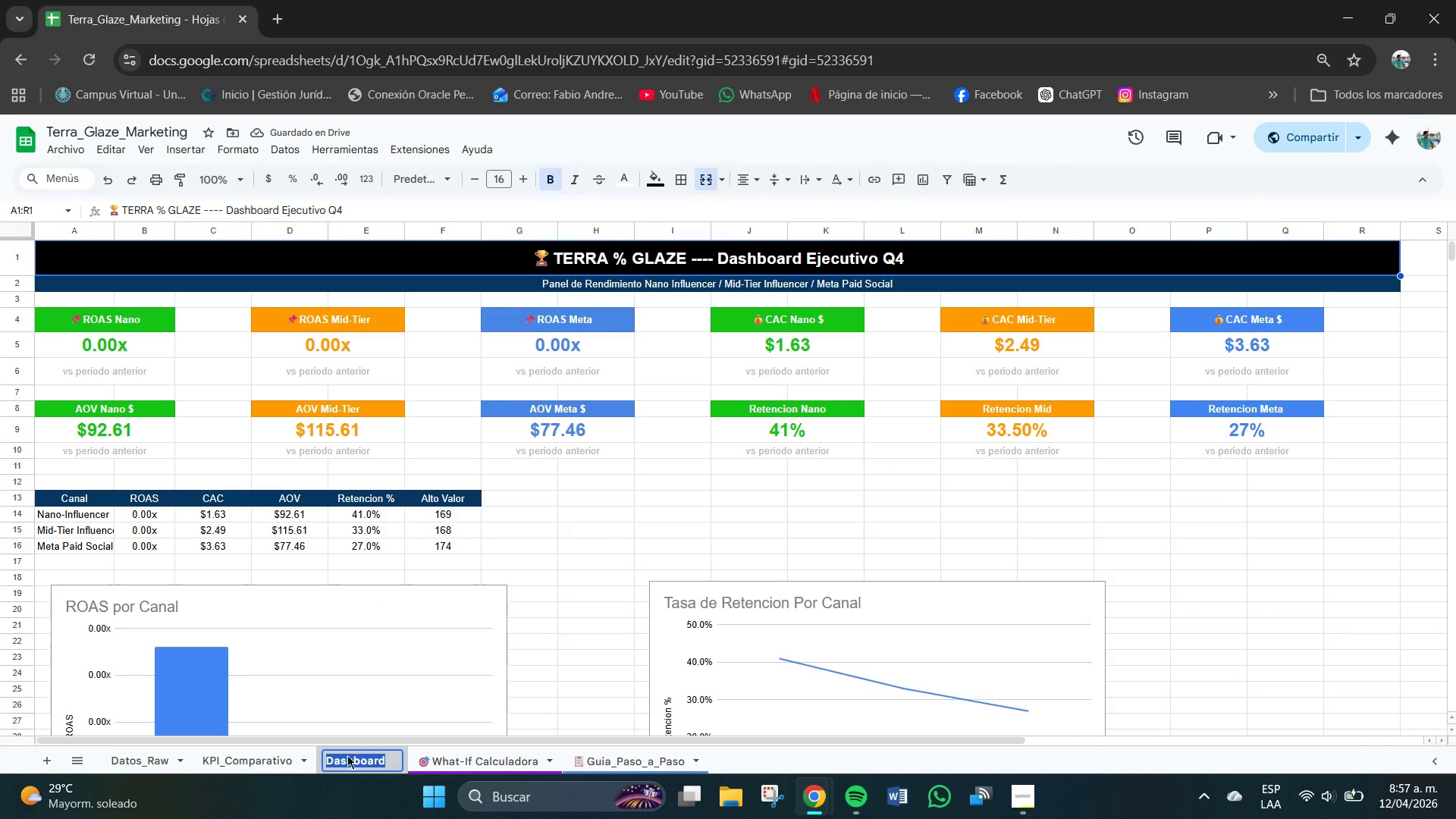 
double_click([331, 759])
 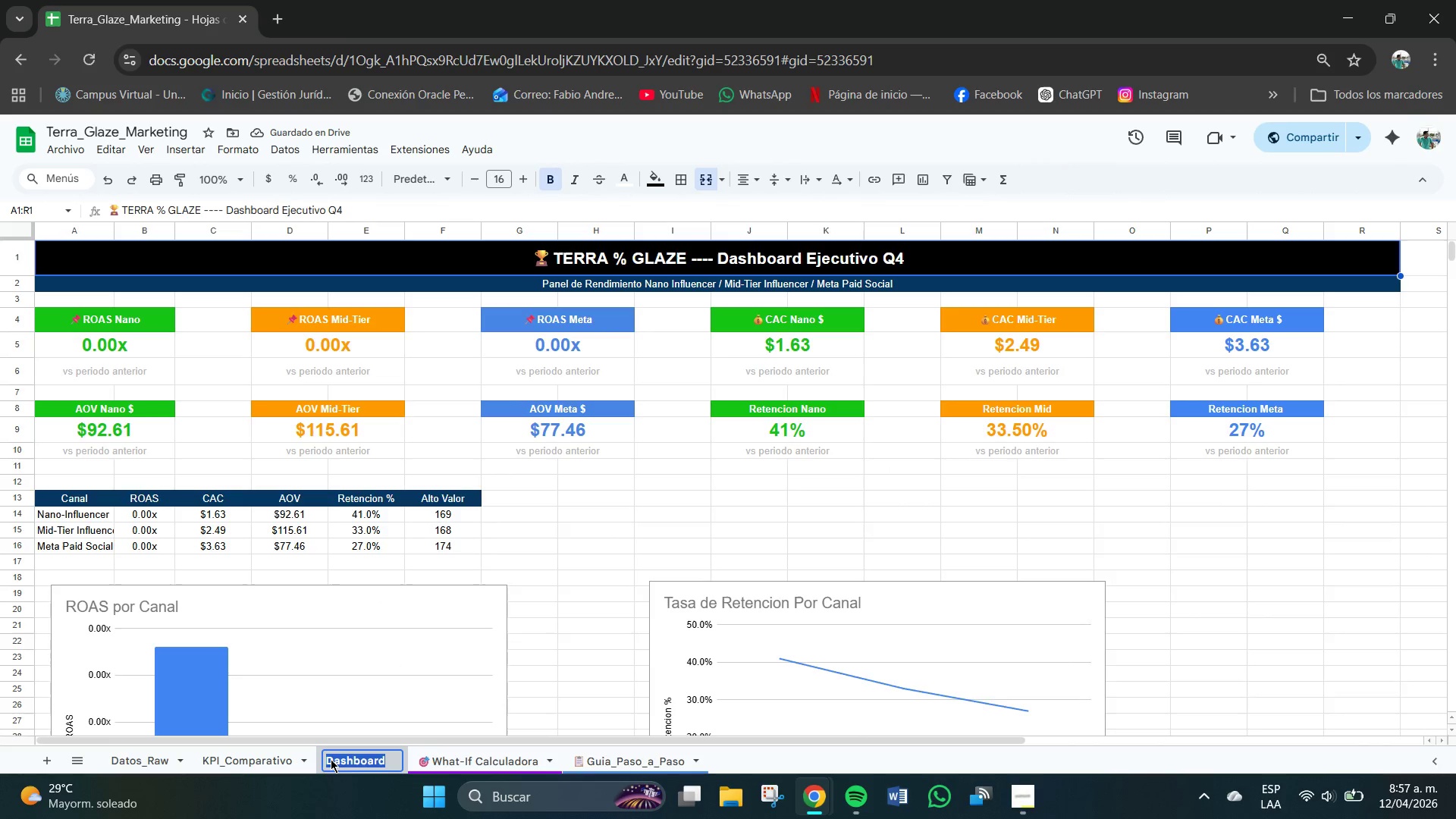 
triple_click([331, 759])
 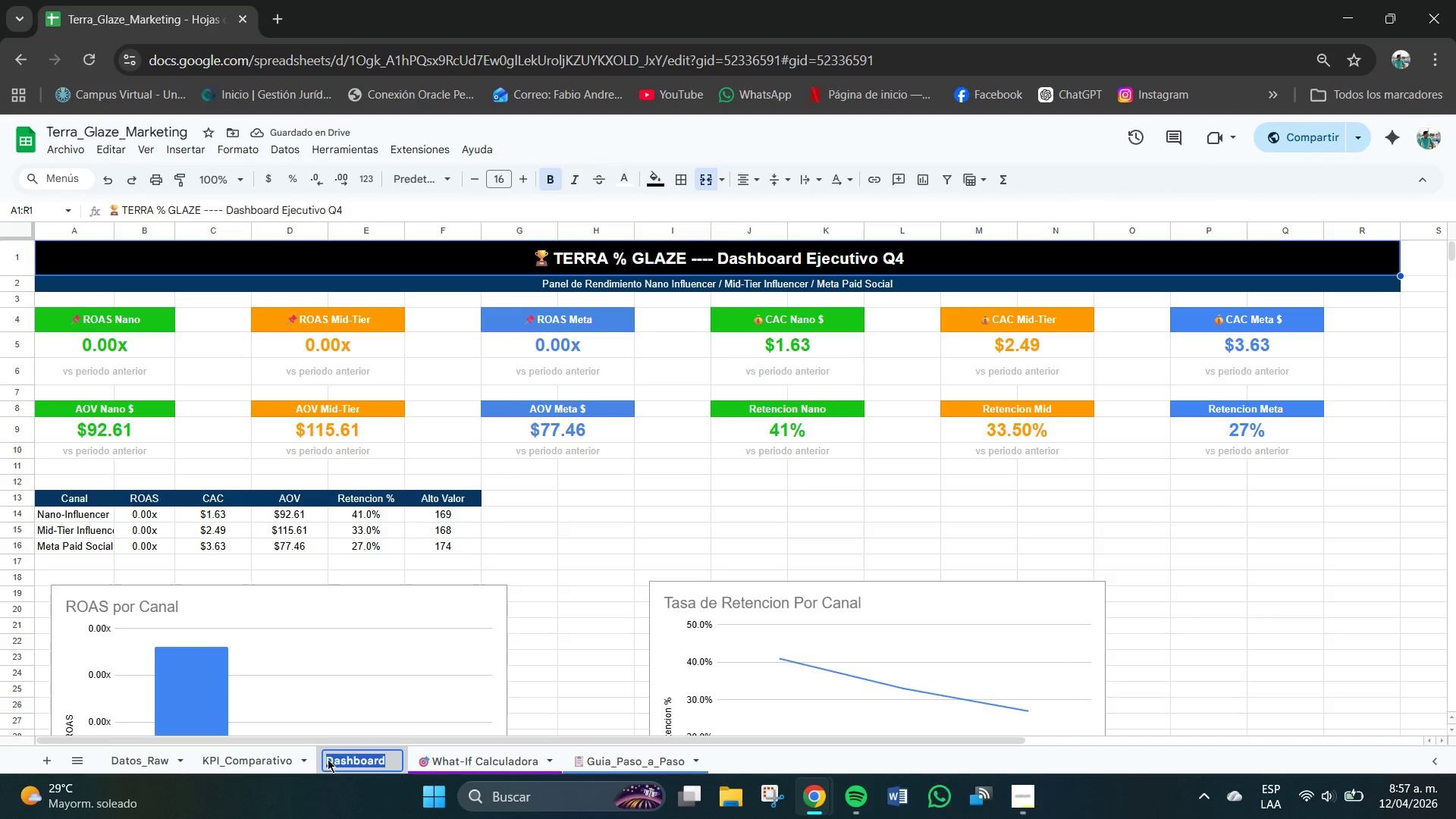 
triple_click([328, 759])
 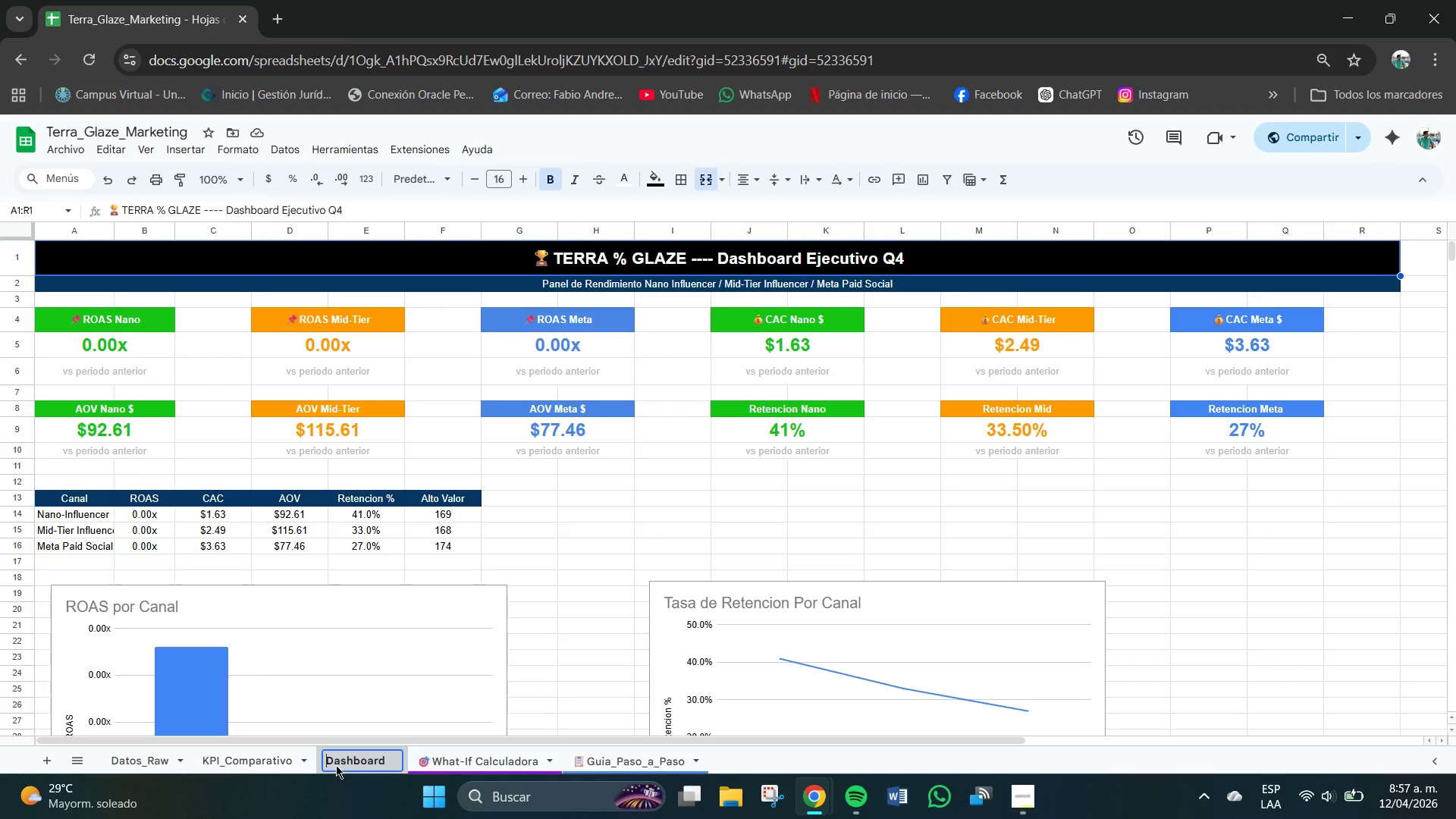 
wait(5.67)
 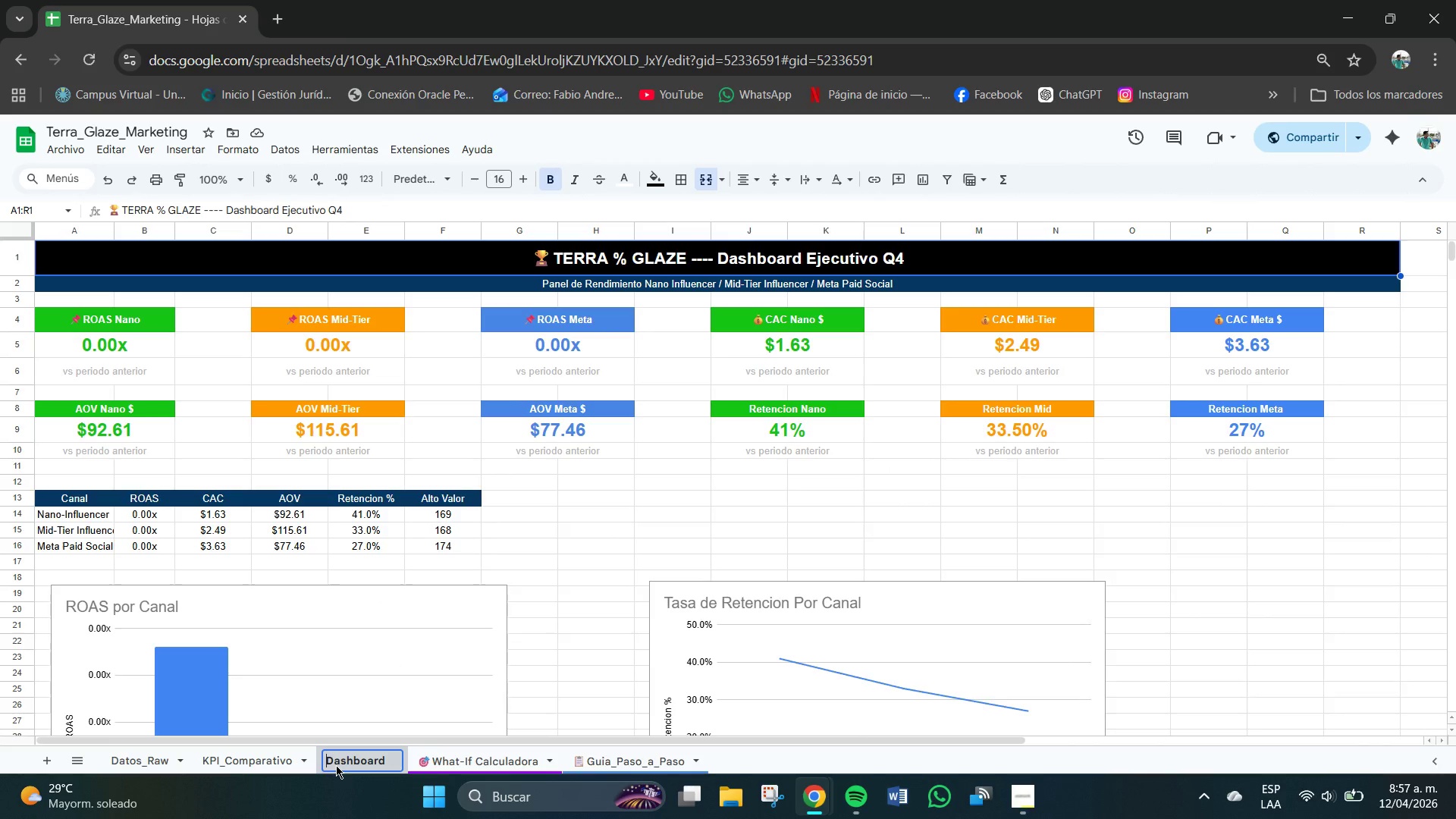 
left_click([437, 759])
 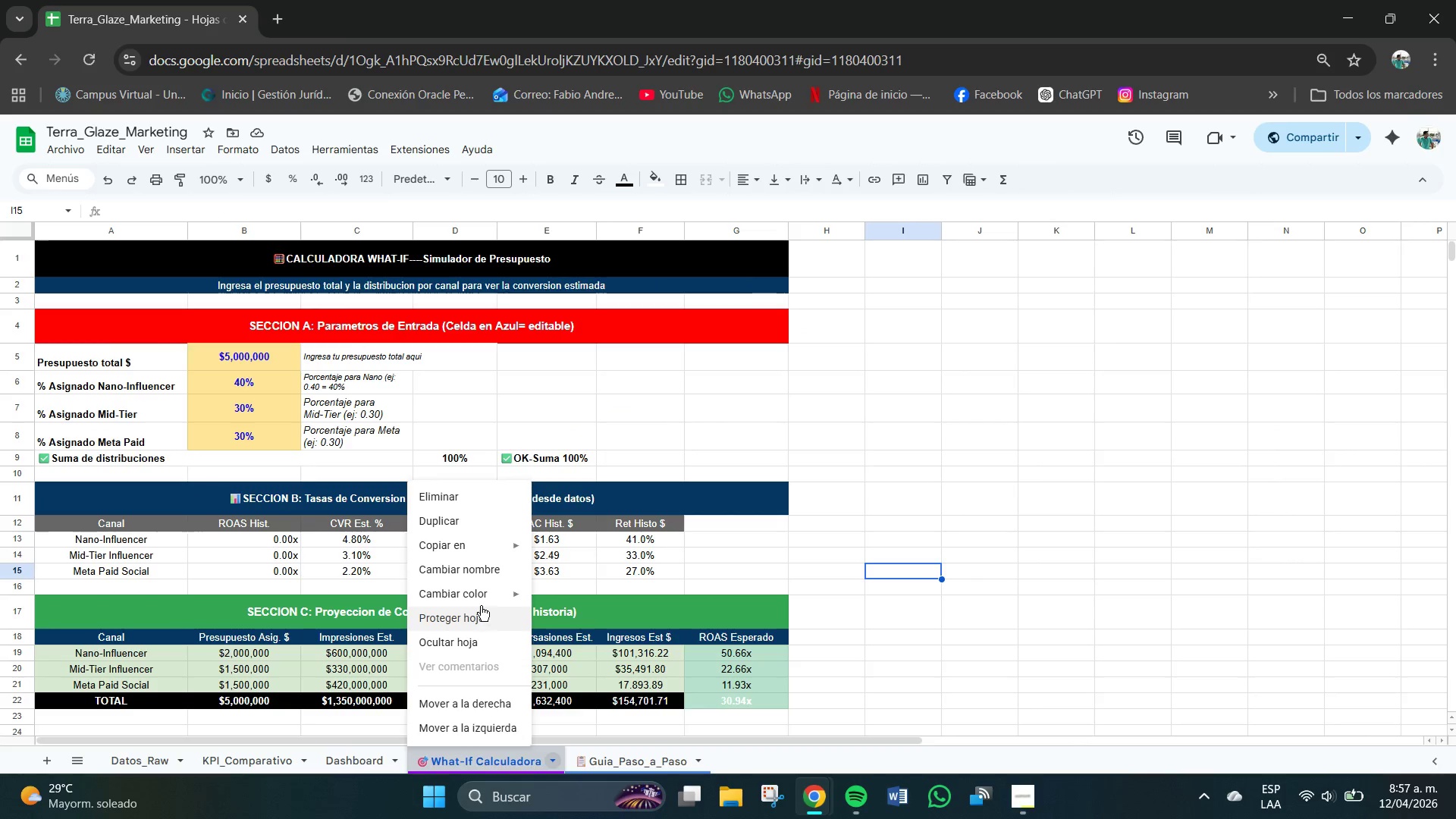 
left_click([483, 565])
 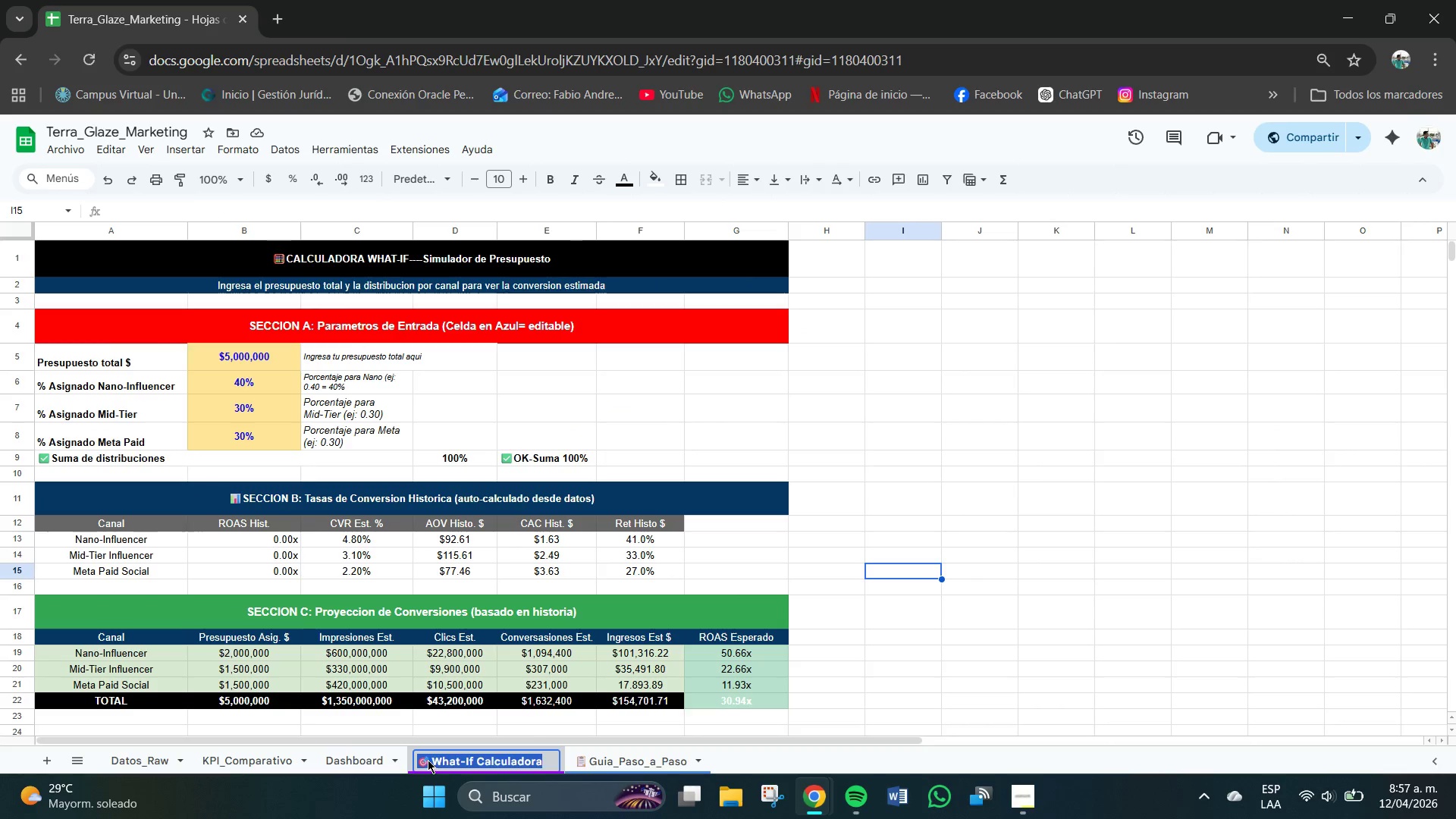 
double_click([427, 760])
 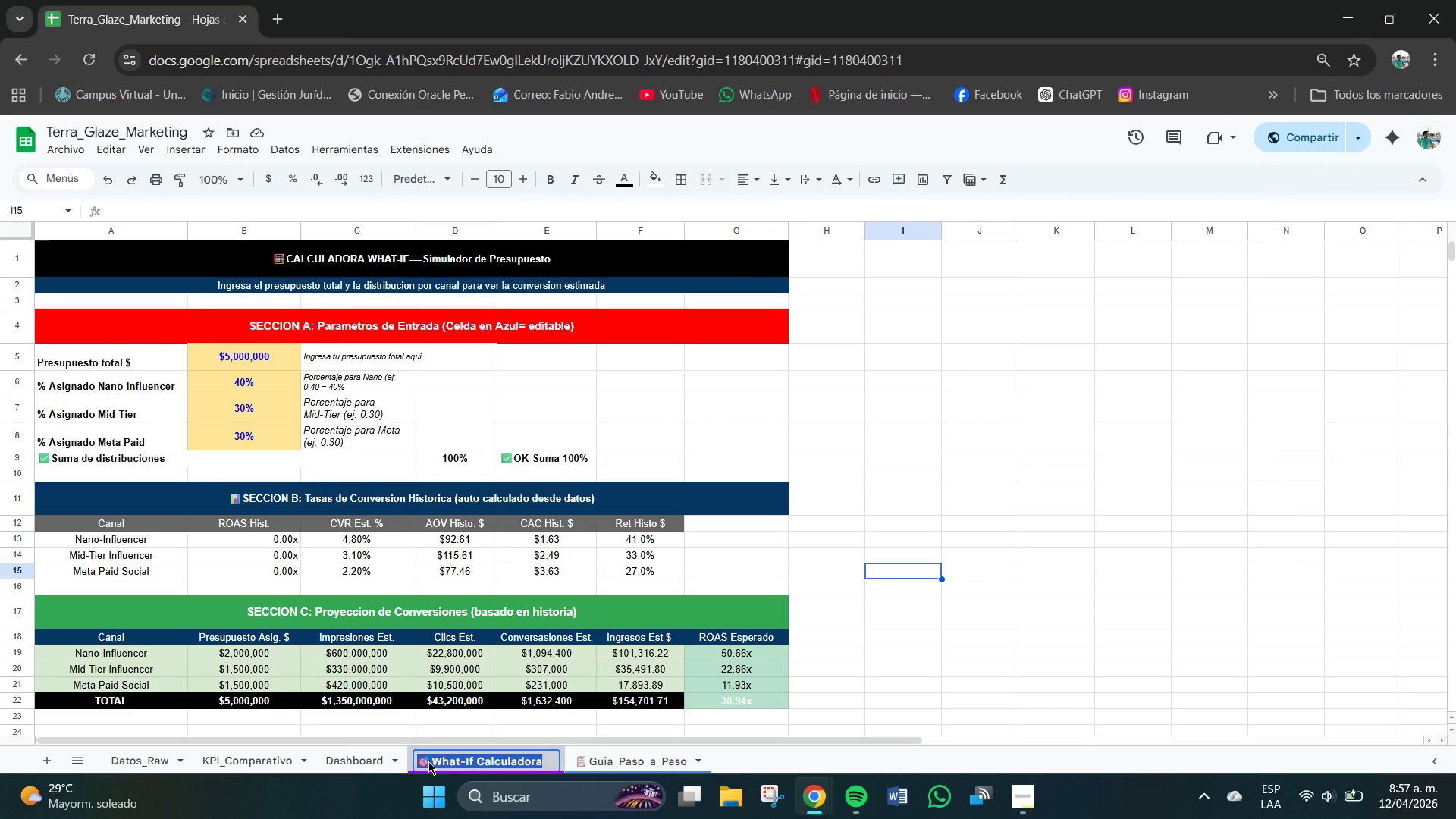 
triple_click([428, 761])
 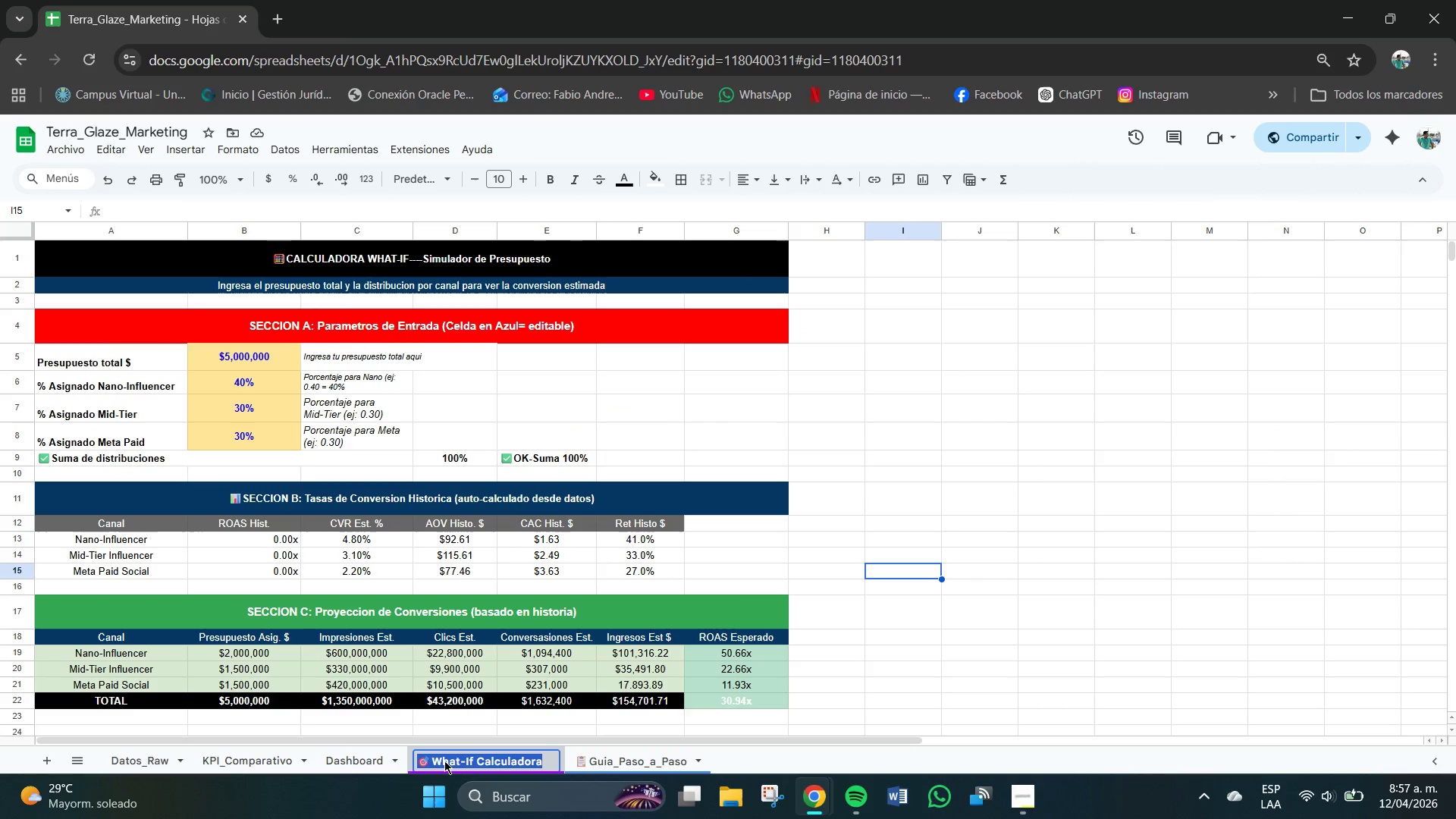 
triple_click([454, 758])
 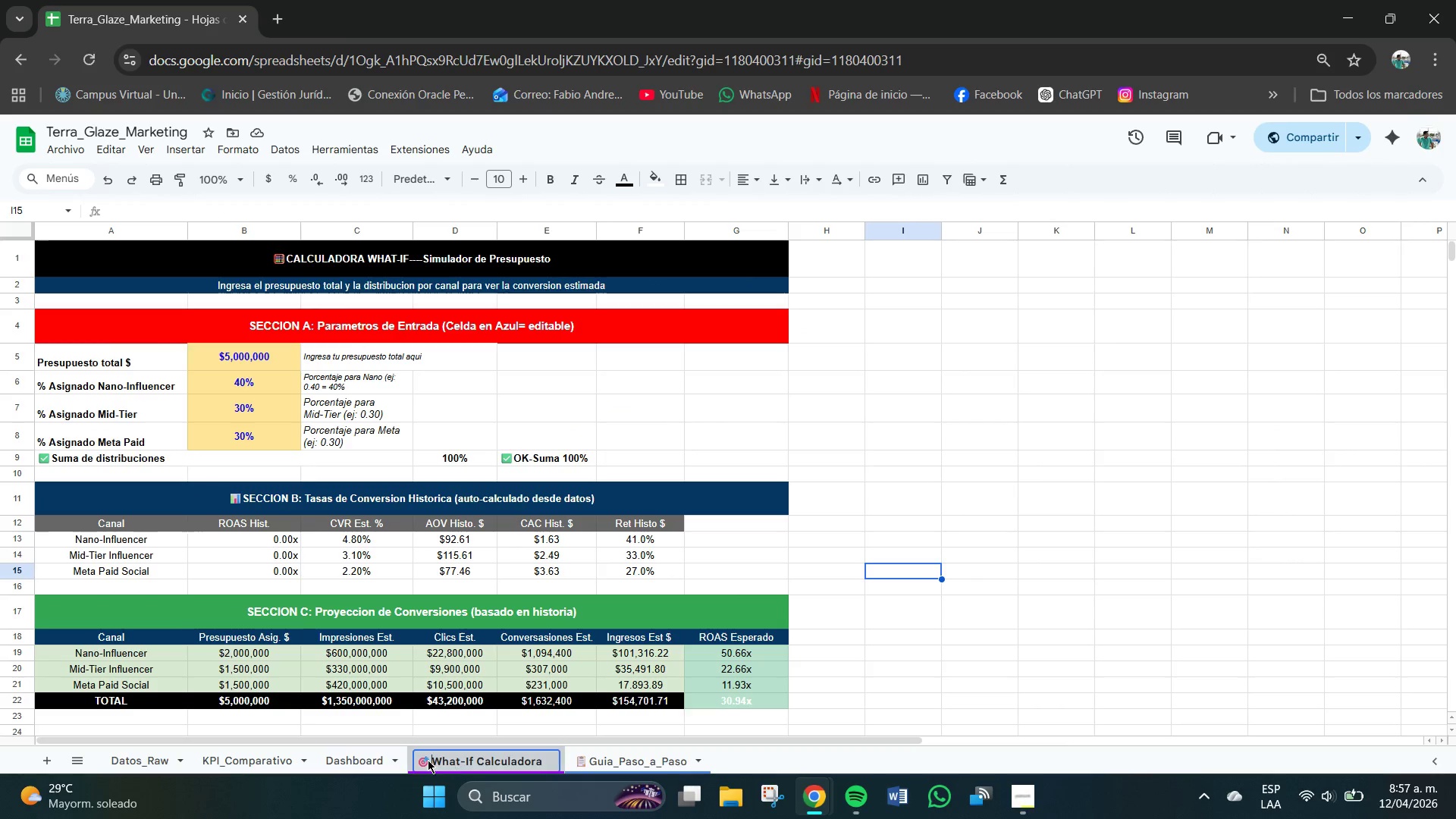 
left_click([428, 760])
 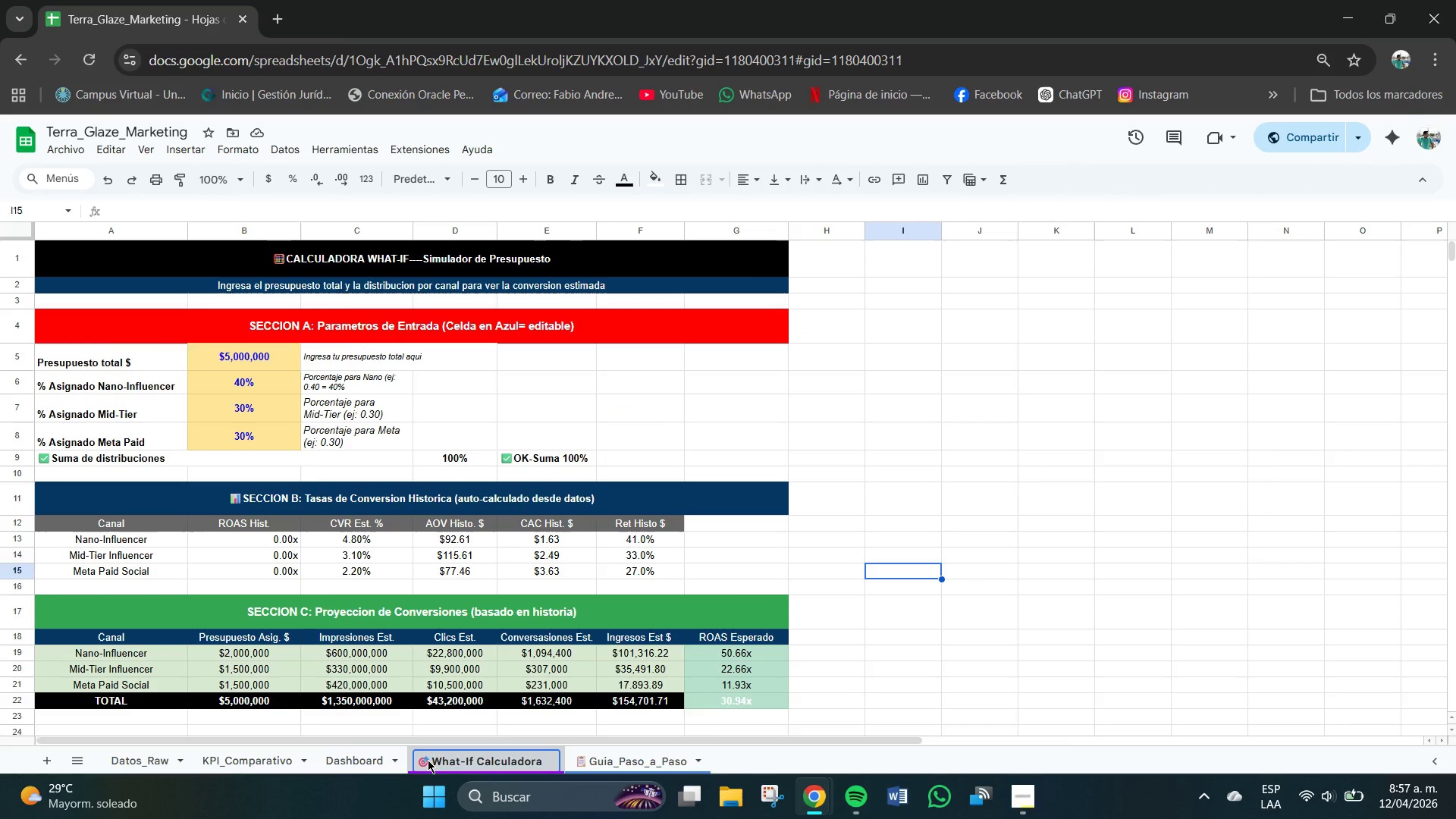 
key(Backspace)
 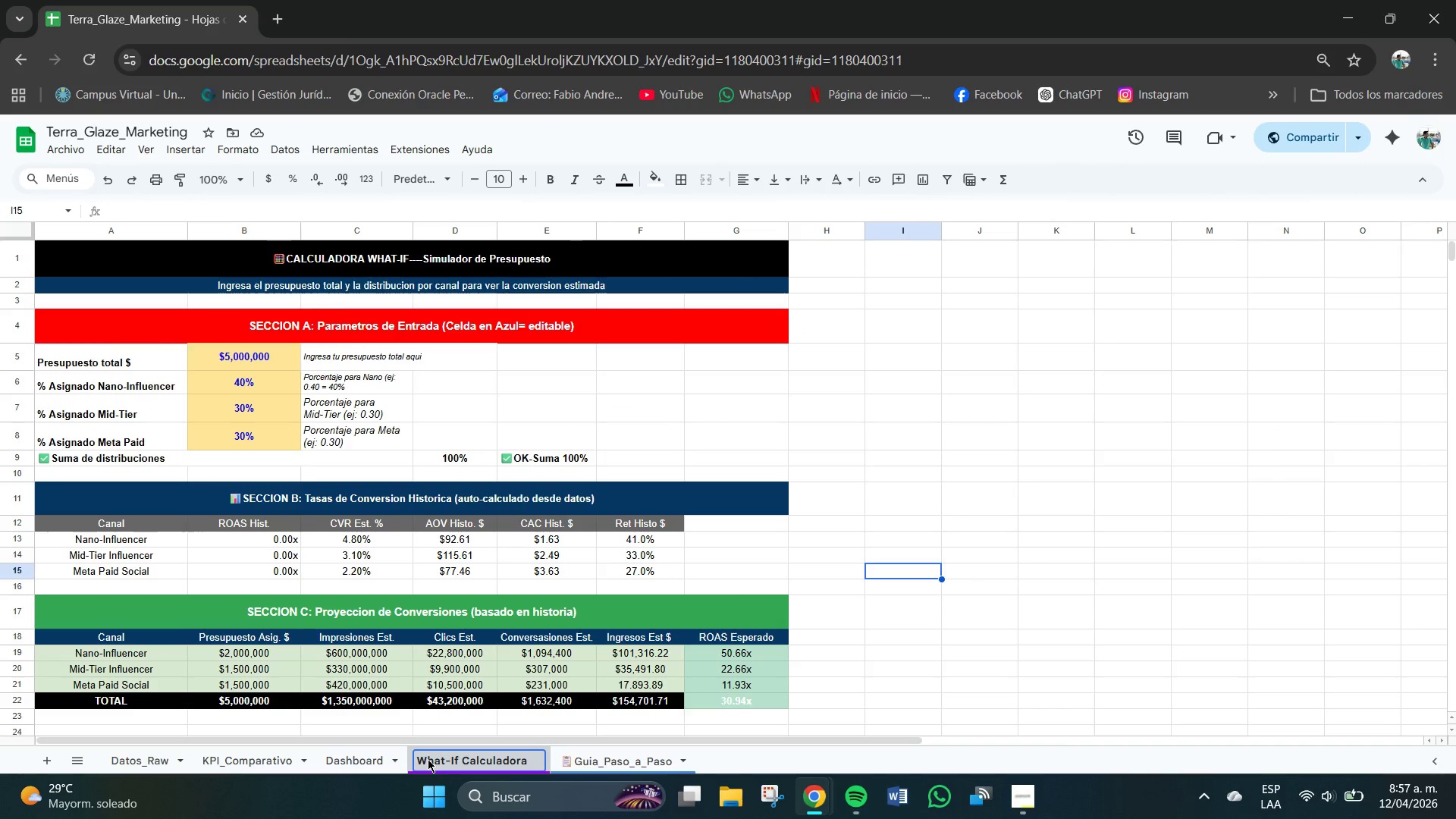 
key(Meta+V)
 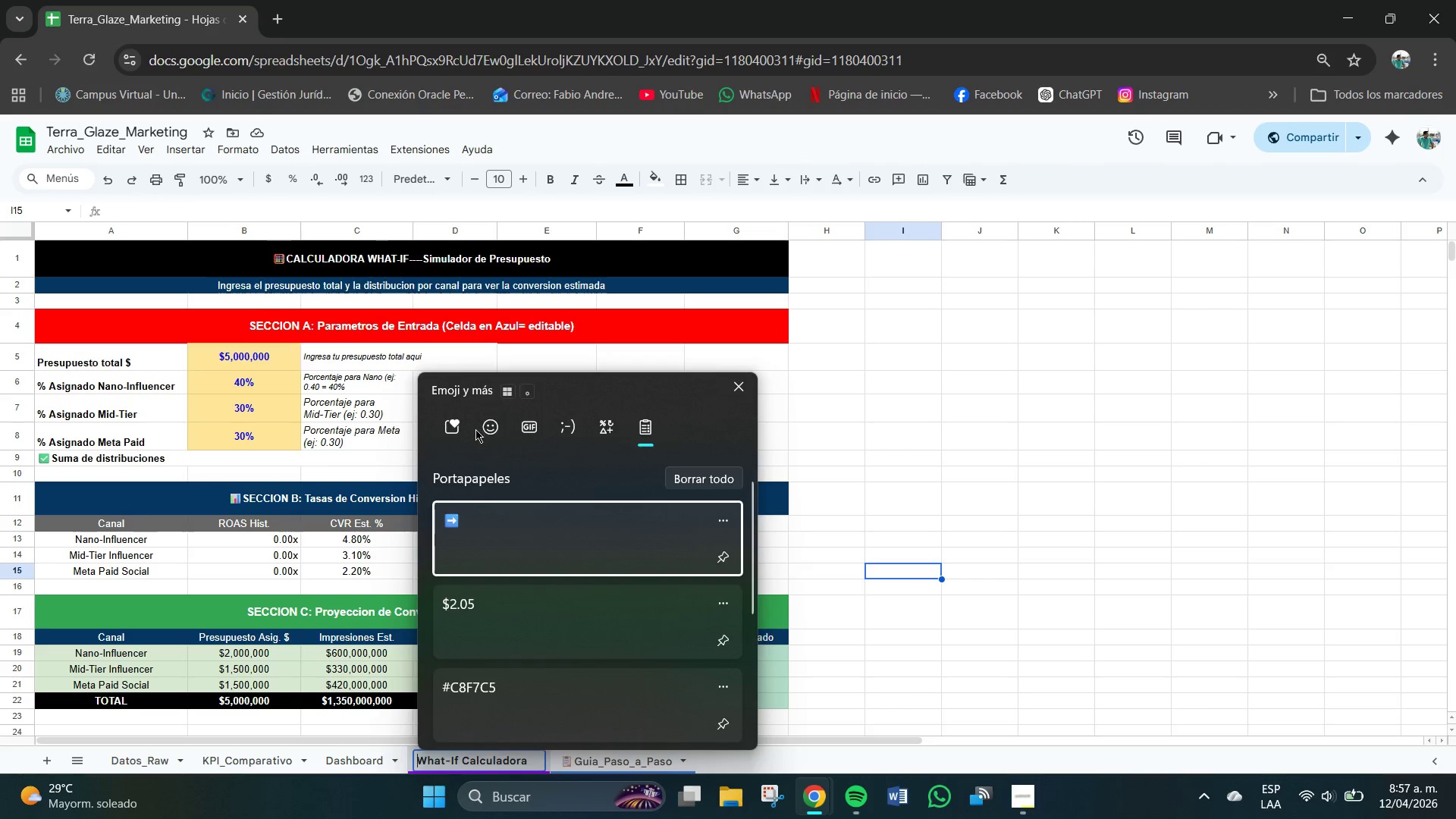 
left_click([484, 434])
 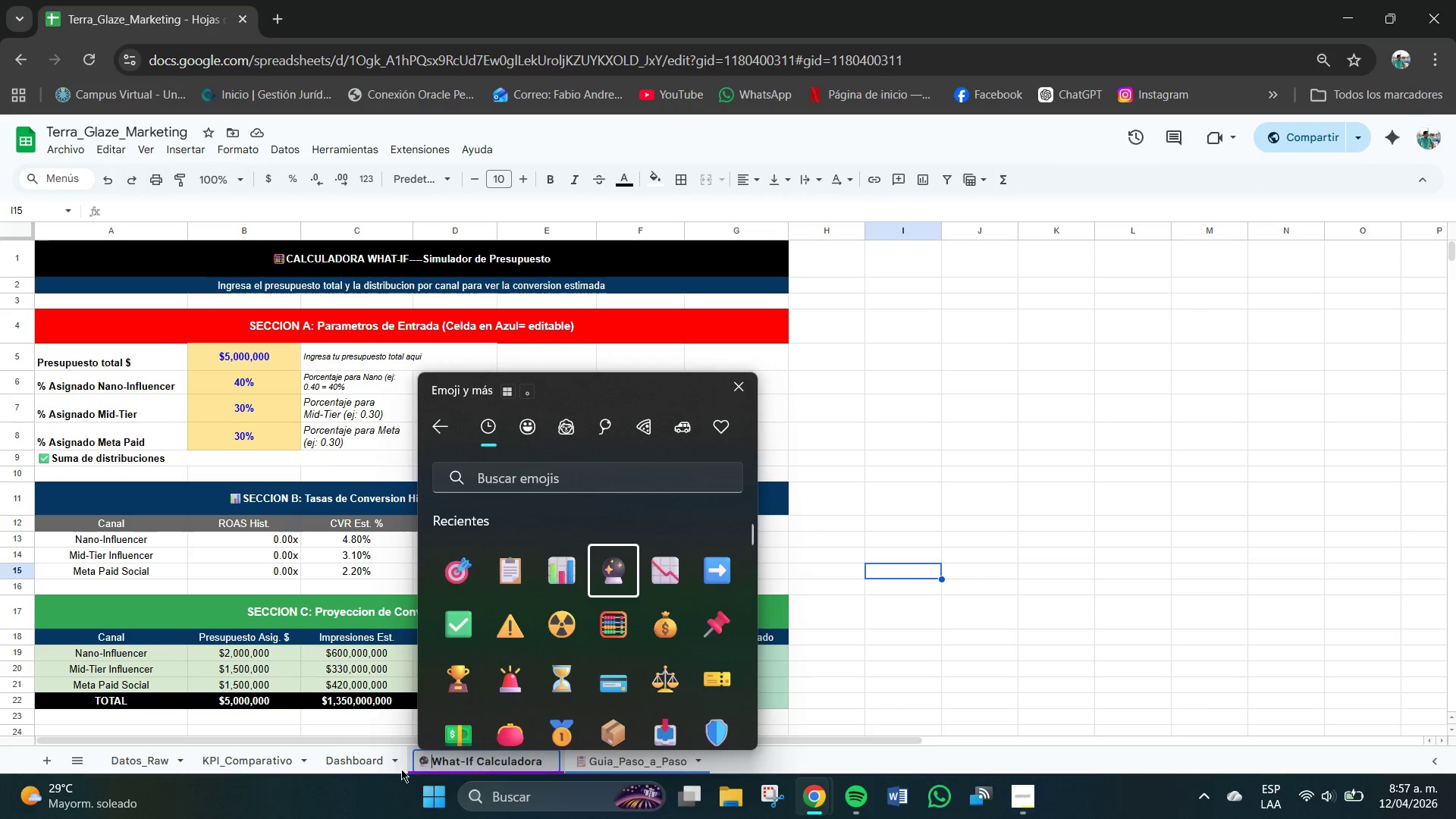 
left_click([1135, 603])
 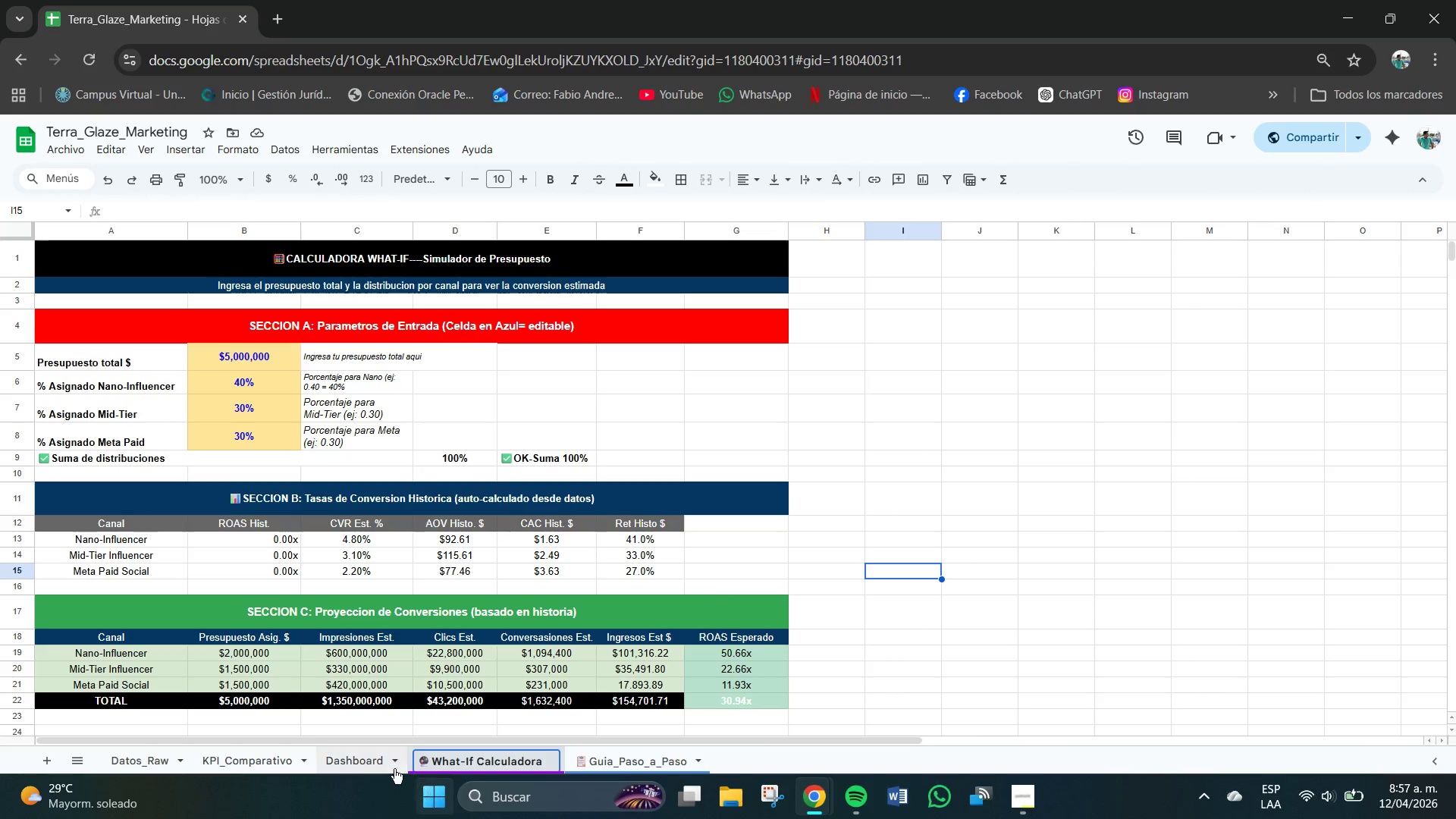 
left_click([366, 752])
 